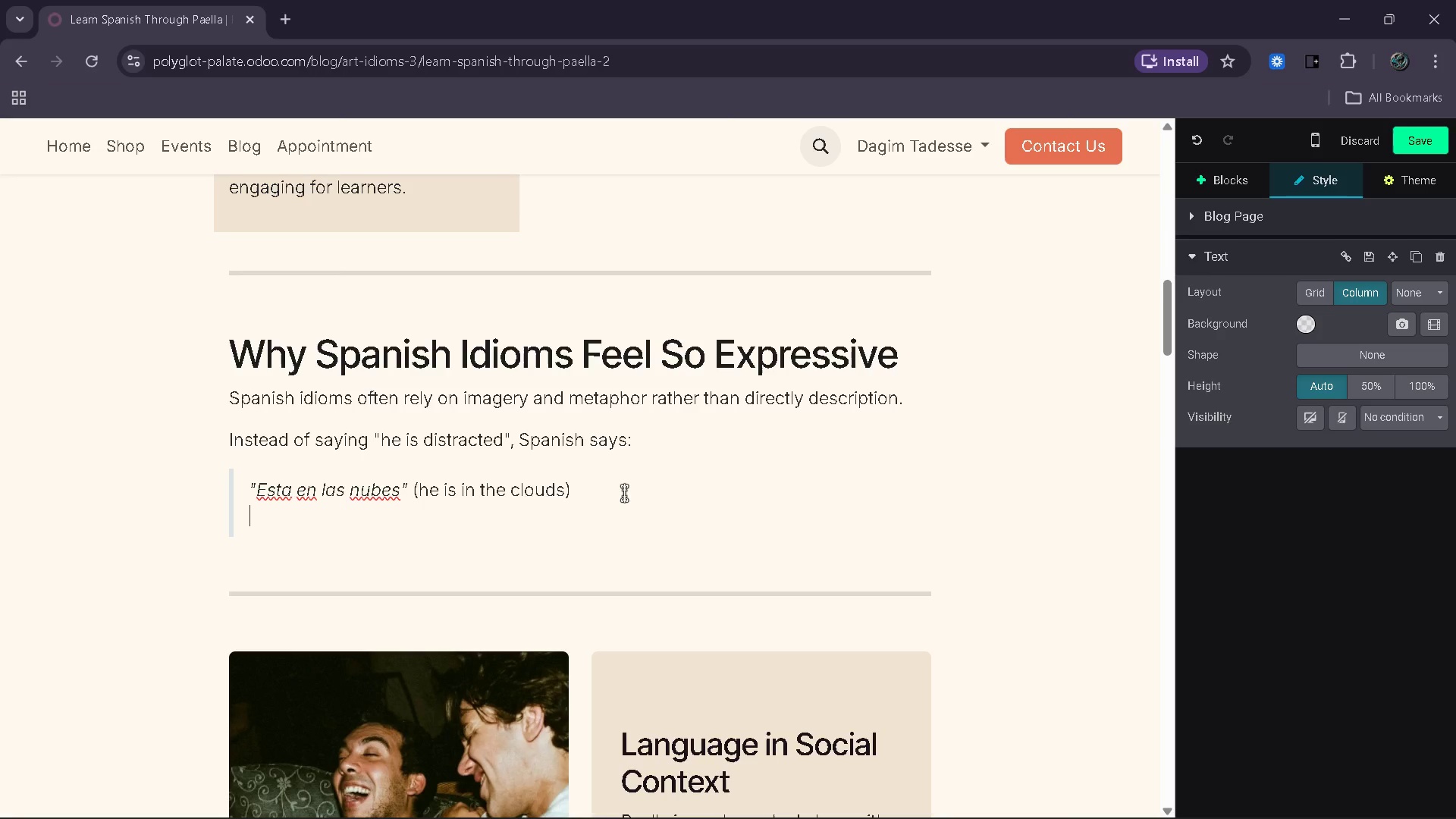 
key(Shift+ShiftRight)
 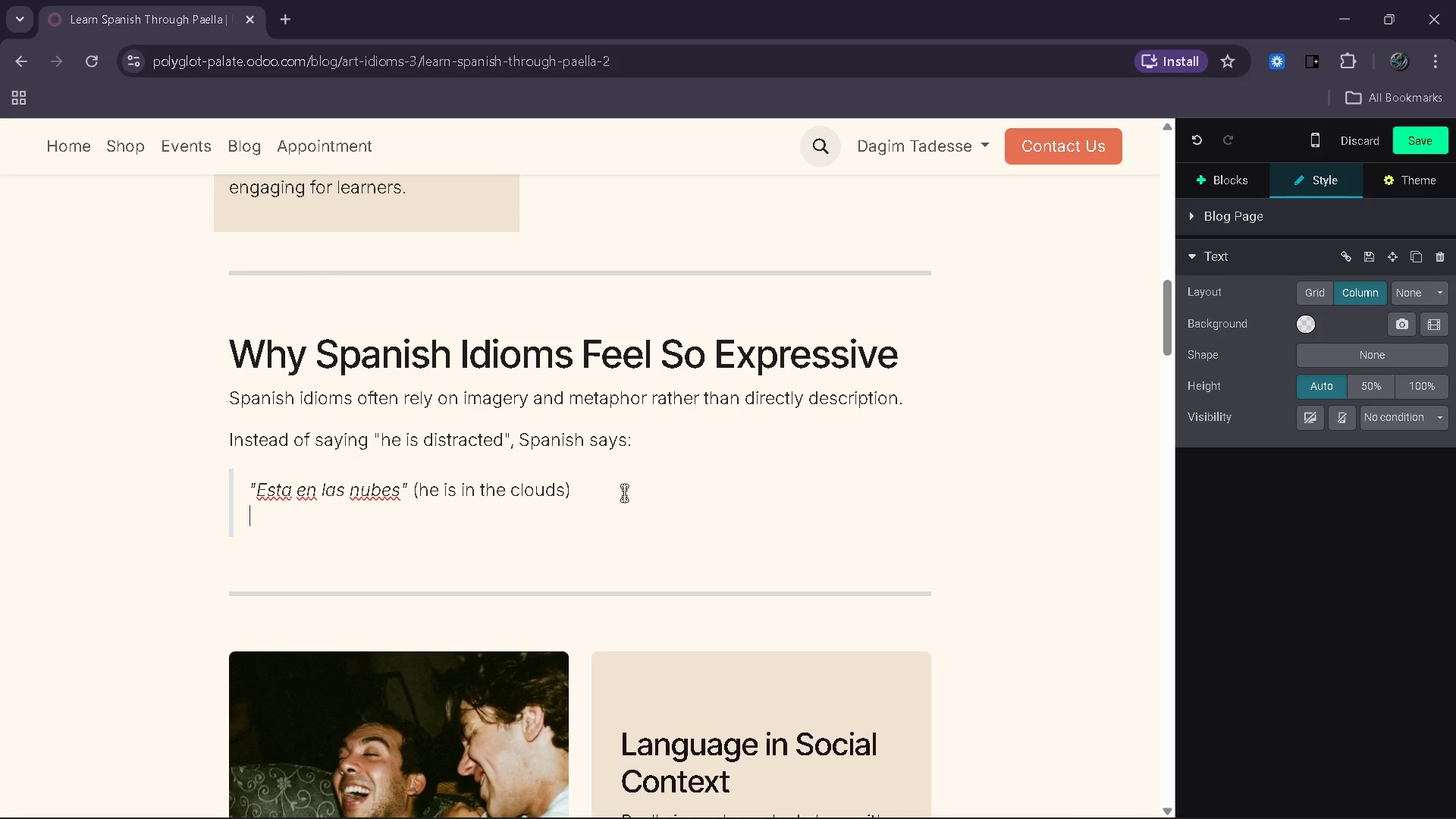 
key(Enter)
 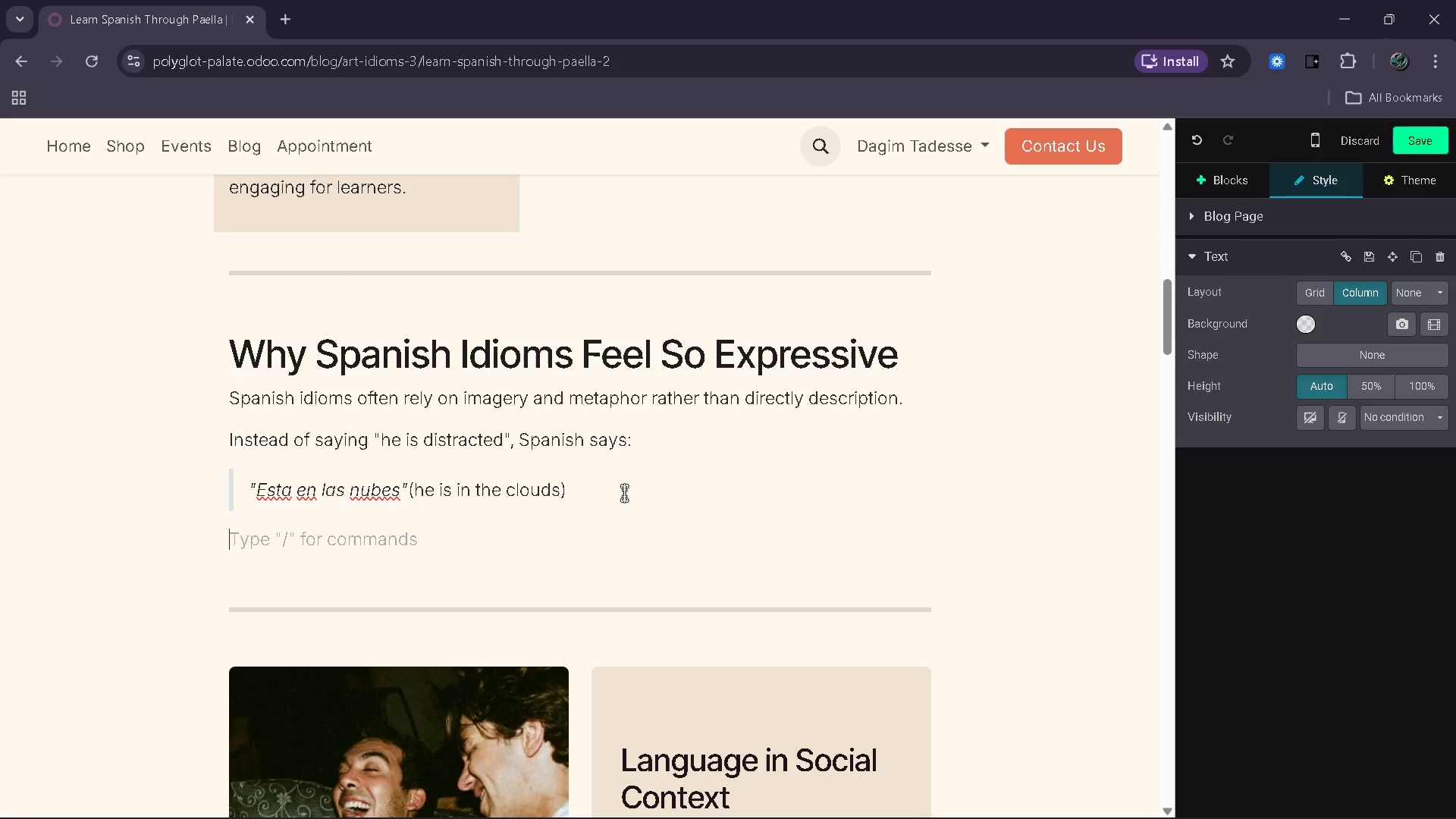 
type(This creates : )
 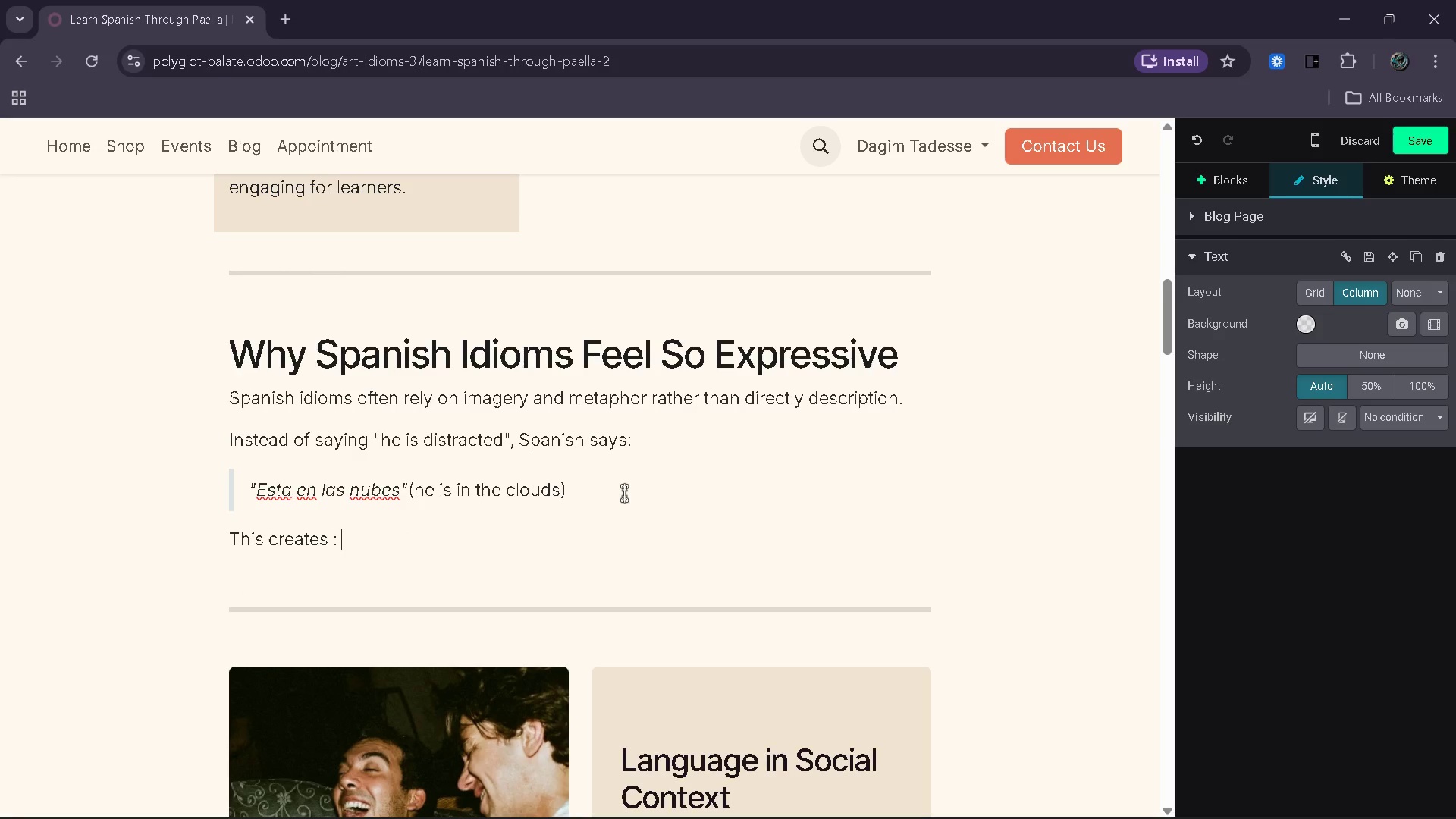 
hold_key(key=ShiftRight, duration=0.45)
 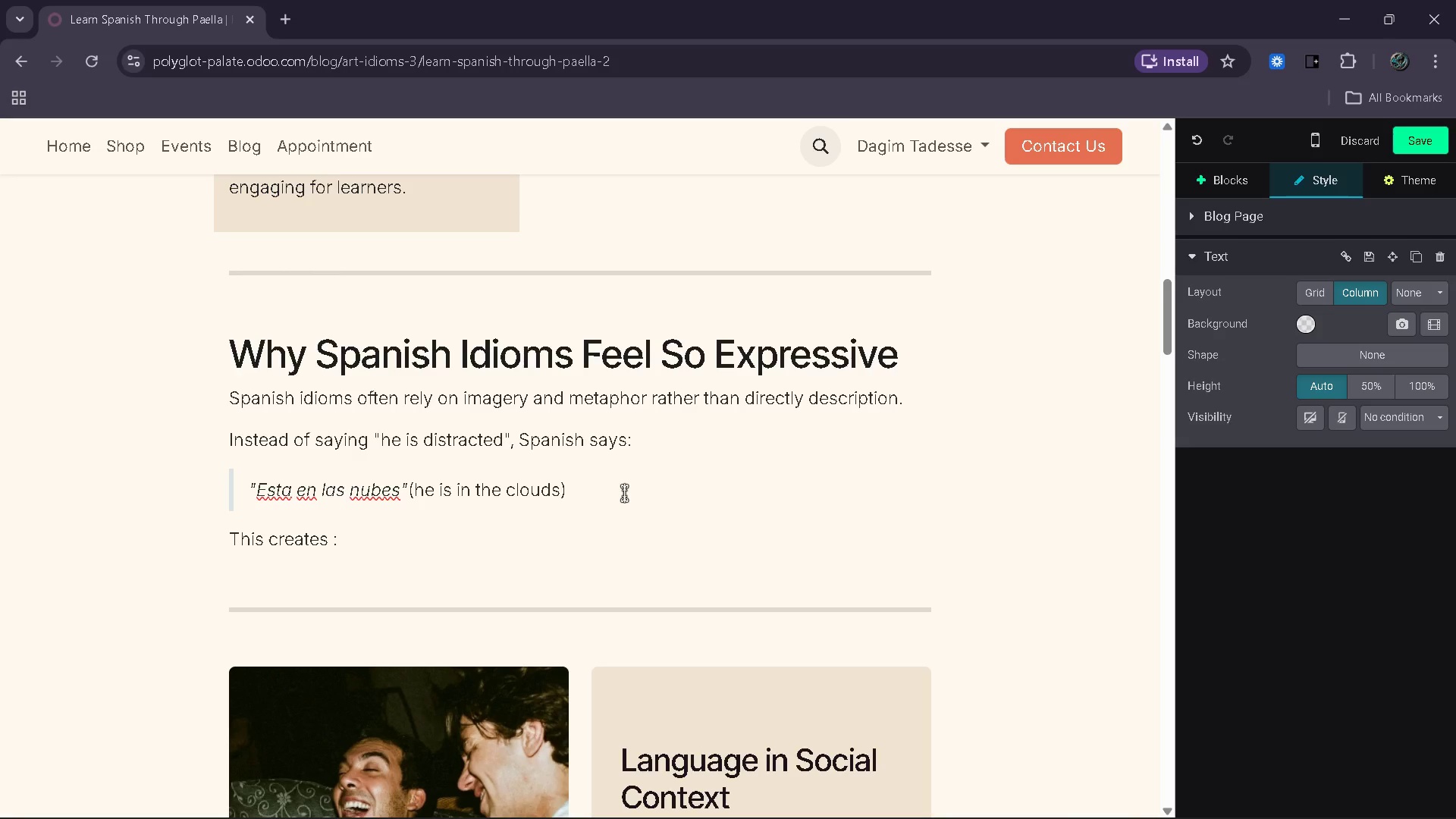 
type(Nore )
key(Backspace)
key(Backspace)
key(Backspace)
key(Backspace)
key(Backspace)
key(Backspace)
 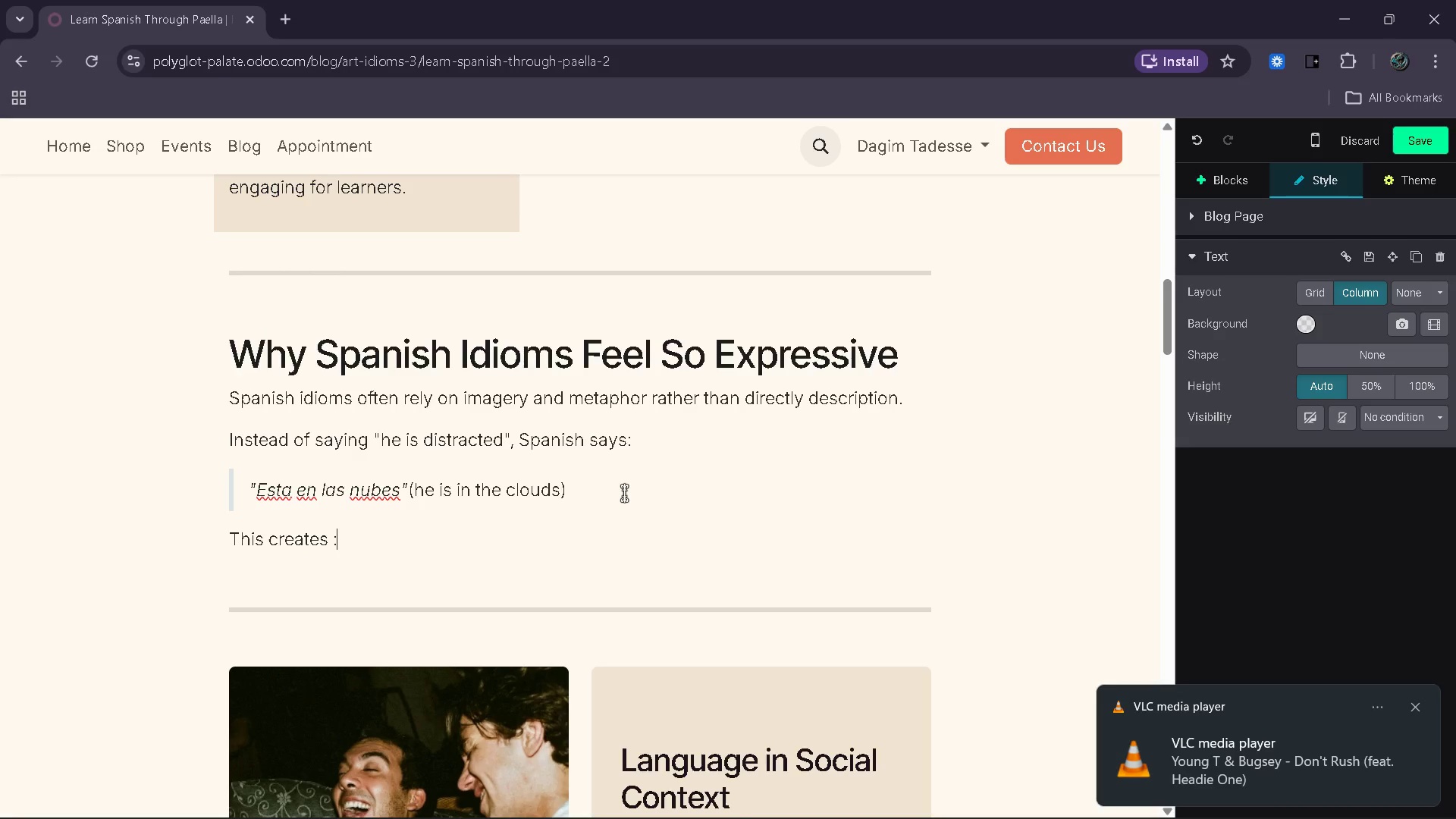 
key(Enter)
 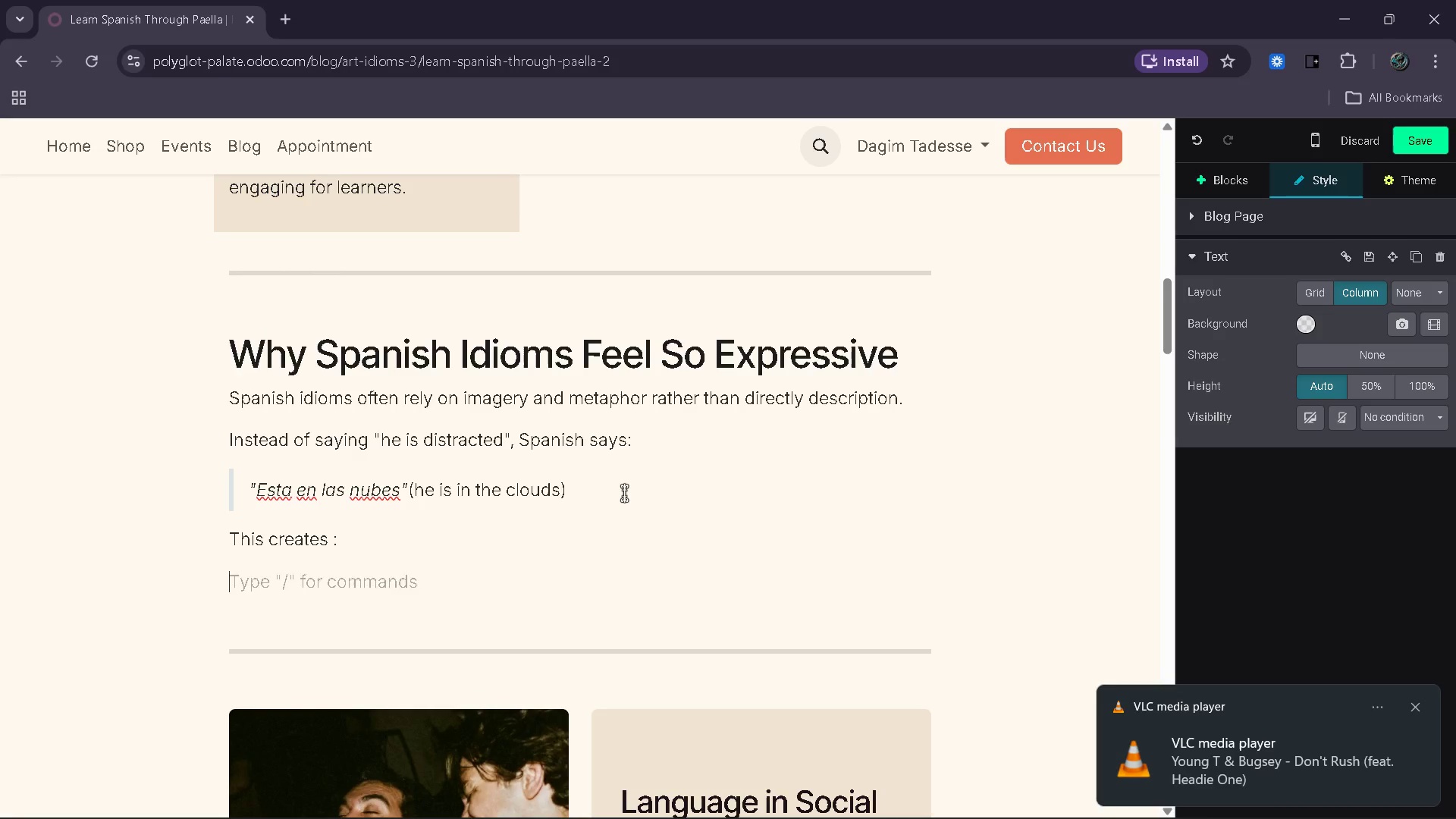 
type(- More vivis)
key(Backspace)
type(d communication)
 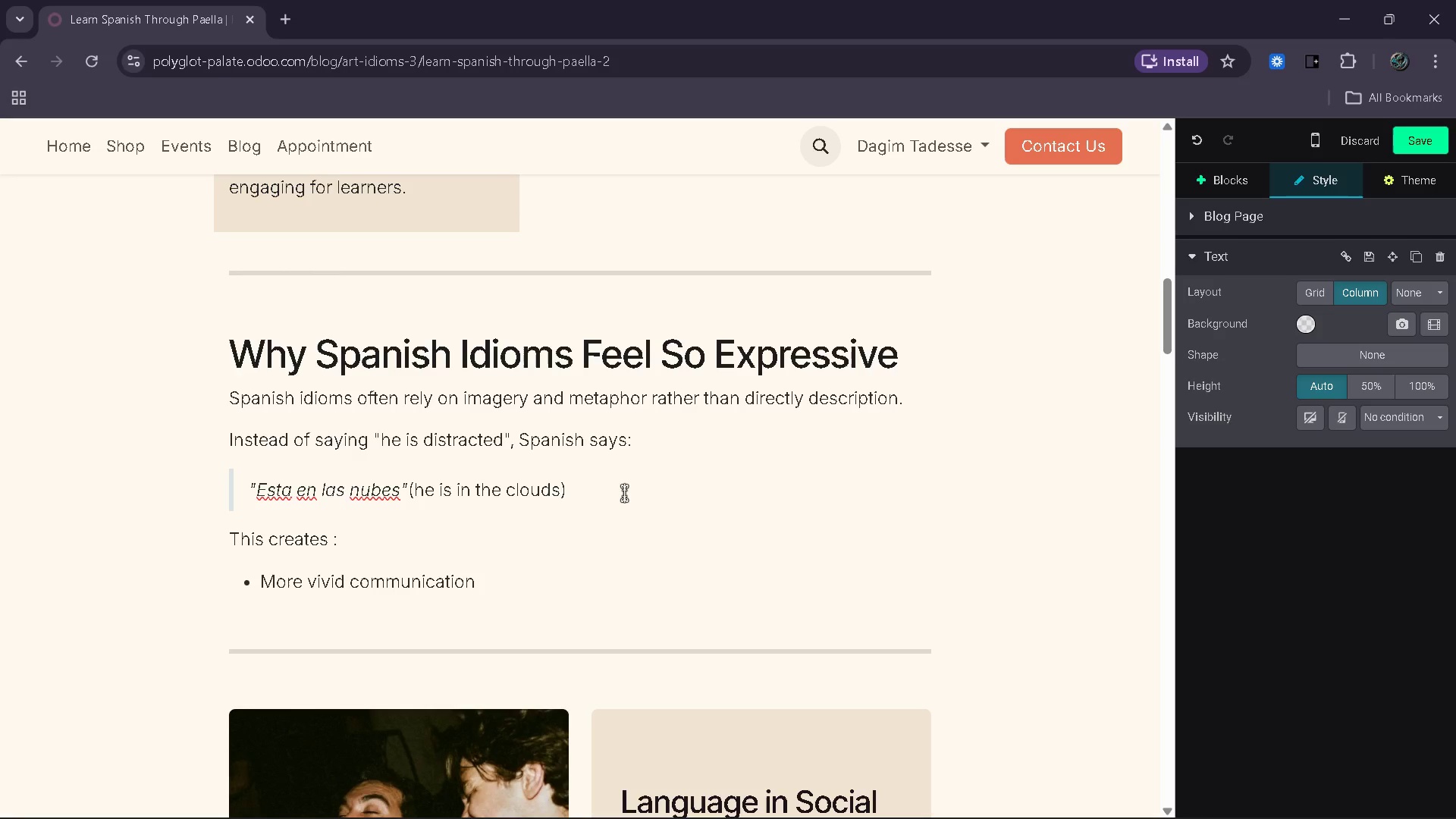 
wait(5.76)
 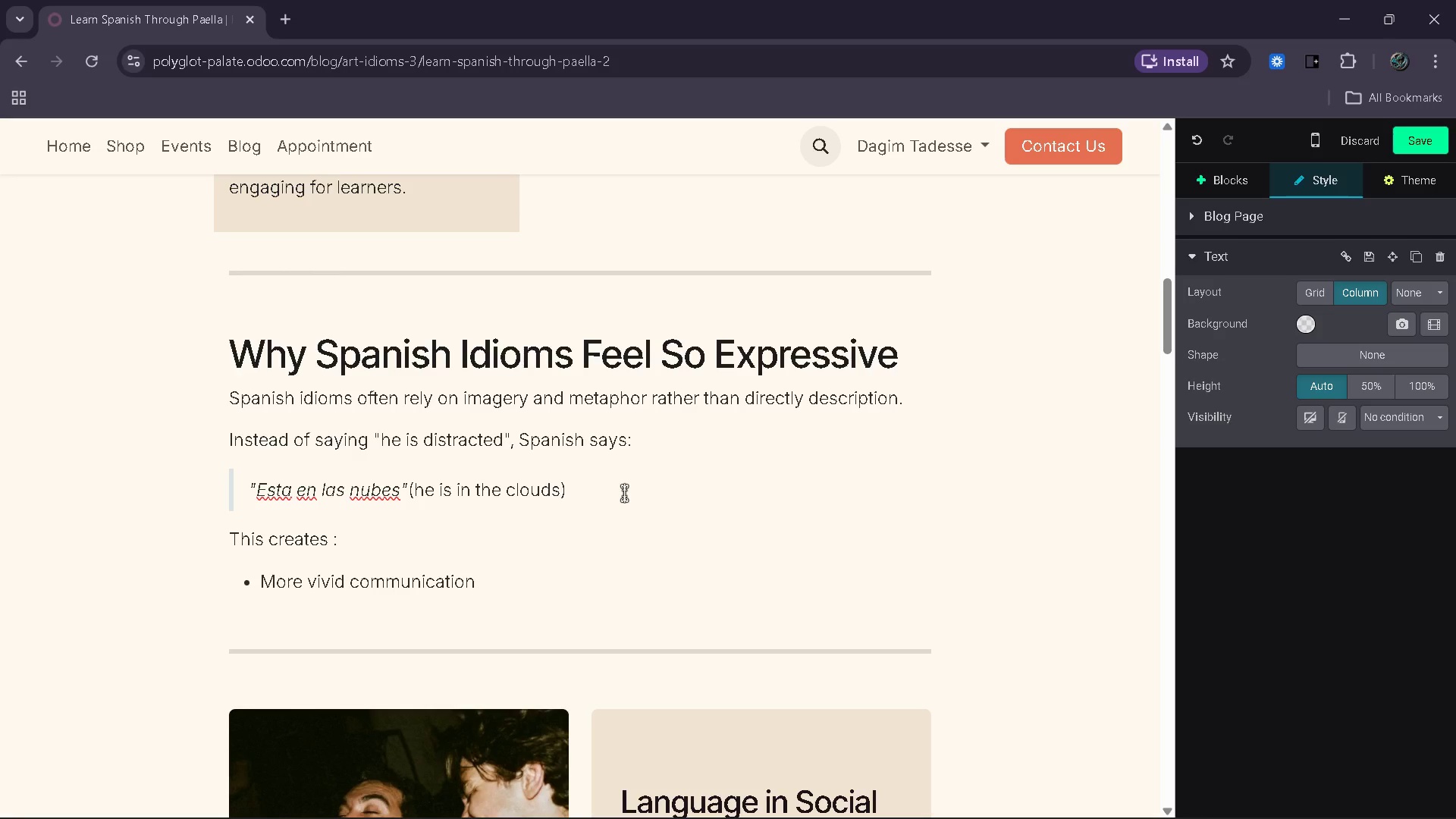 
key(Enter)
 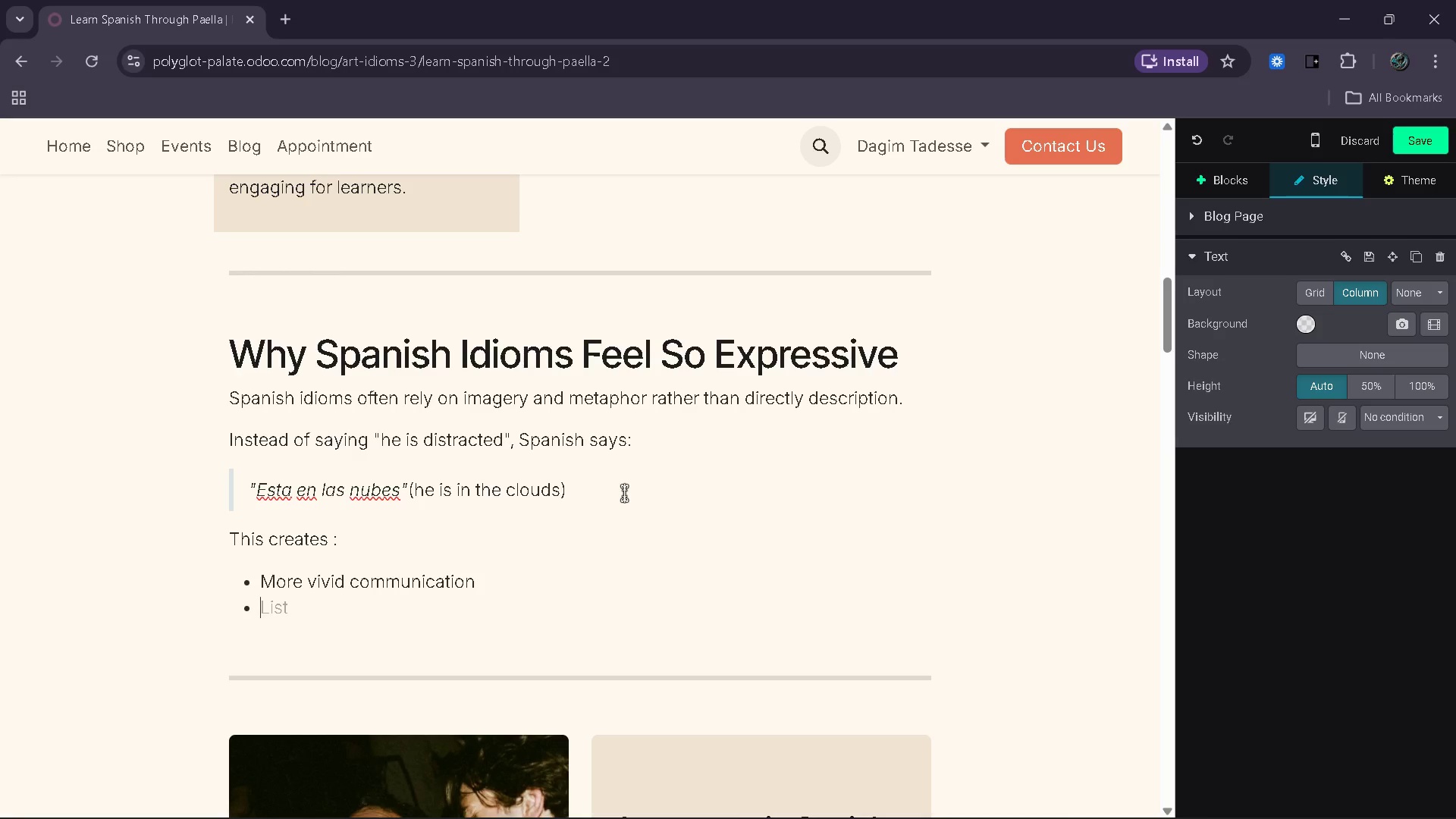 
type(Strin)
key(Backspace)
key(Backspace)
type(onger emotional connection )
 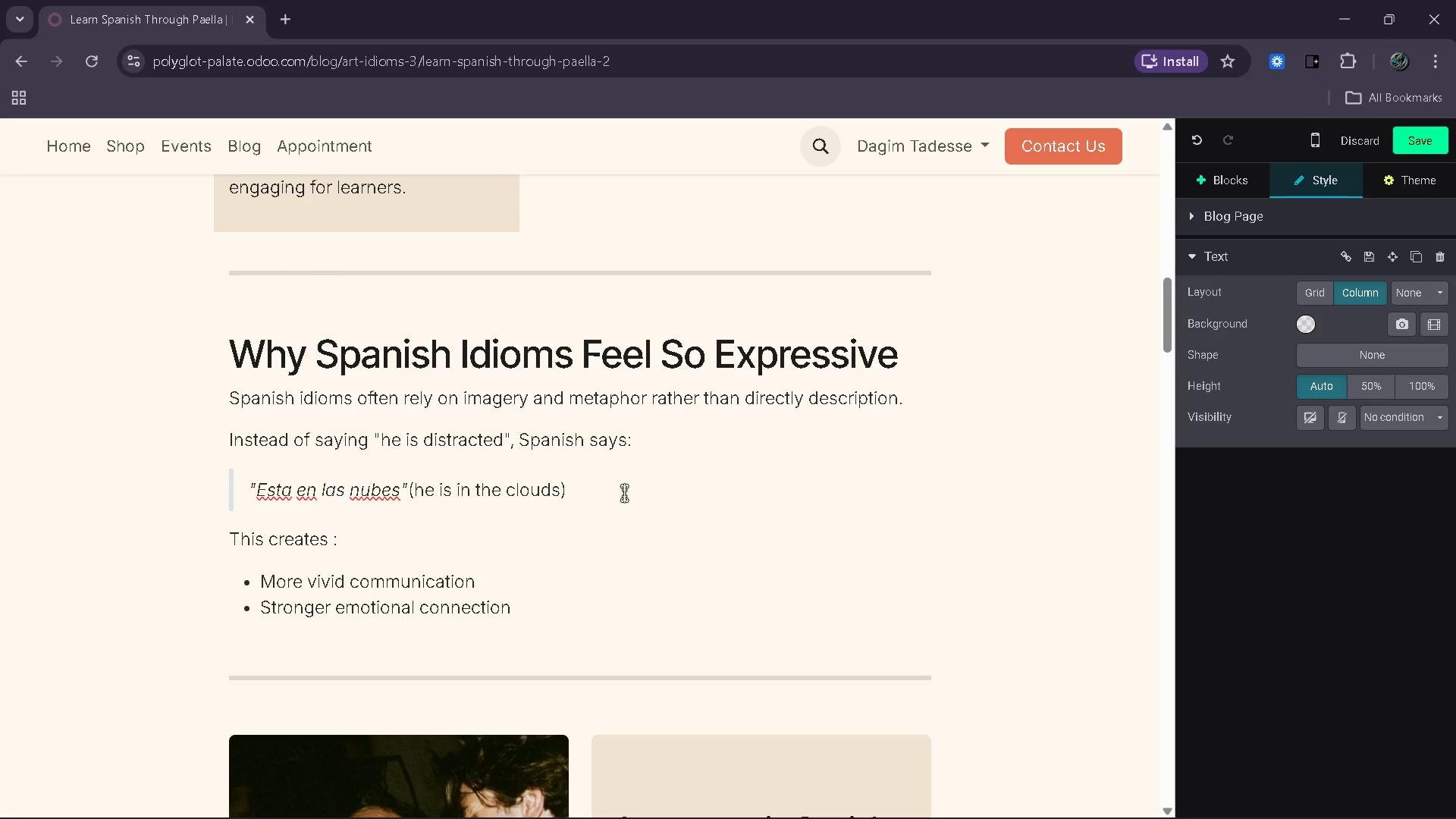 
wait(5.09)
 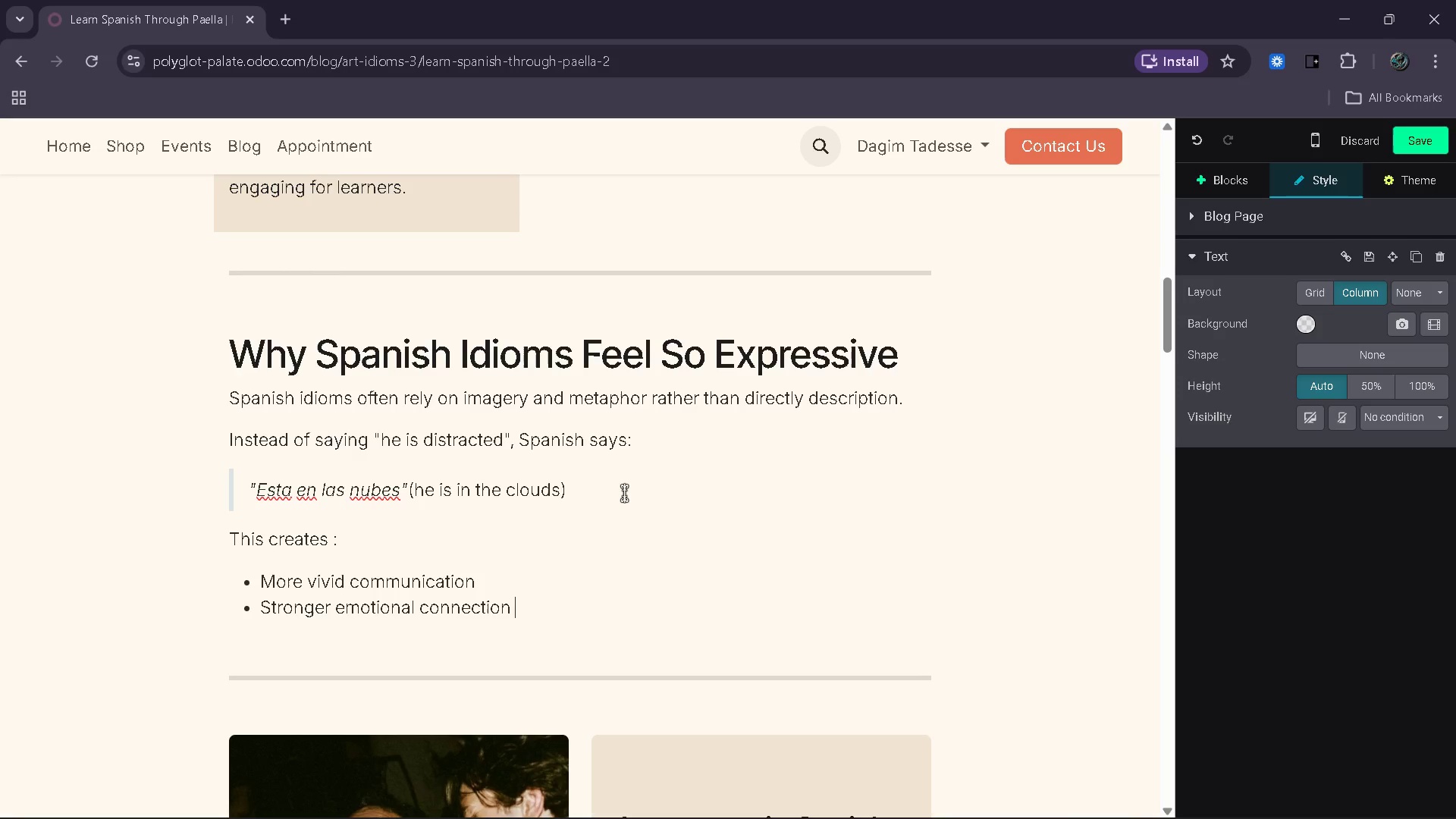 
key(Enter)
 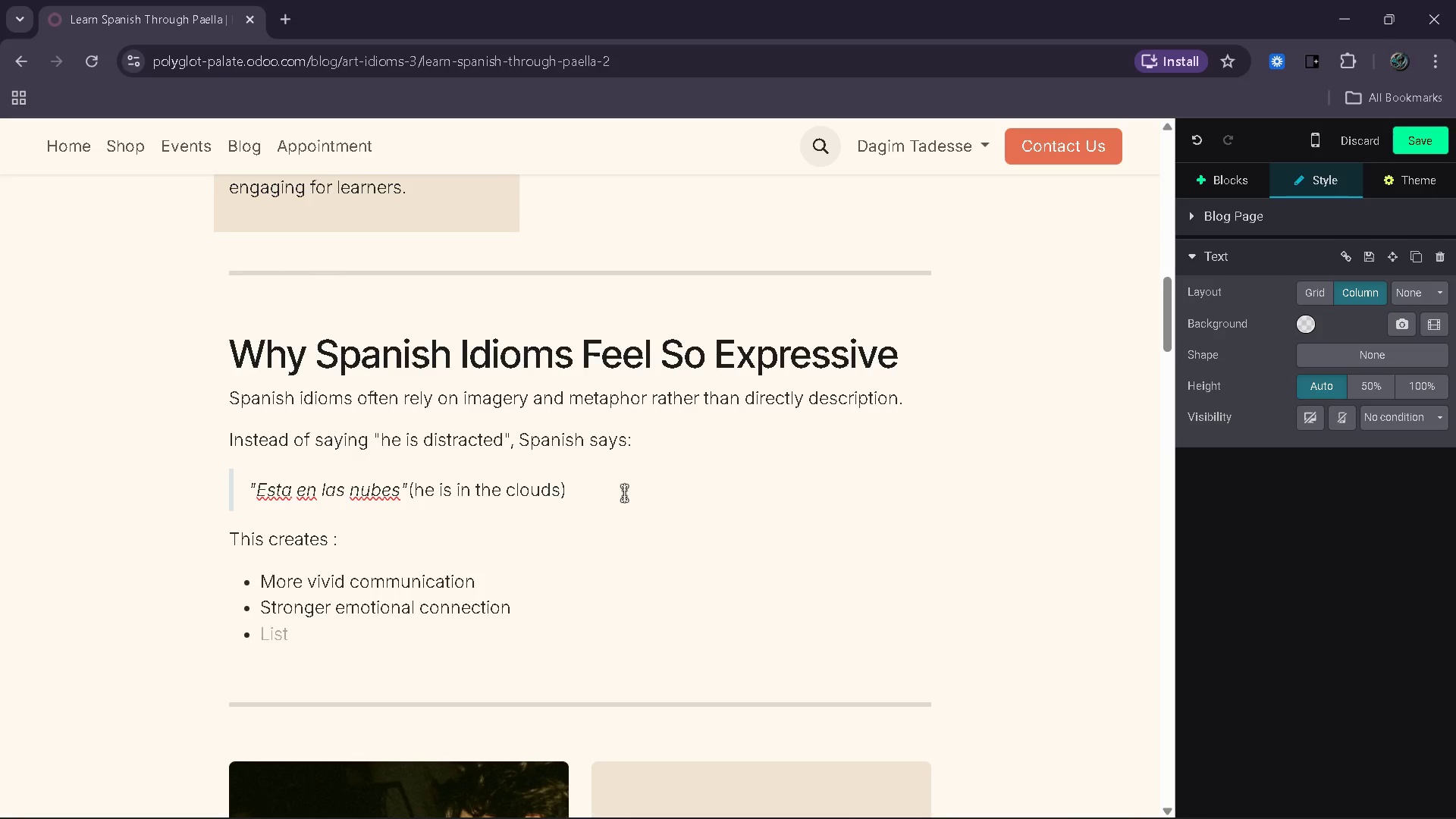 
type(Memorabel])
key(Backspace)
key(Backspace)
 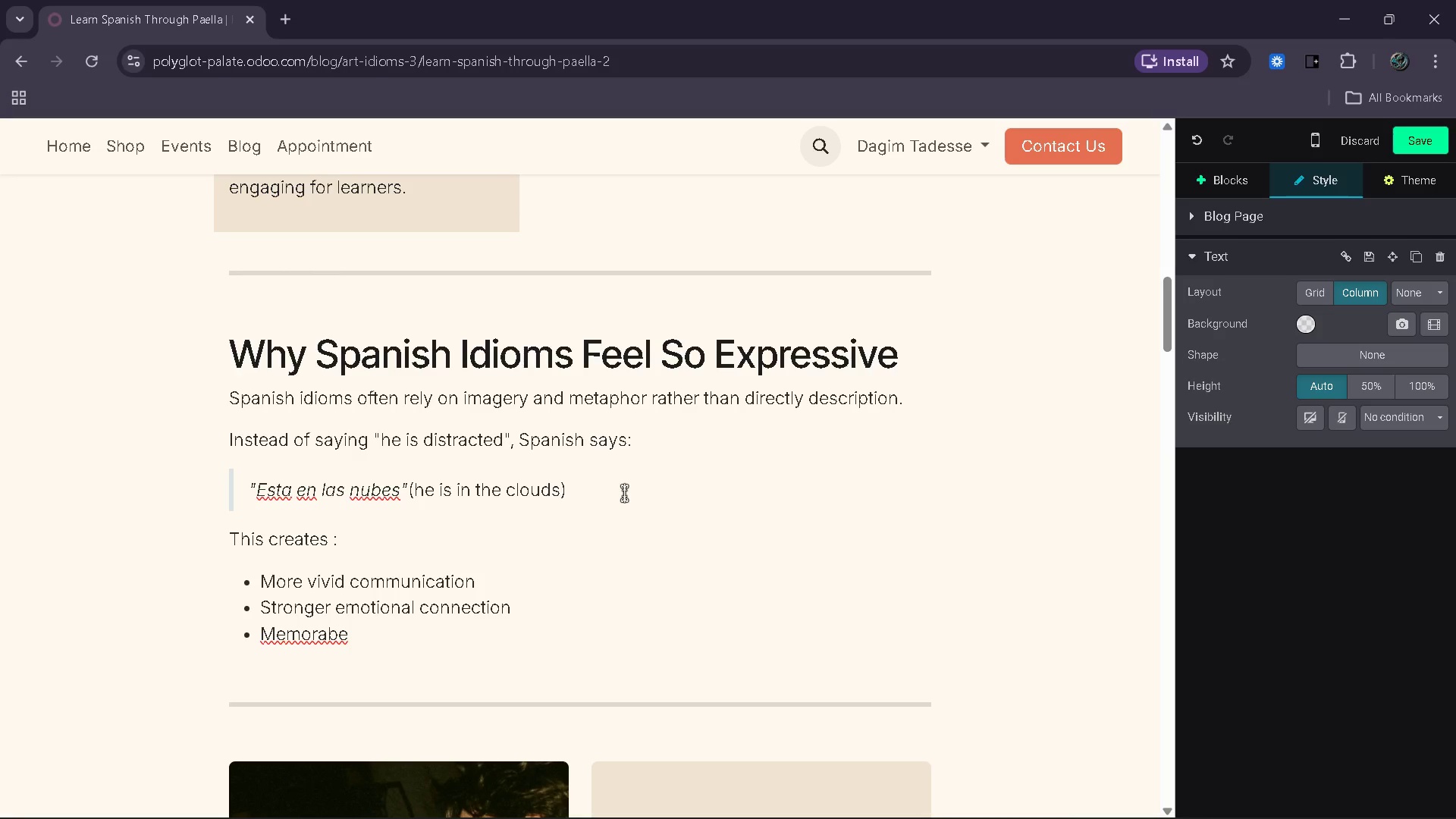 
key(Backspace)
type(le expressions)
 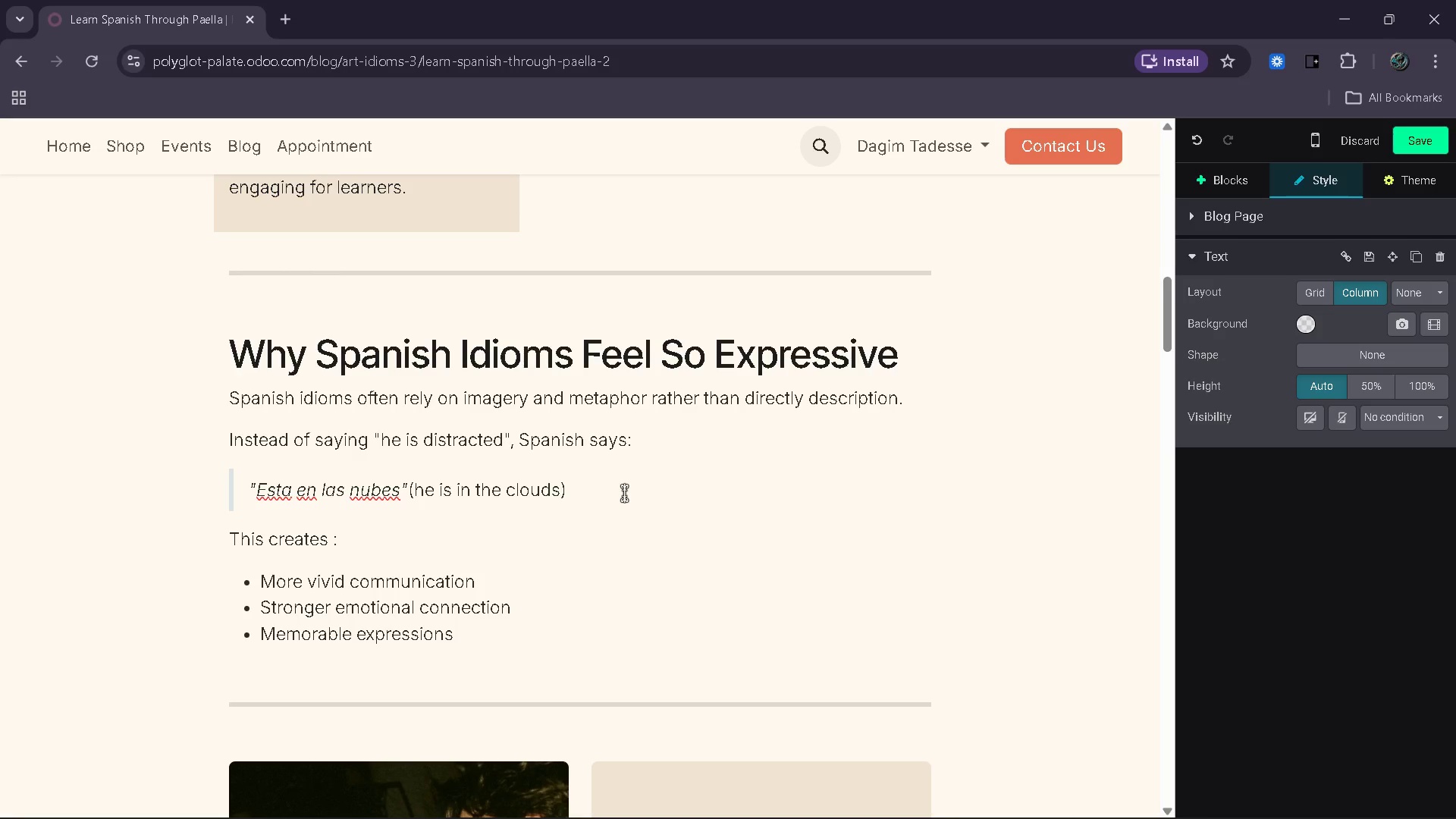 
key(Enter)
 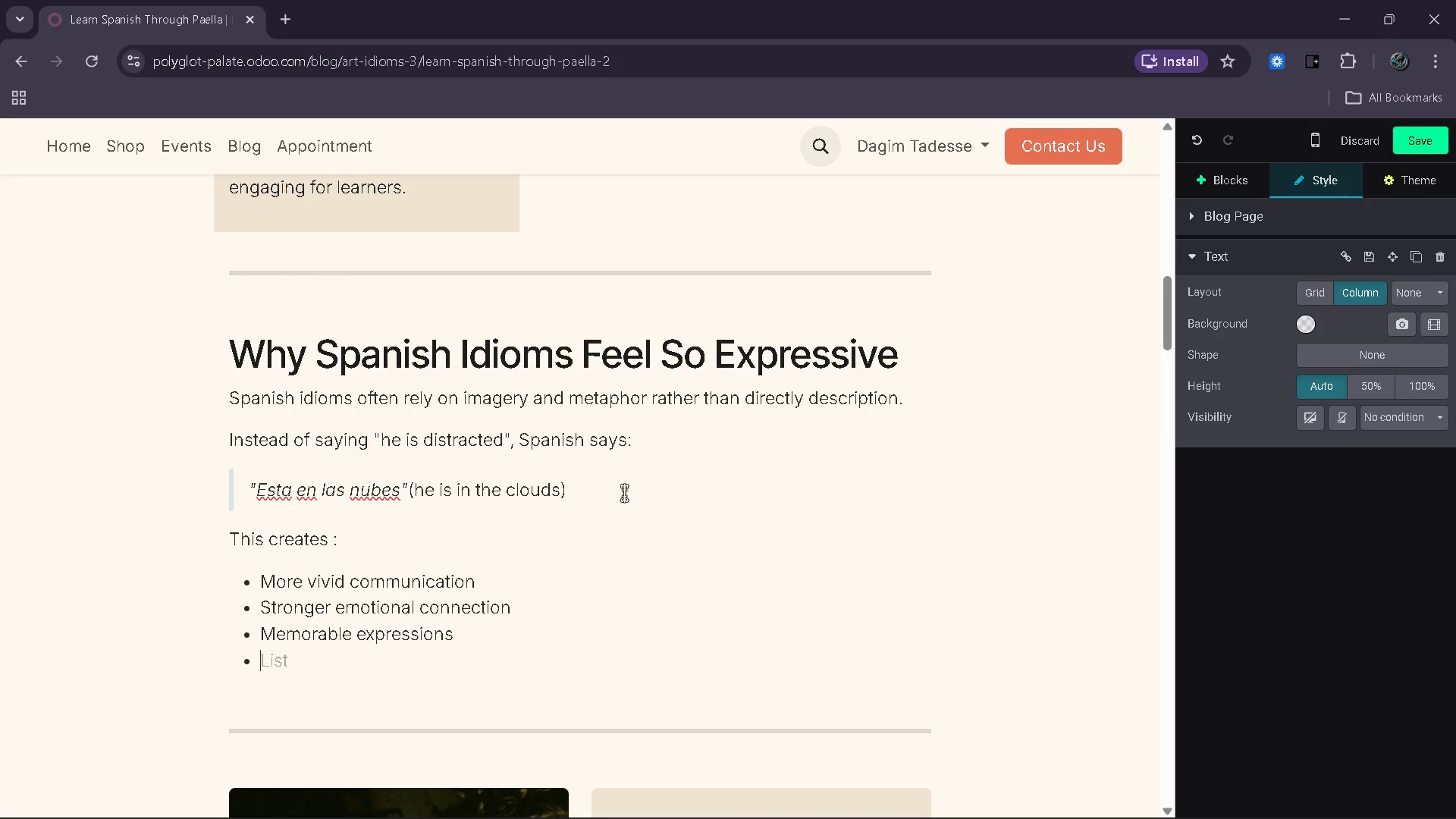 
key(Backspace)
key(Backspace)
type(R)
key(Backspace)
type(this )
 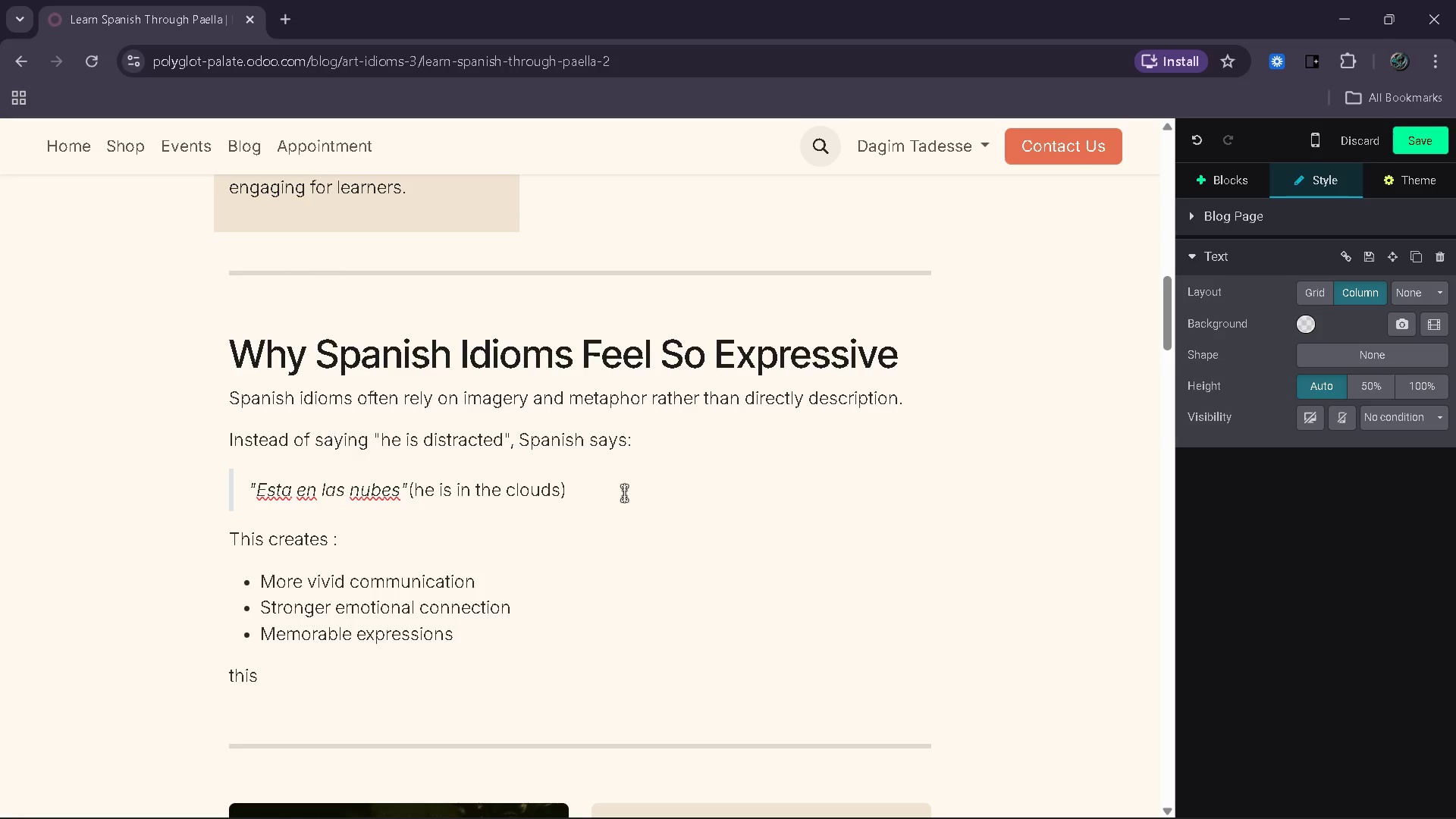 
wait(8.5)
 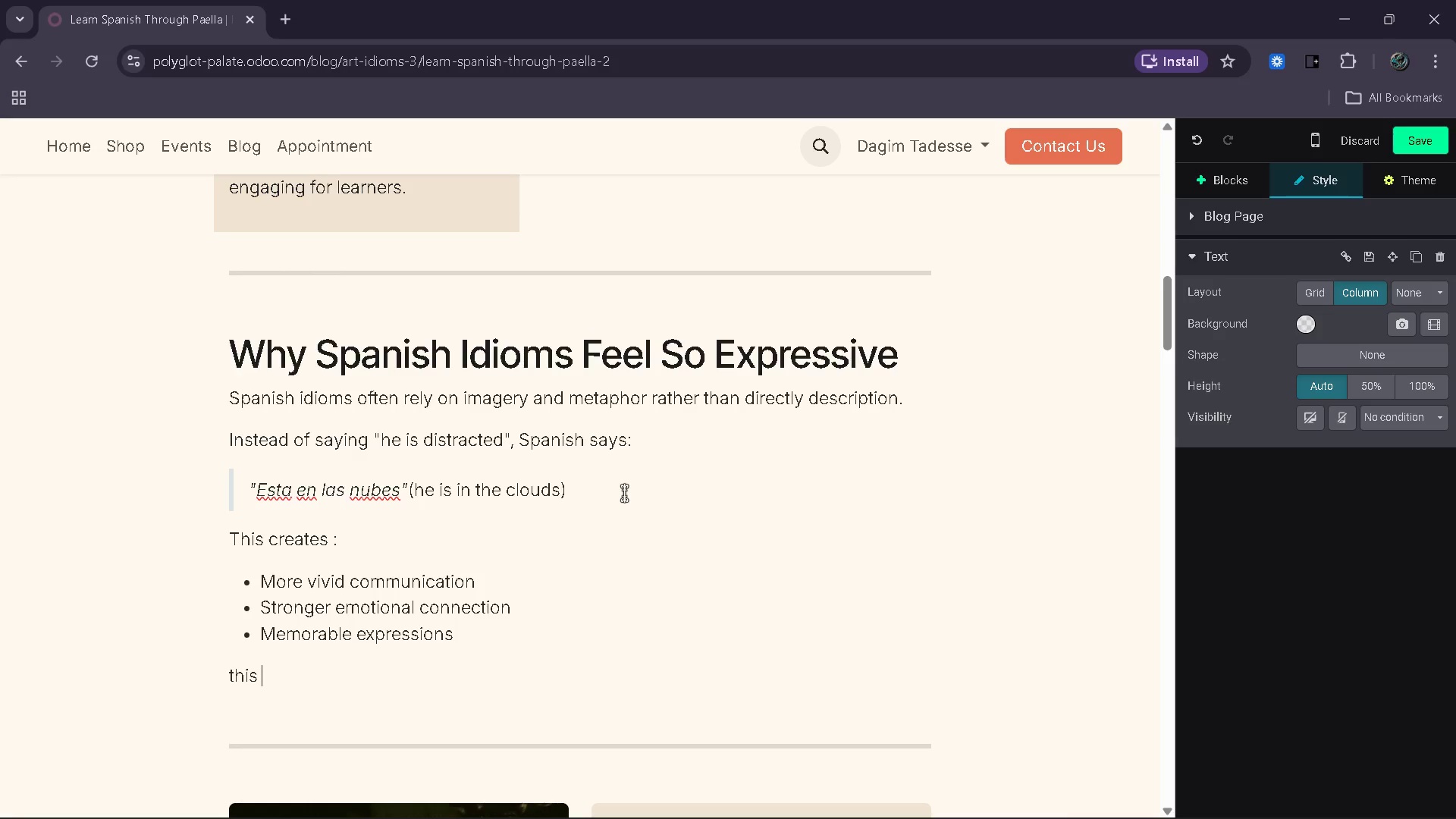 
key(Backspace)
key(Backspace)
key(Backspace)
key(Backspace)
key(Backspace)
type(How)
 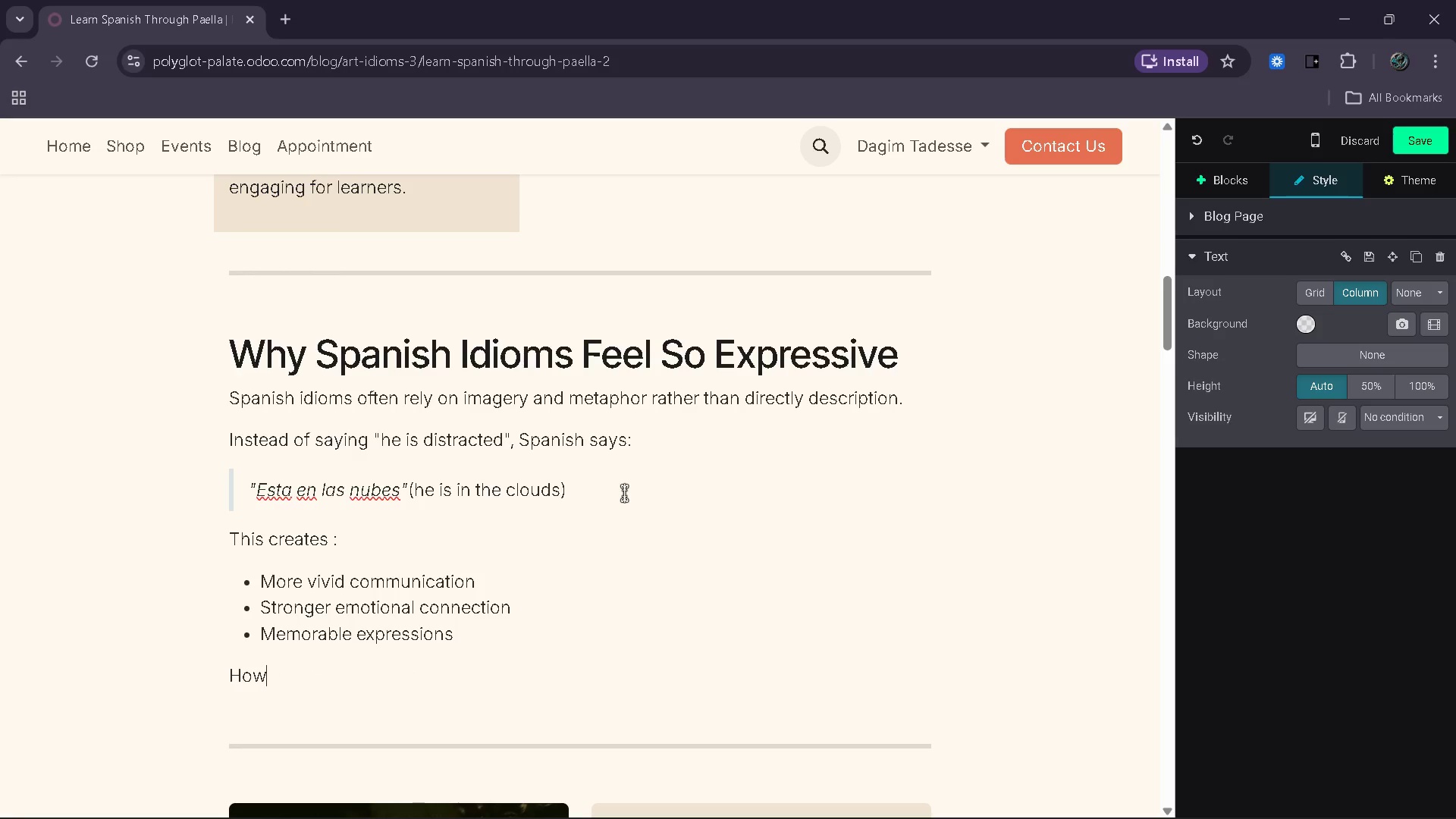 
wait(6.17)
 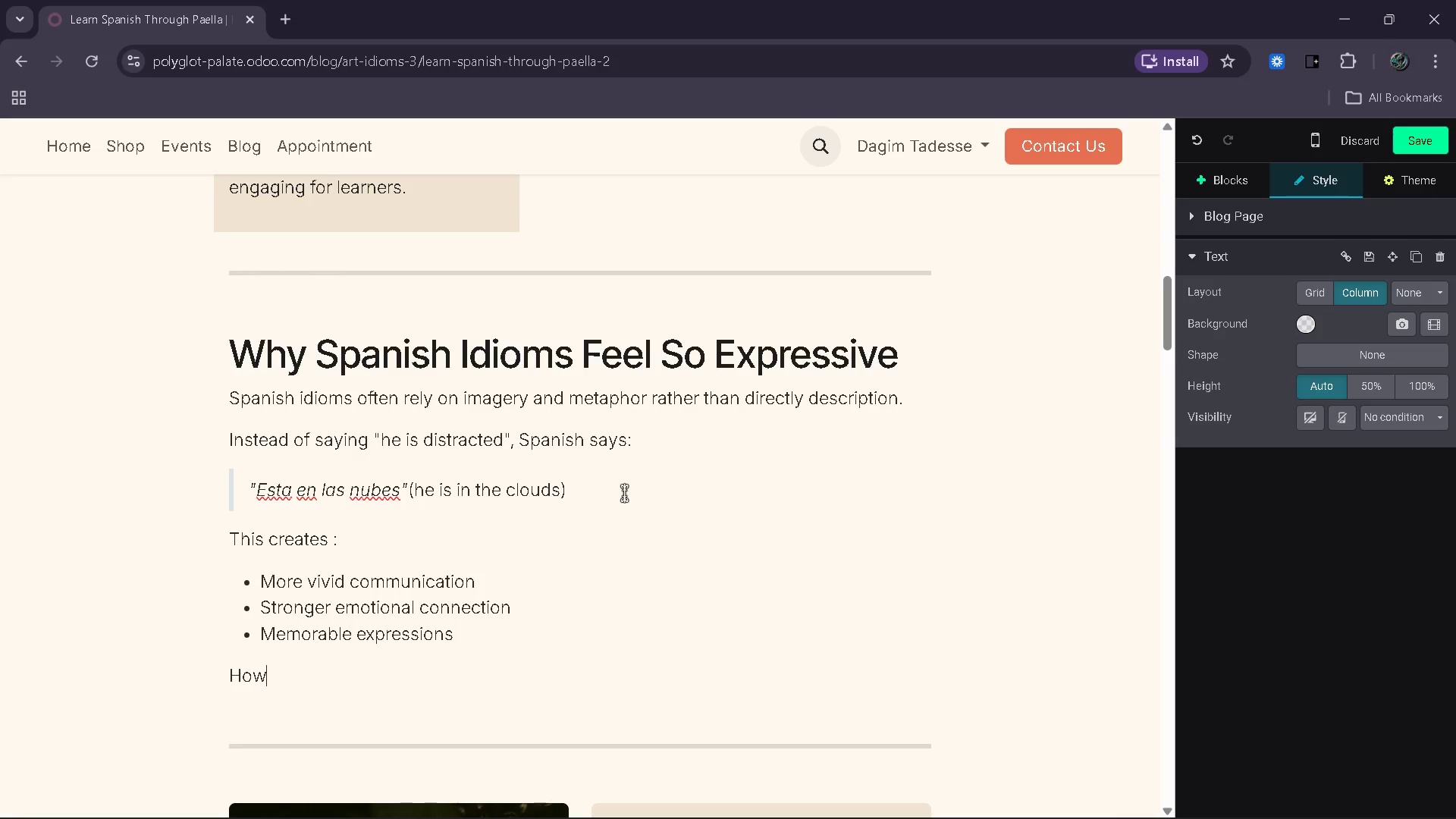 
type(ever, this also creates difficulty for learners.)
 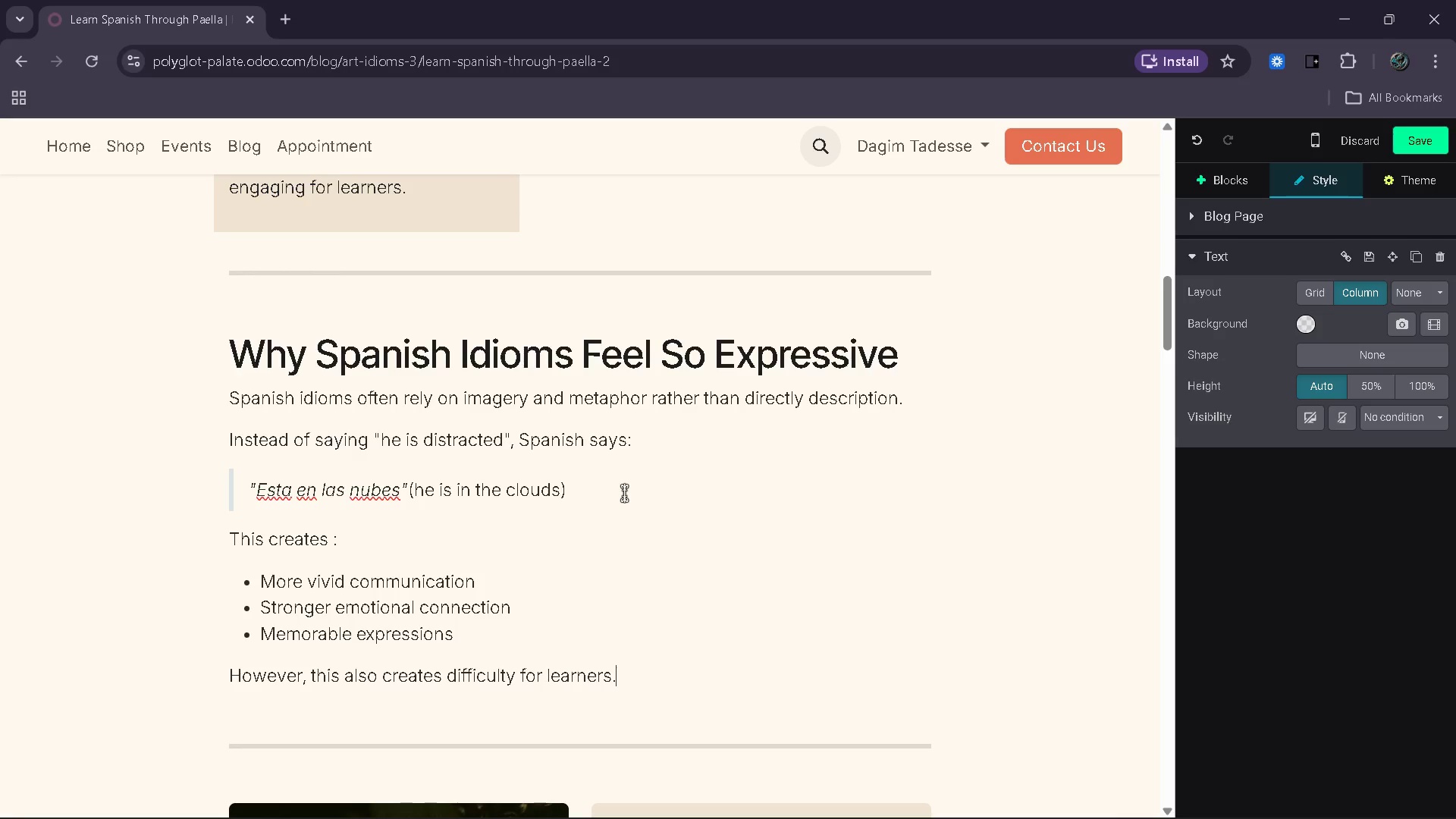 
wait(12.69)
 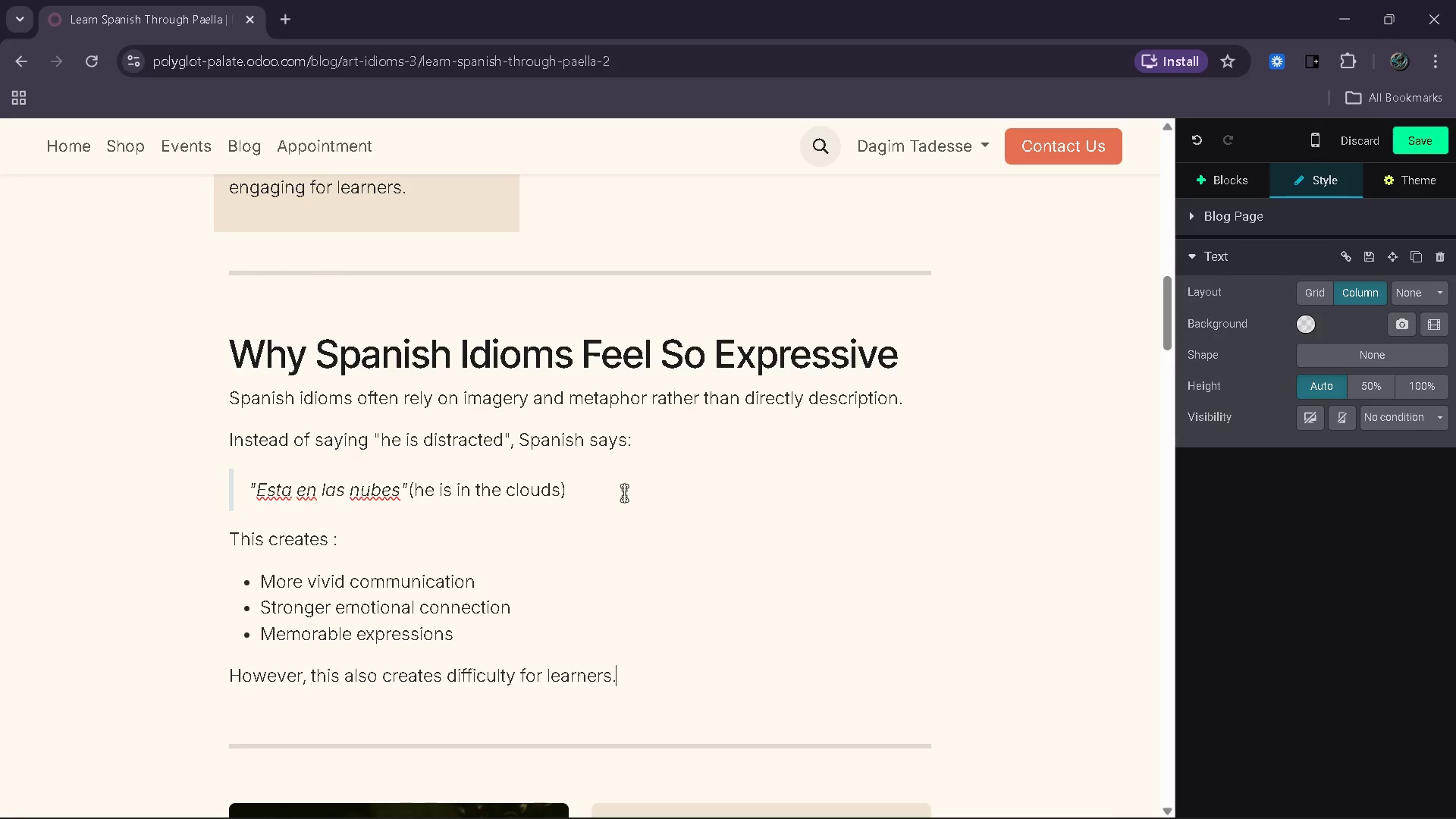 
key(Enter)
 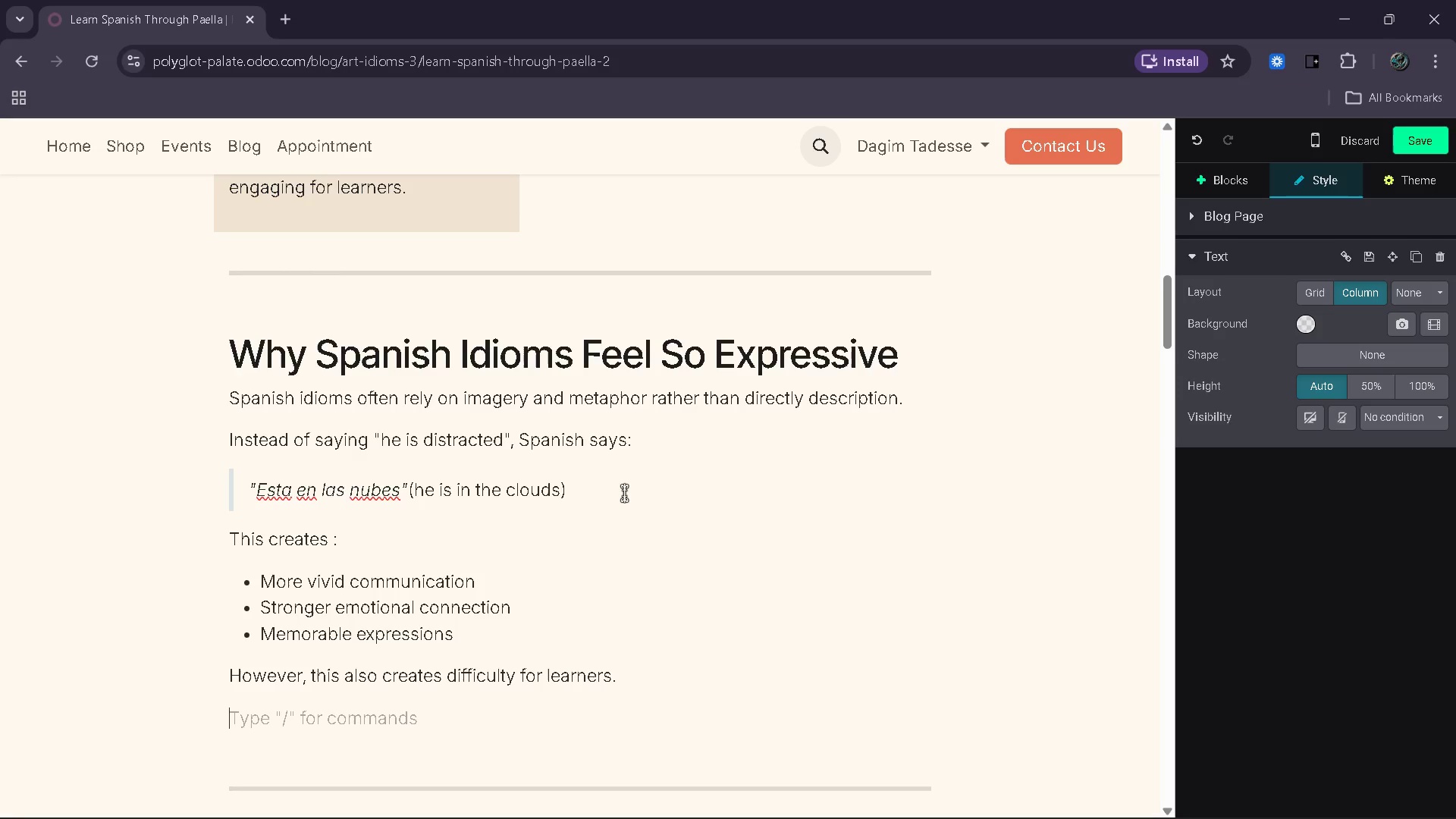 
type(Comm)
key(Backspace)
key(Backspace)
key(Backspace)
key(Backspace)
key(Backspace)
type(como)
key(Backspace)
type(eone)
key(Backspace)
 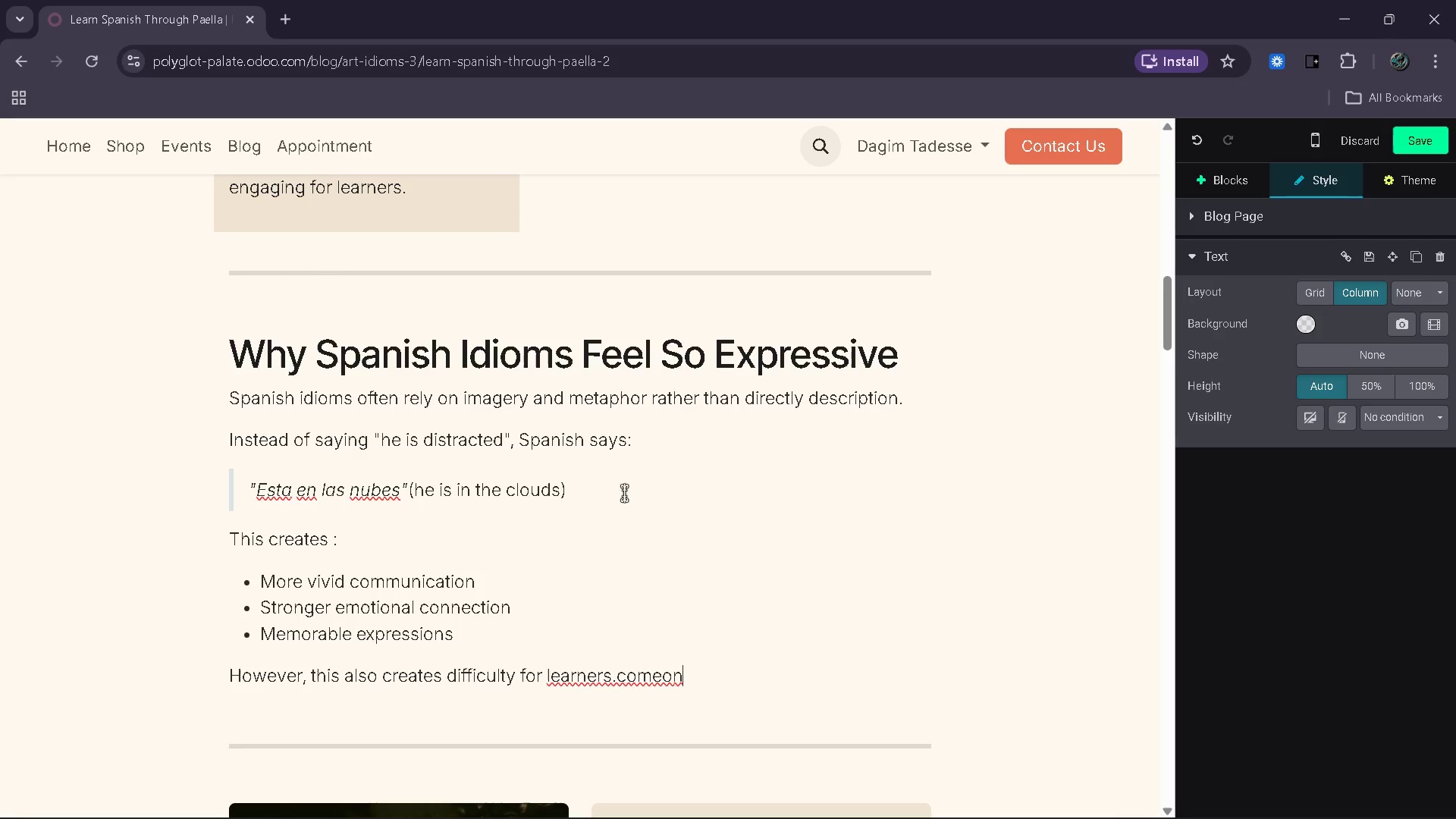 
key(ArrowLeft)
 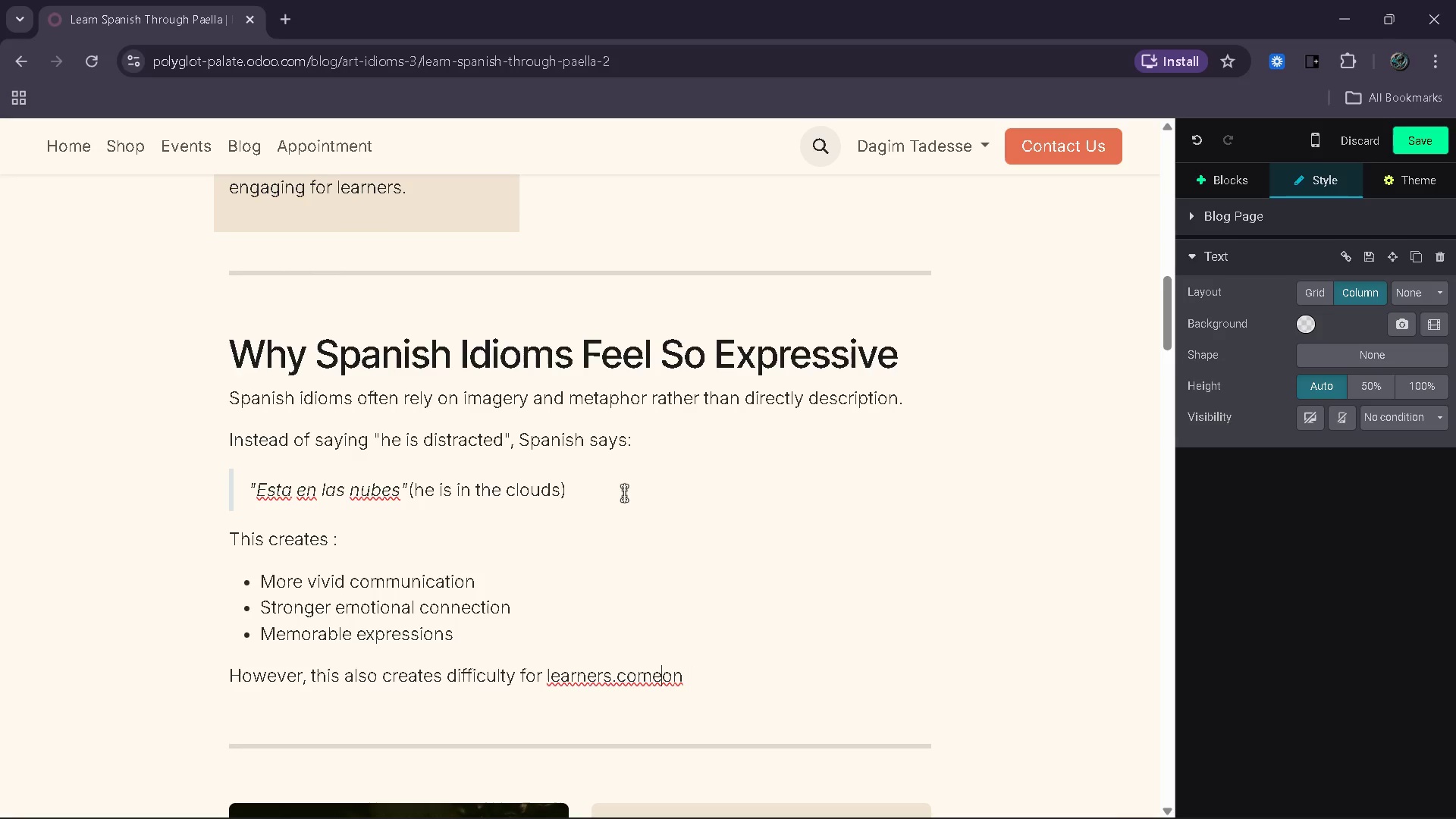 
key(ArrowLeft)
 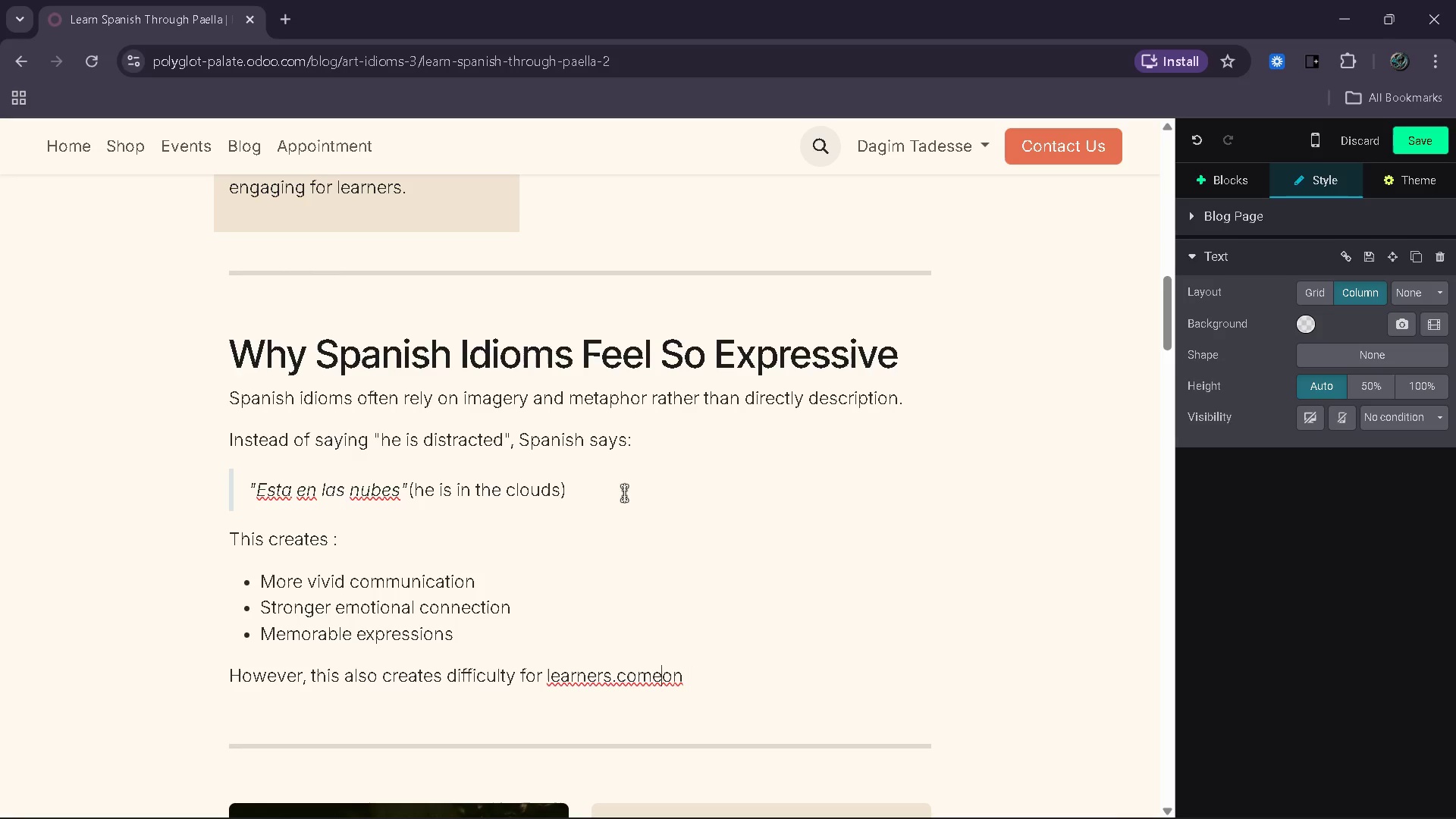 
key(ArrowLeft)
 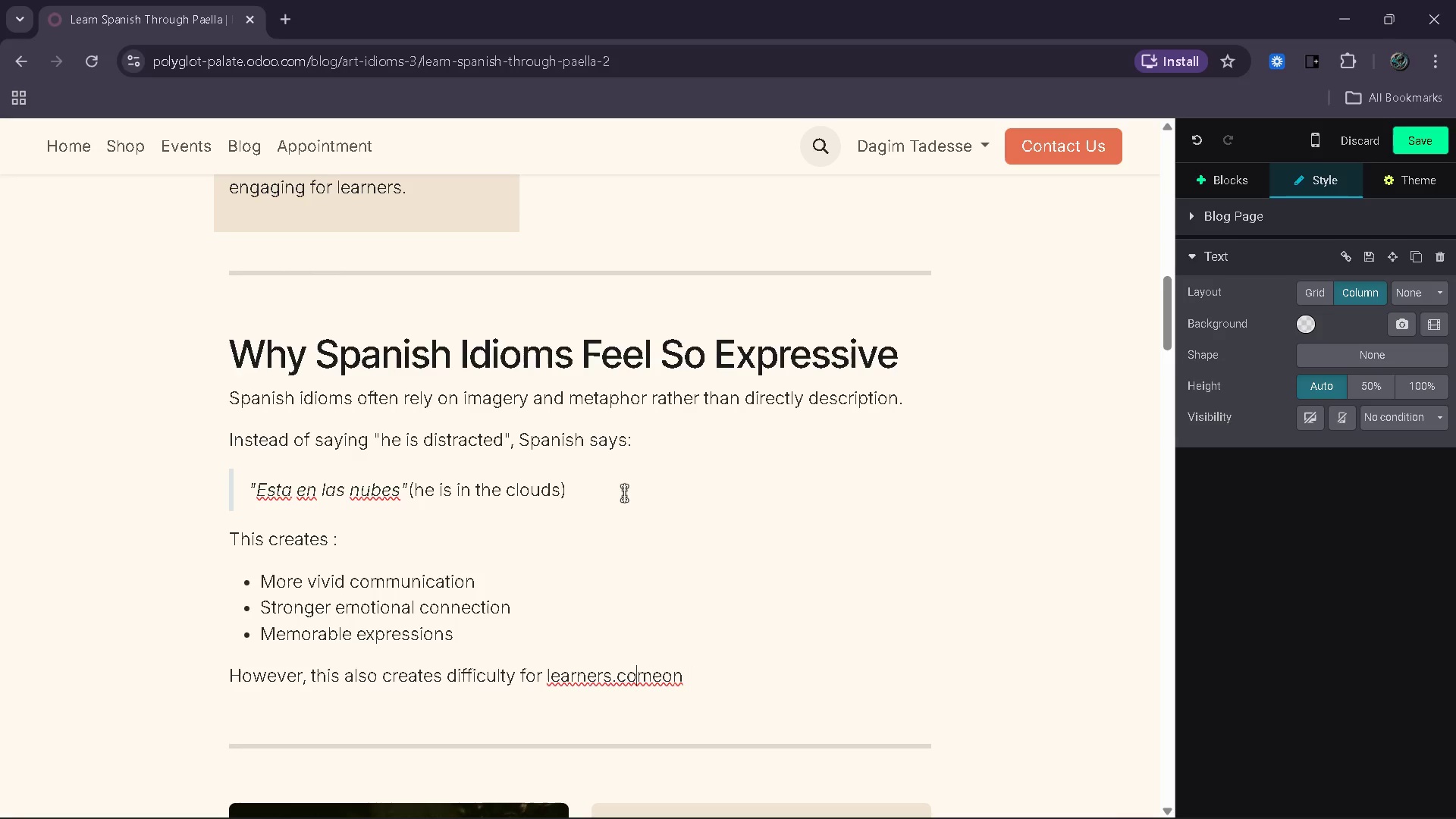 
key(ArrowLeft)
 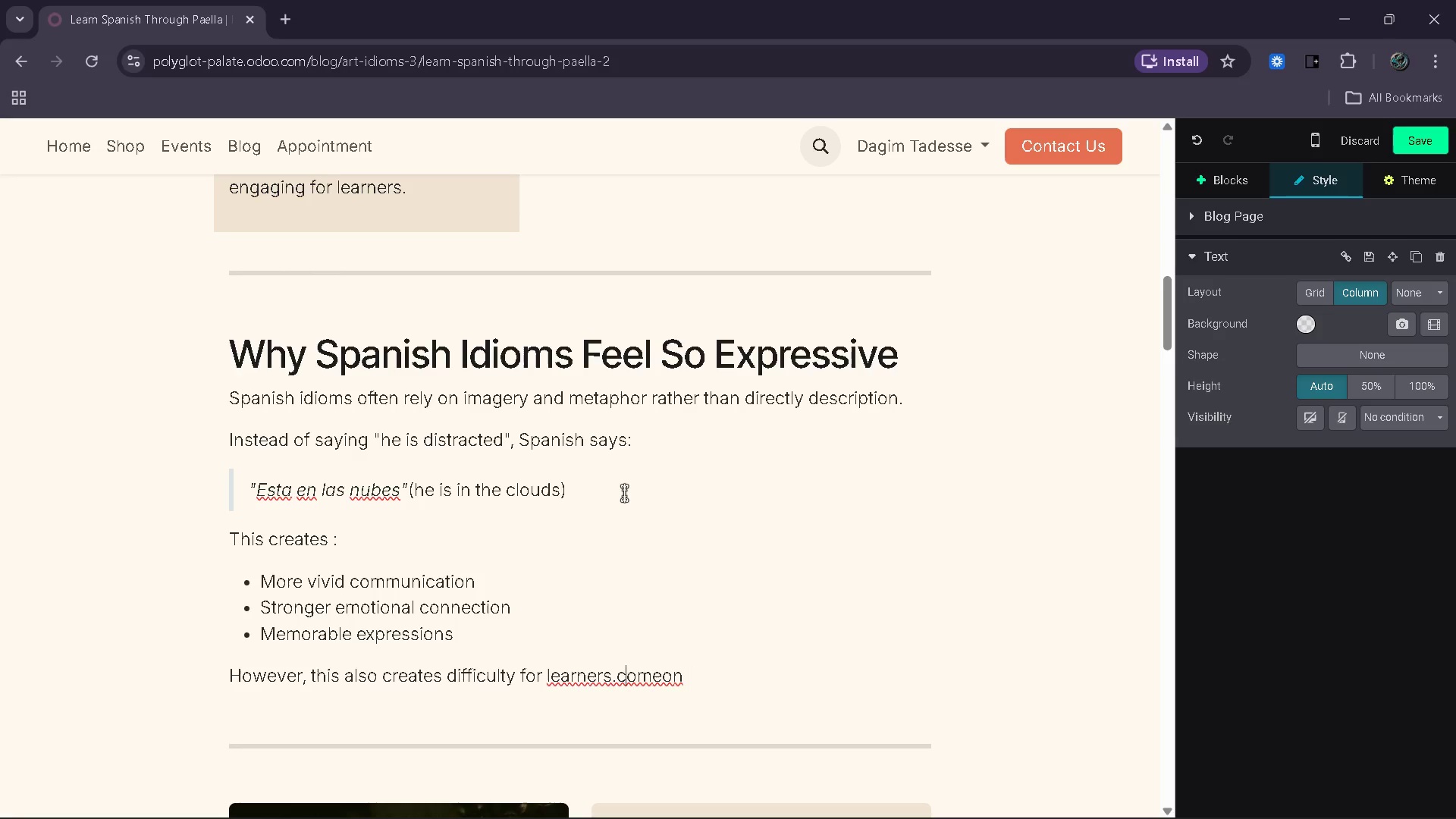 
key(ArrowLeft)
 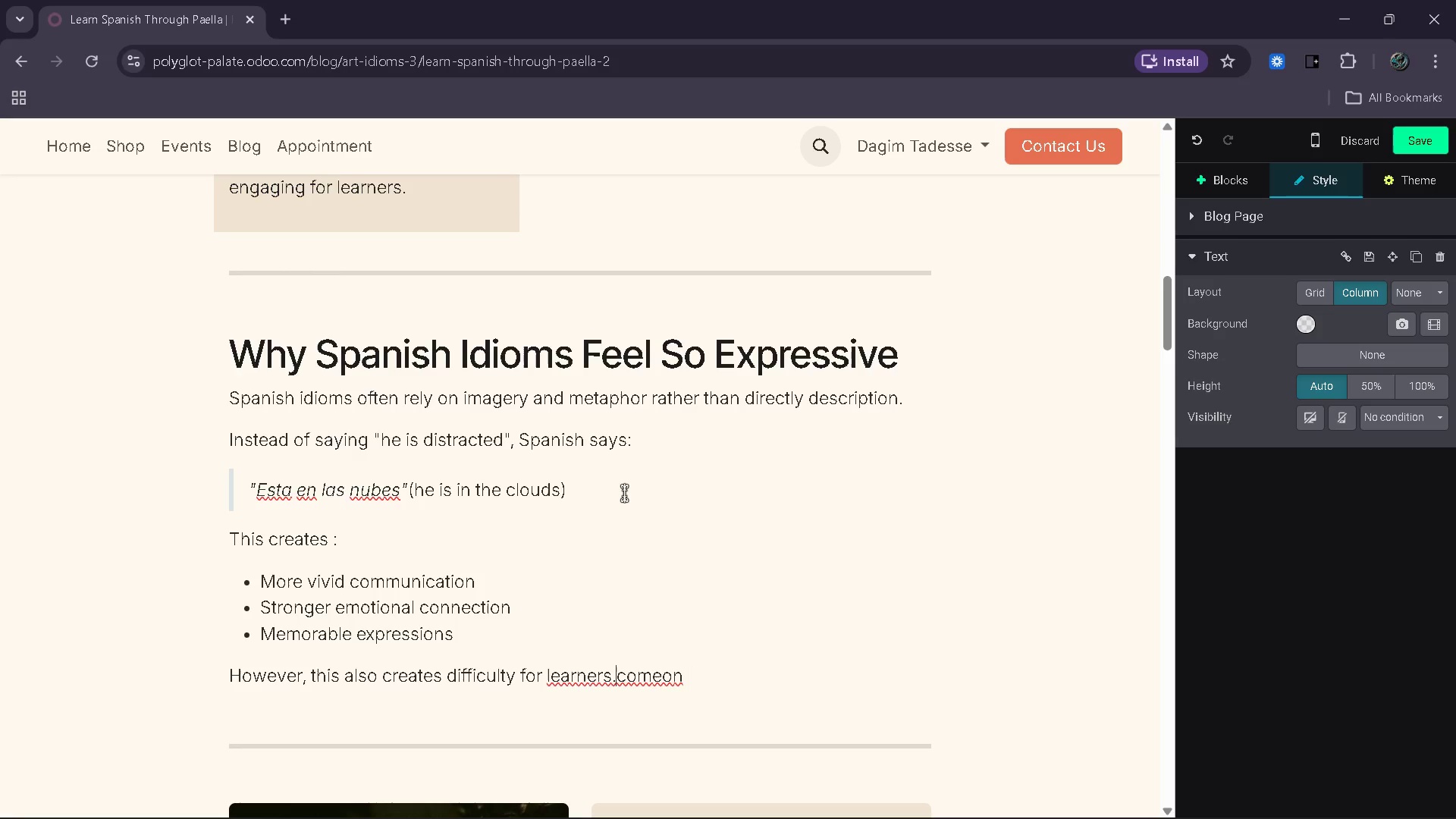 
key(ArrowLeft)
 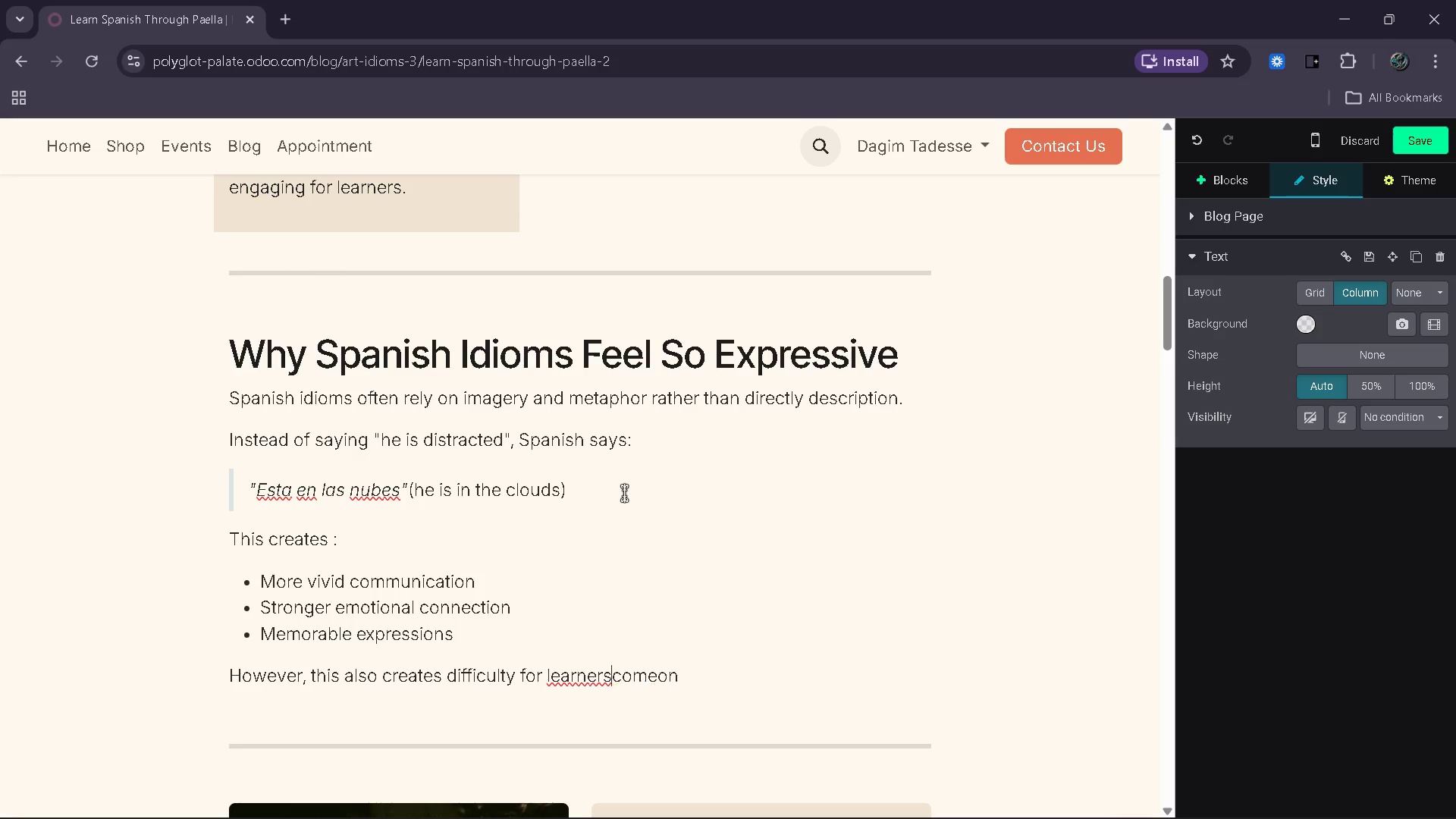 
key(Backspace)
 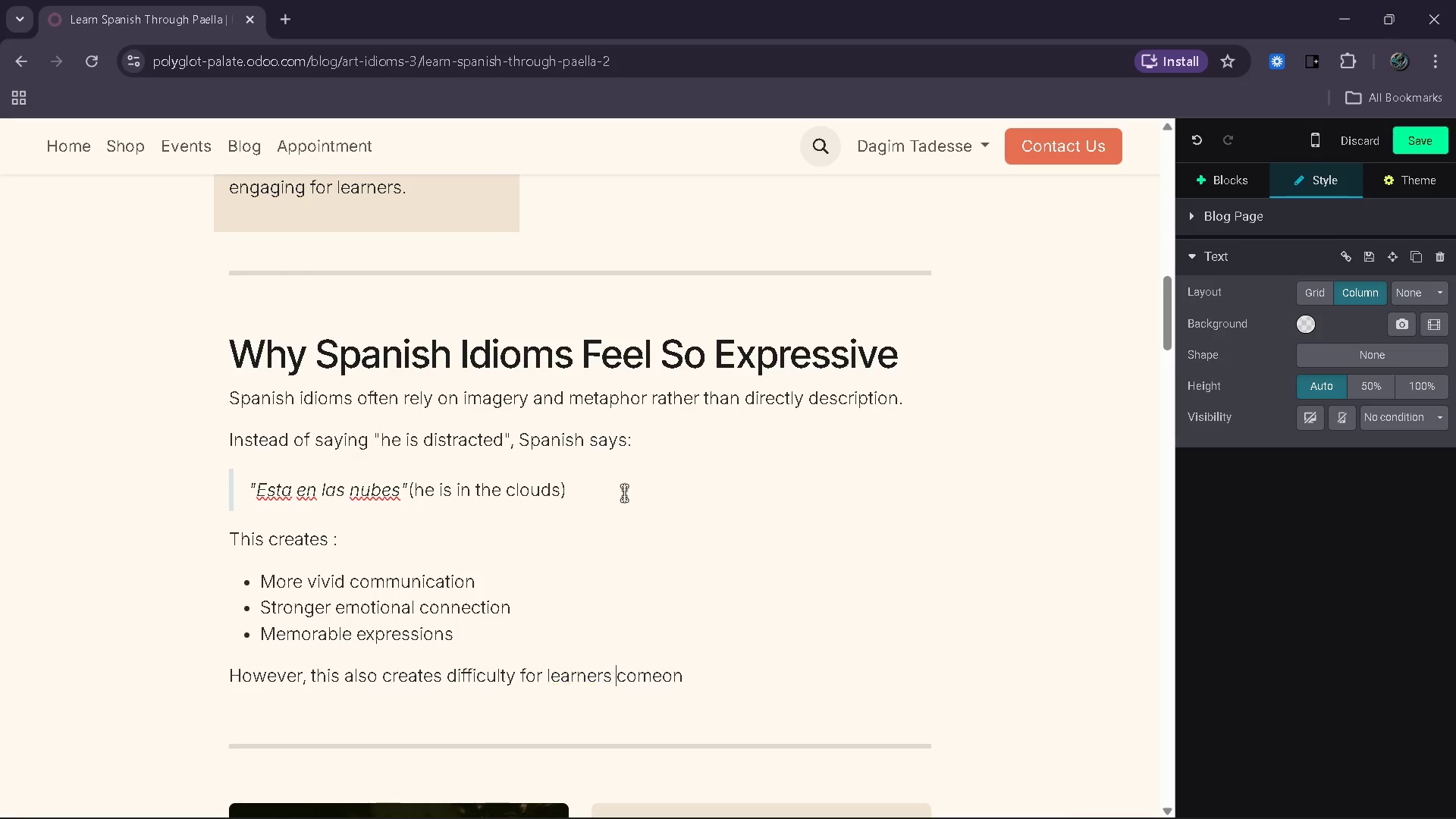 
key(Space)
 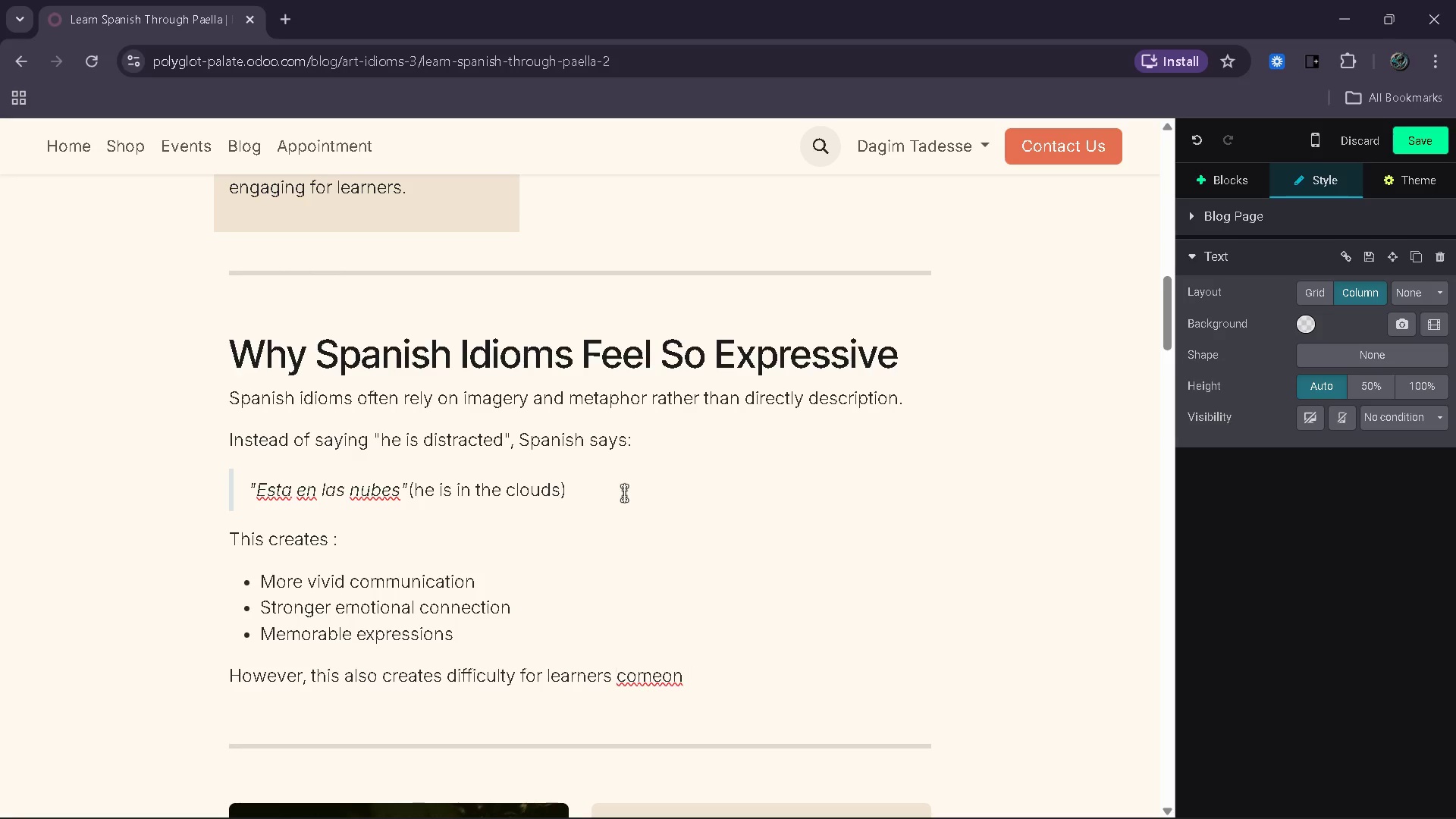 
key(ArrowRight)
 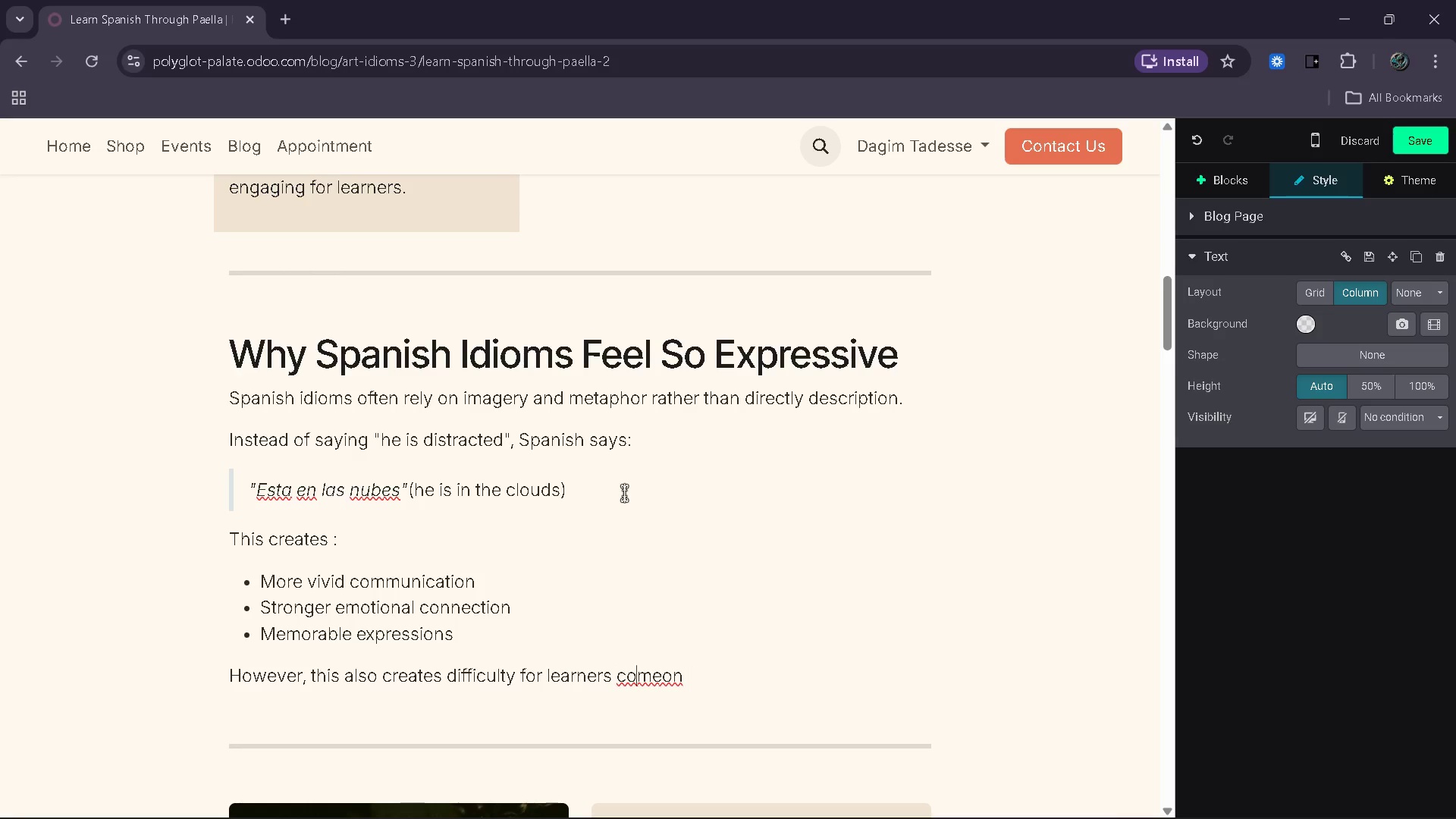 
key(ArrowRight)
 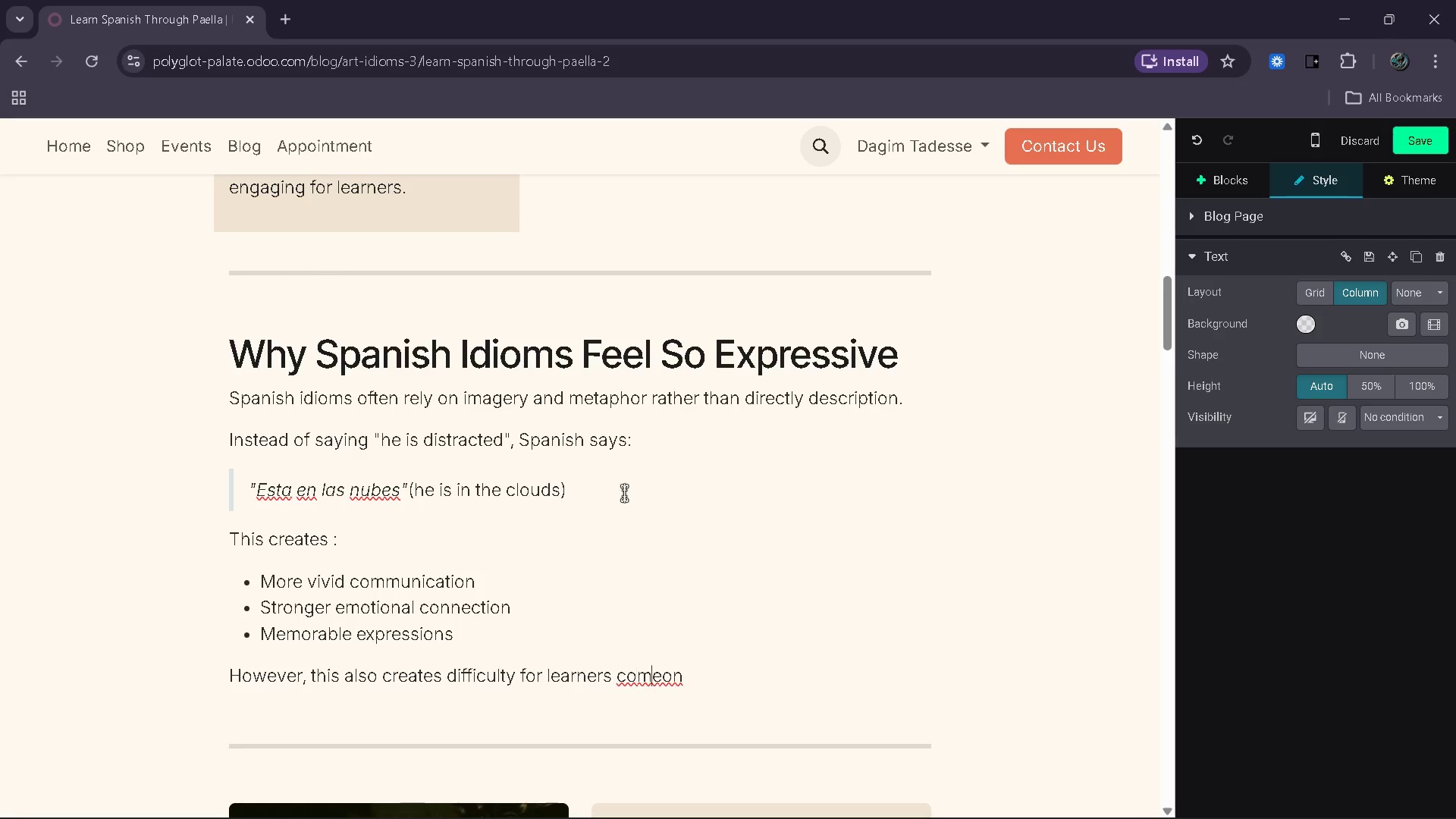 
key(ArrowRight)
 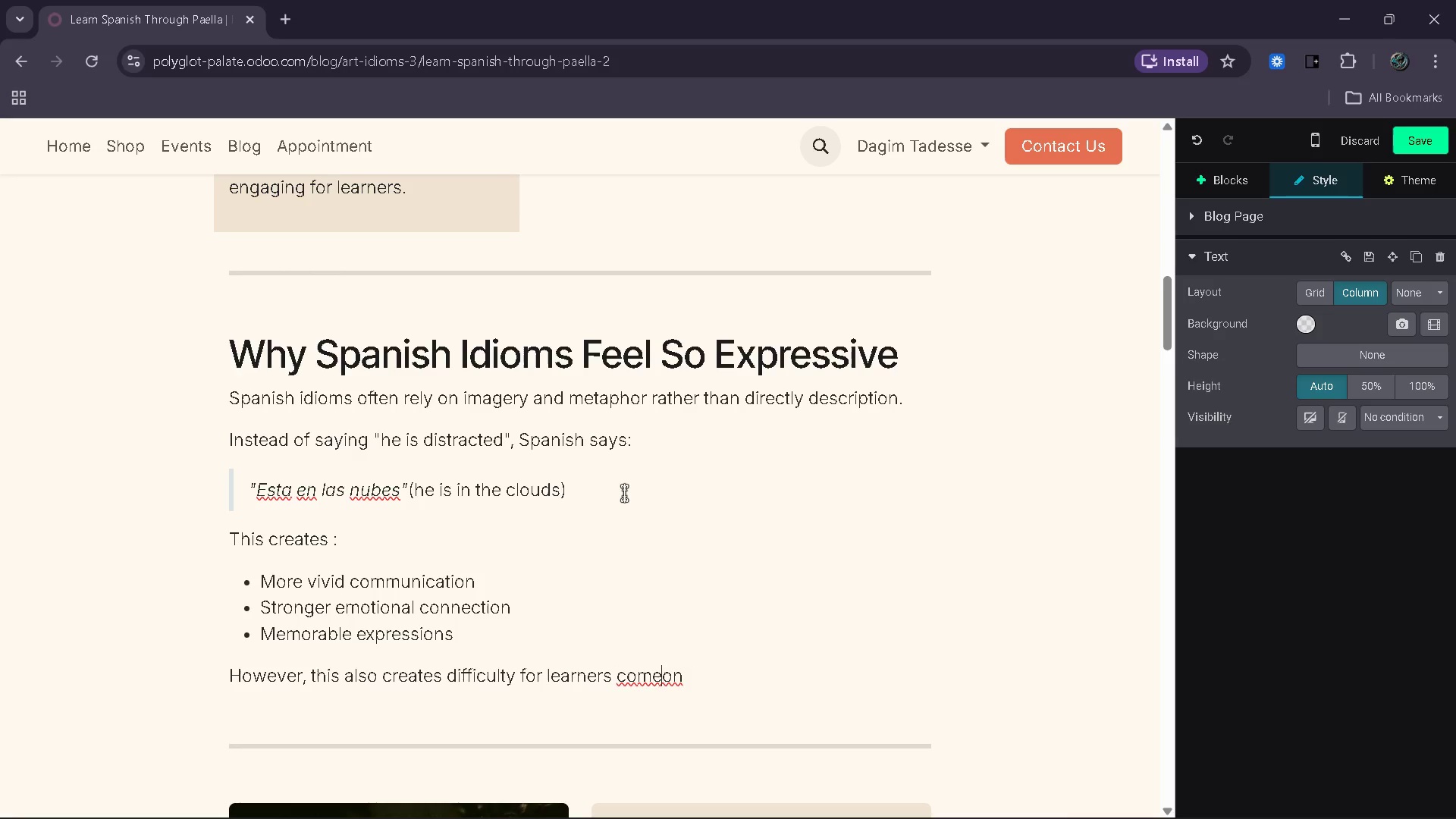 
key(ArrowRight)
 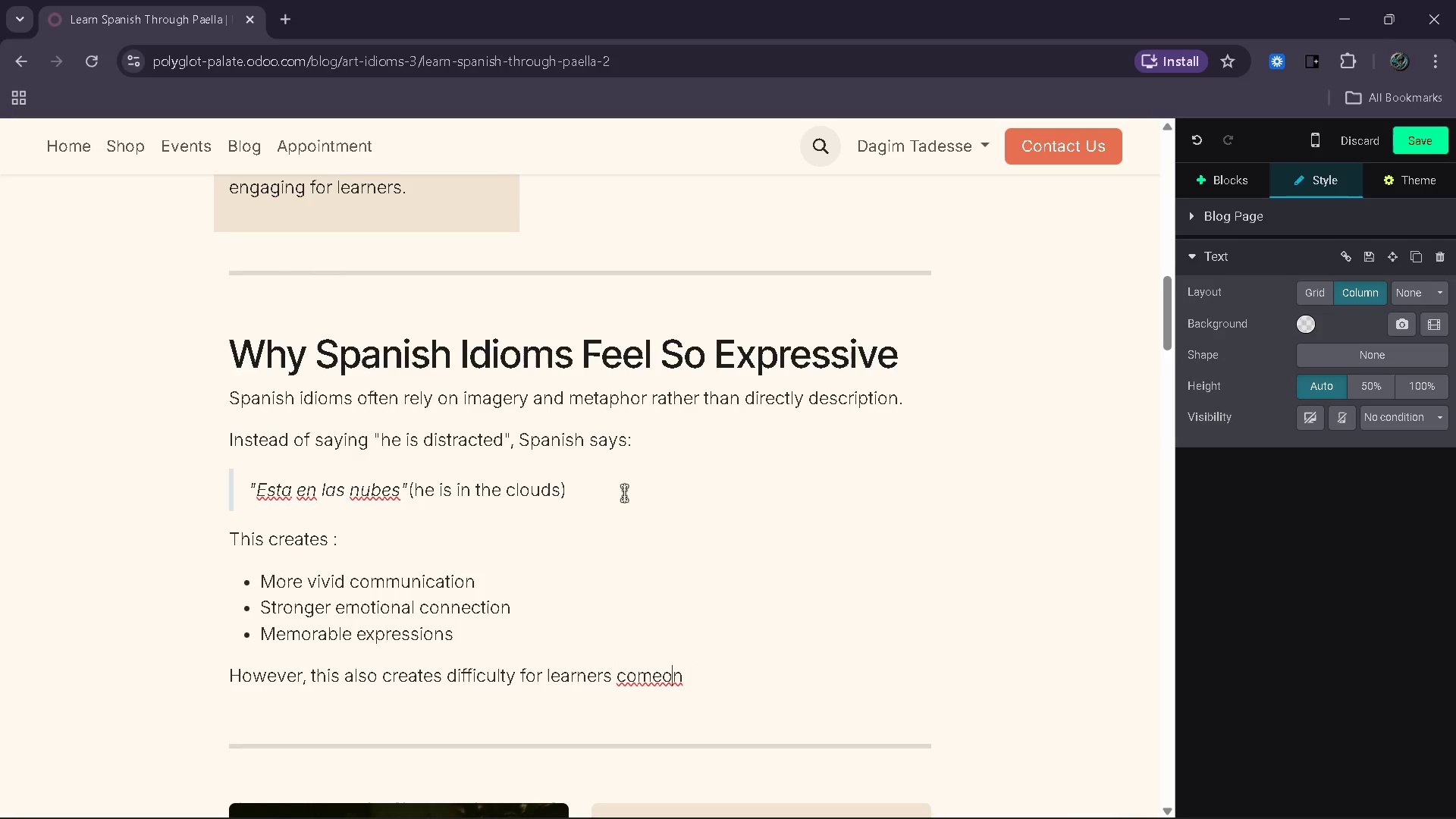 
key(ArrowRight)
 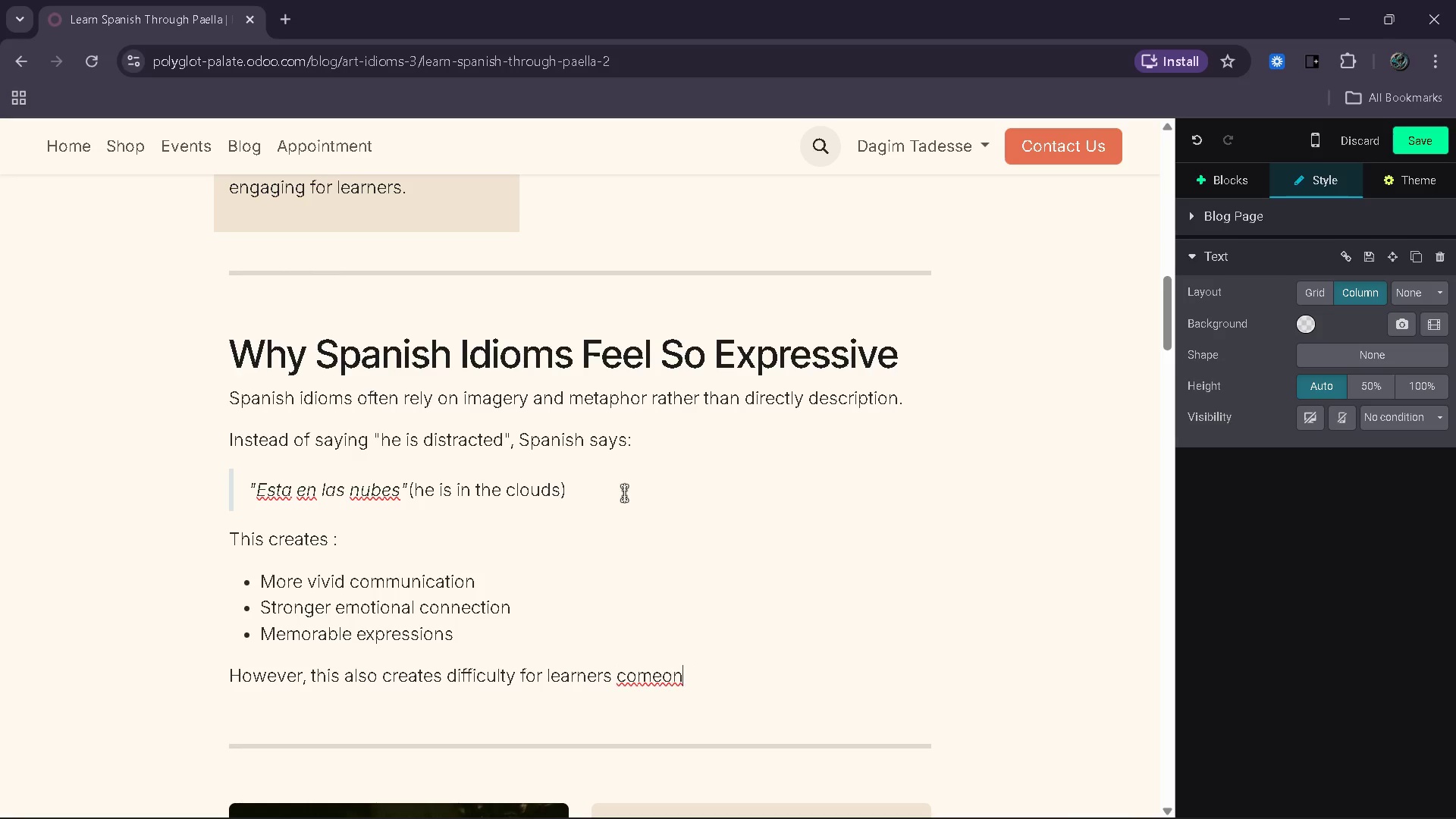 
key(ArrowRight)
 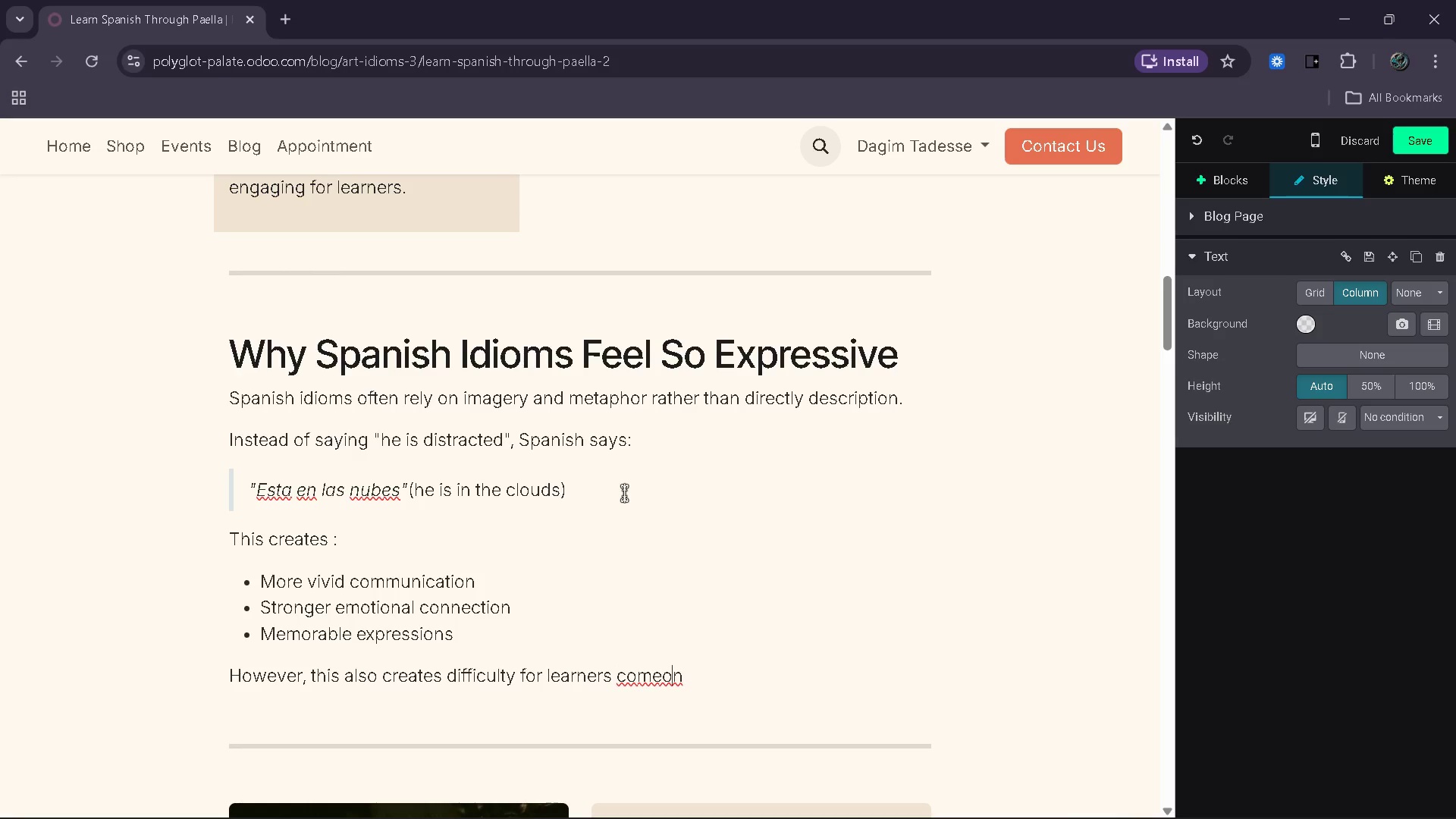 
key(ArrowLeft)
 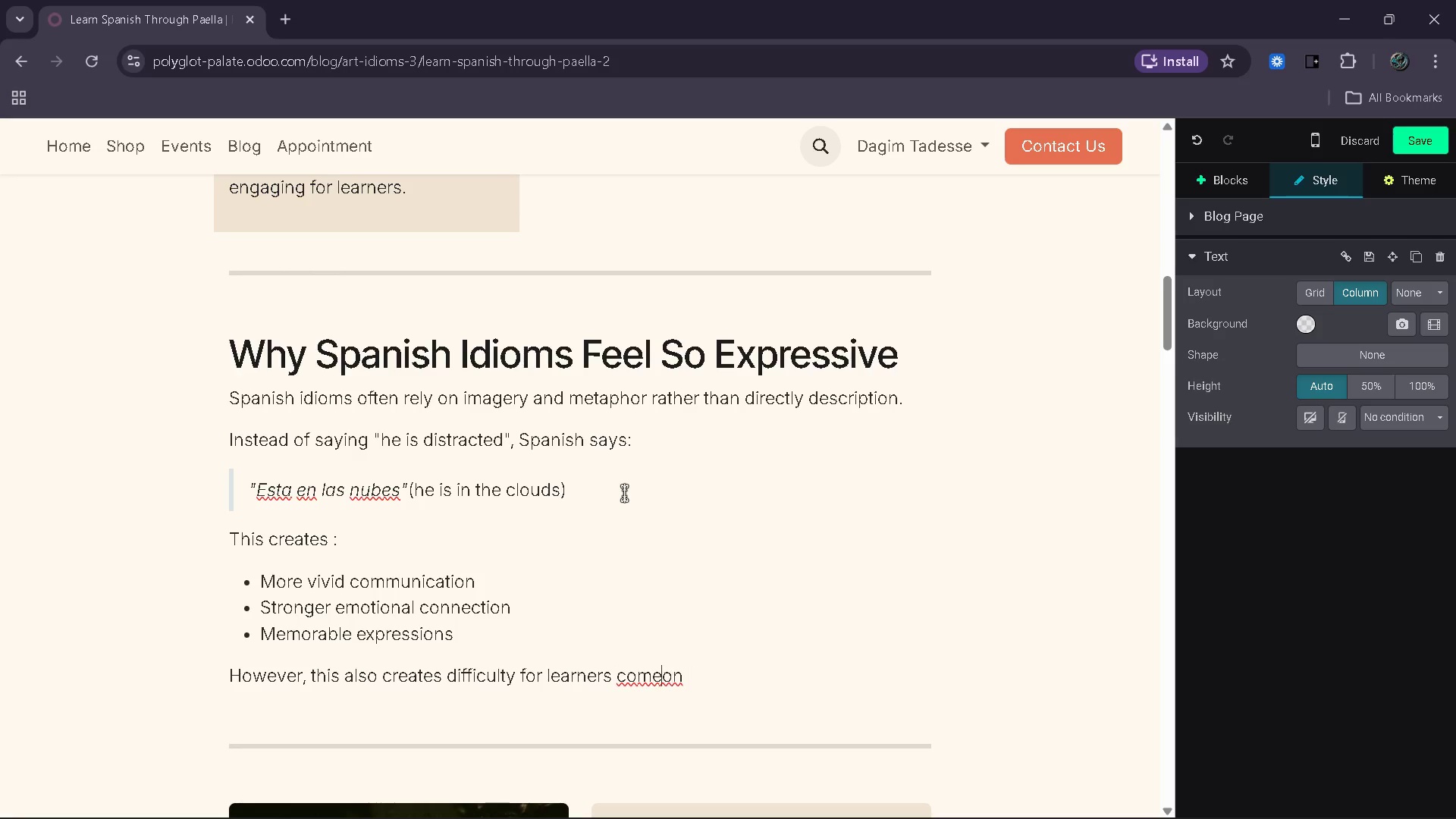 
key(ArrowLeft)
 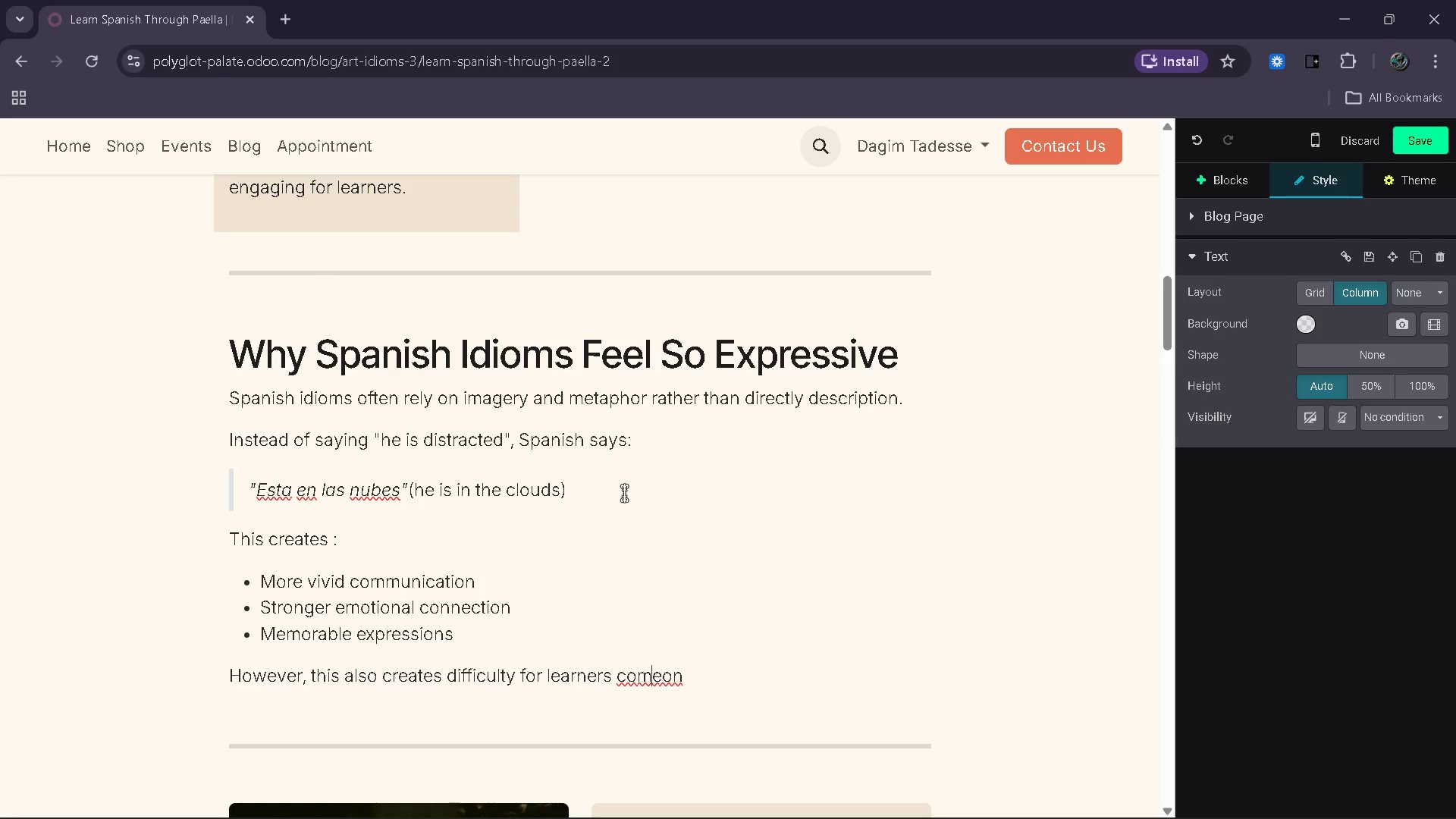 
key(ArrowLeft)
 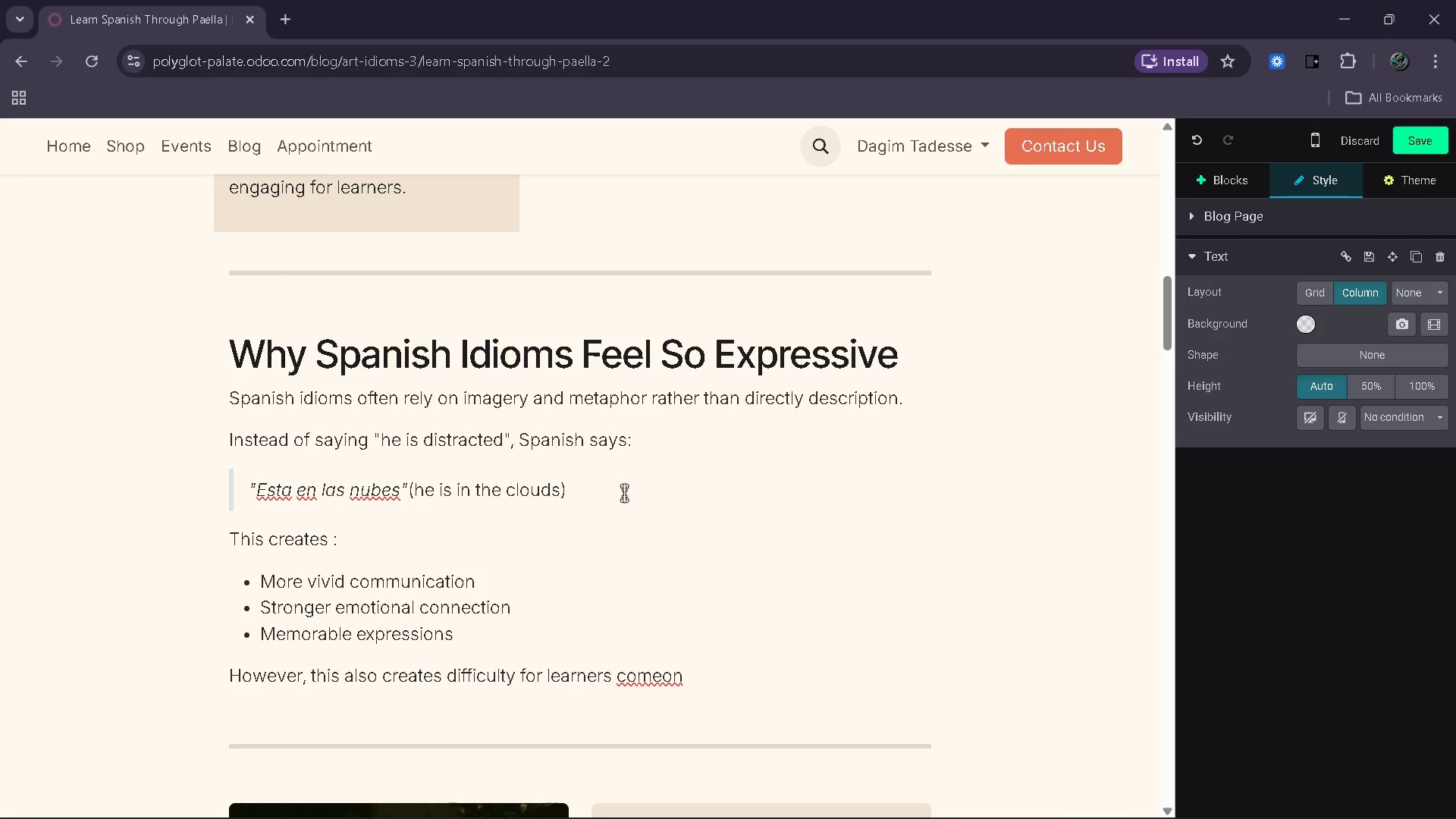 
key(ArrowRight)
 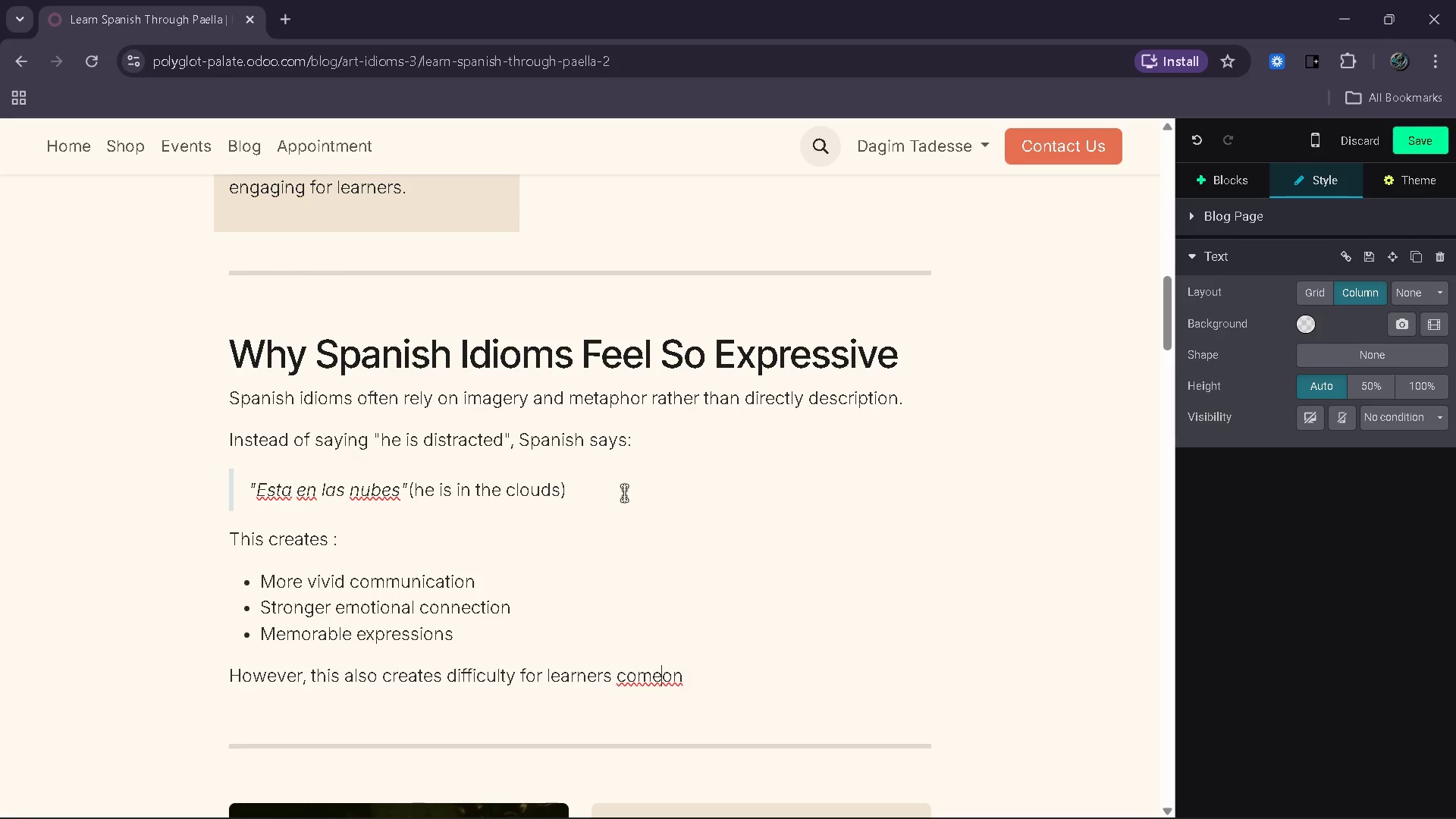 
key(Minus)
 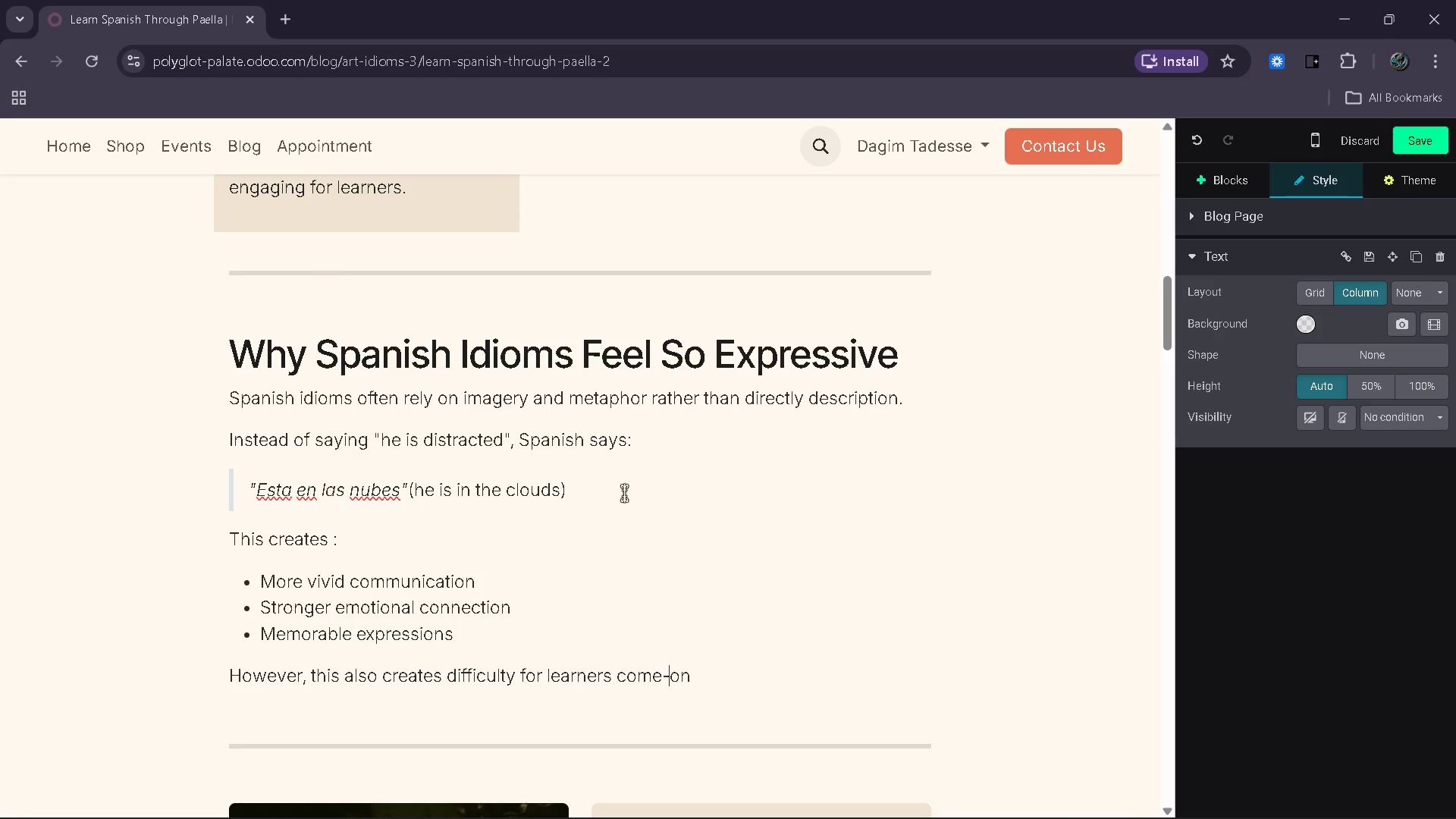 
key(ArrowRight)
 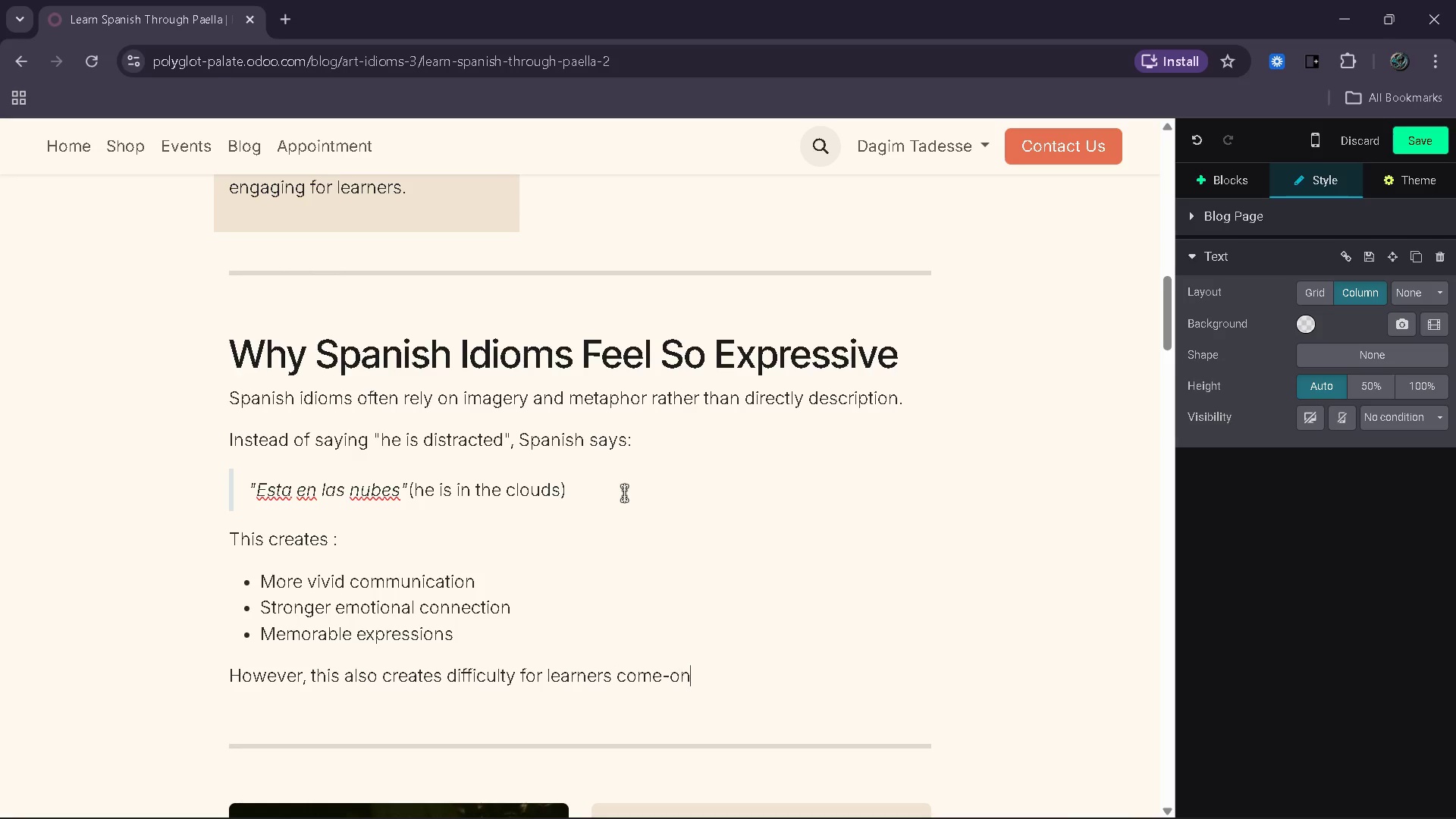 
key(ArrowRight)
 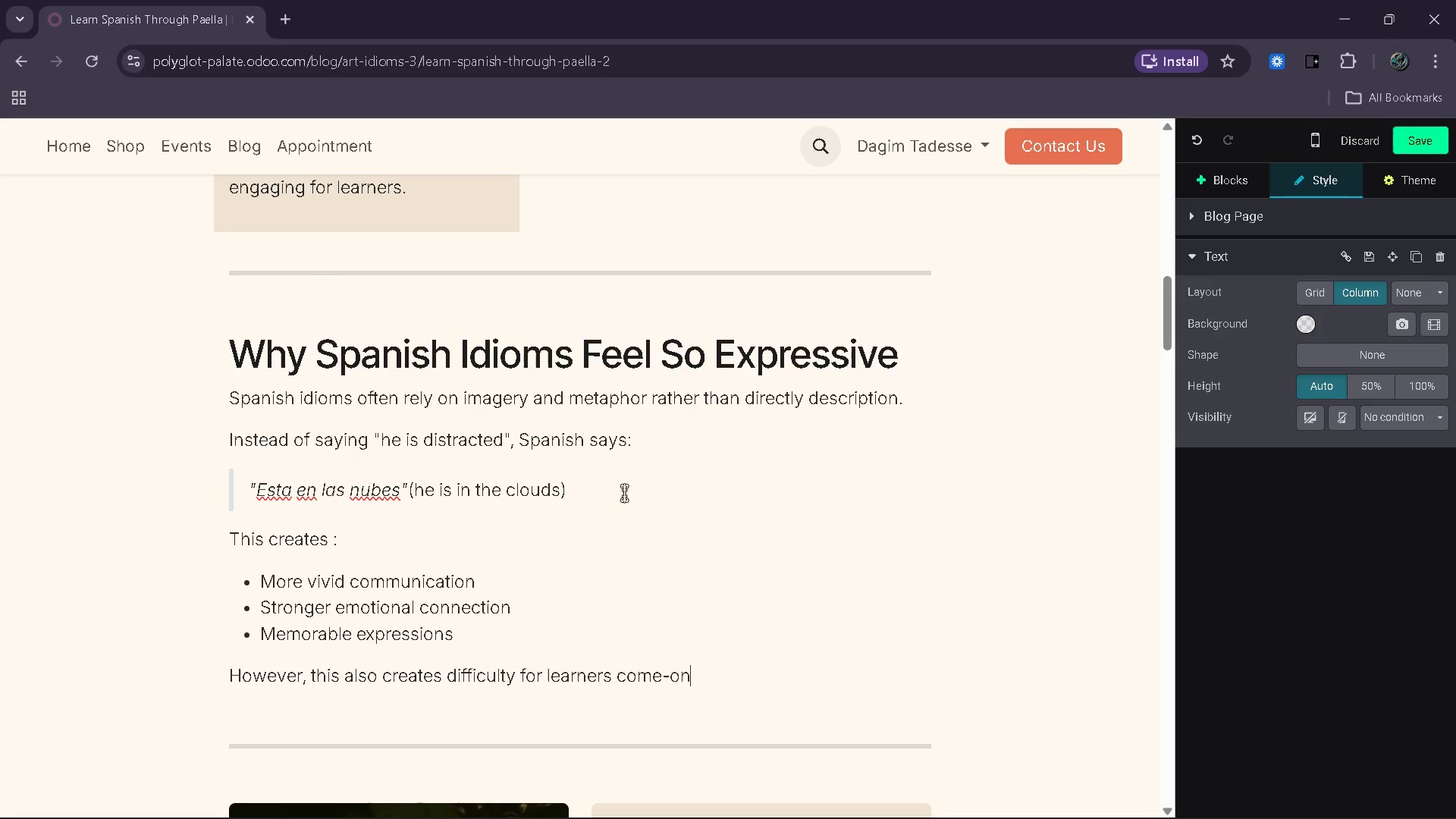 
wait(13.83)
 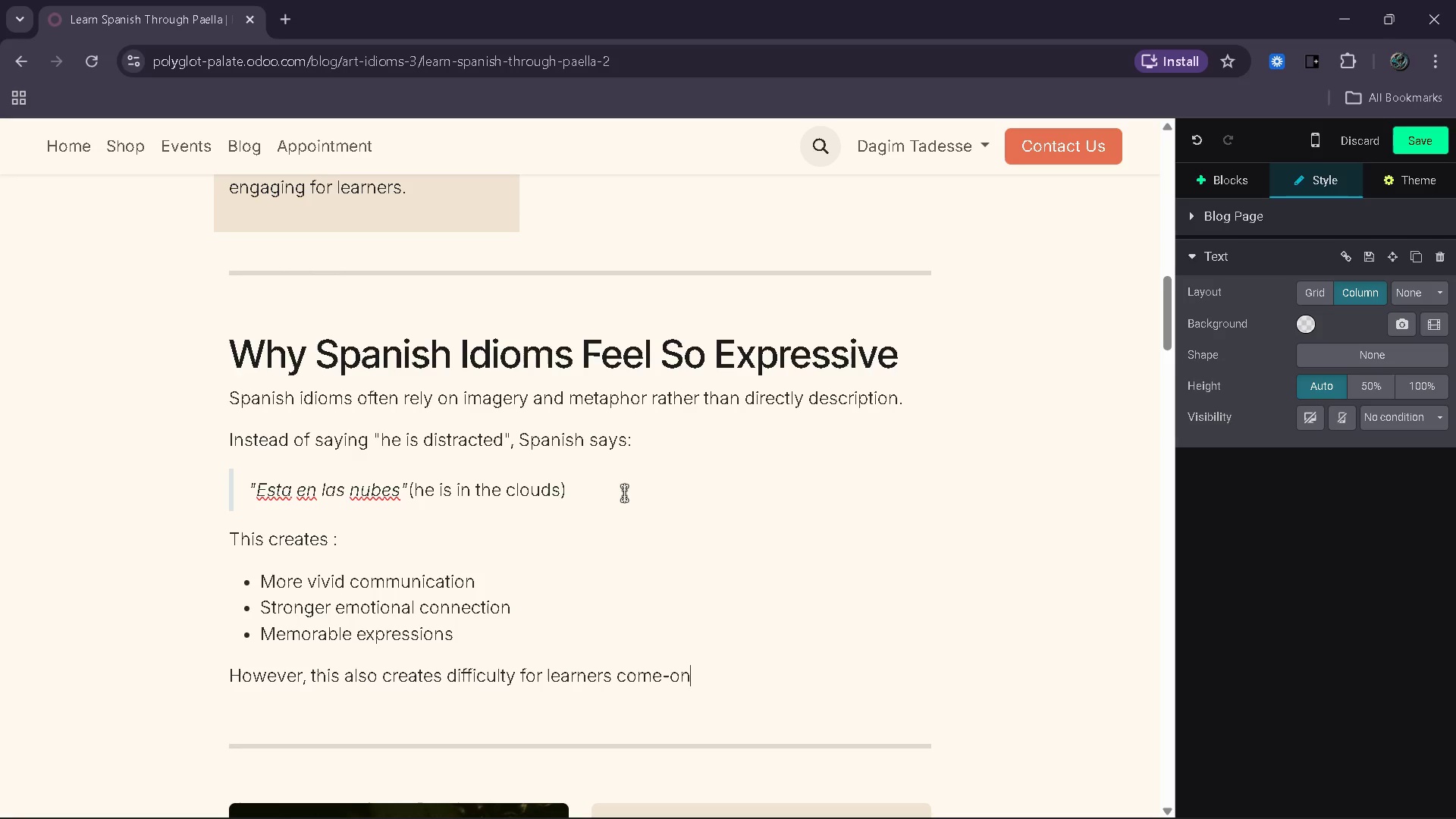 
key(Enter)
 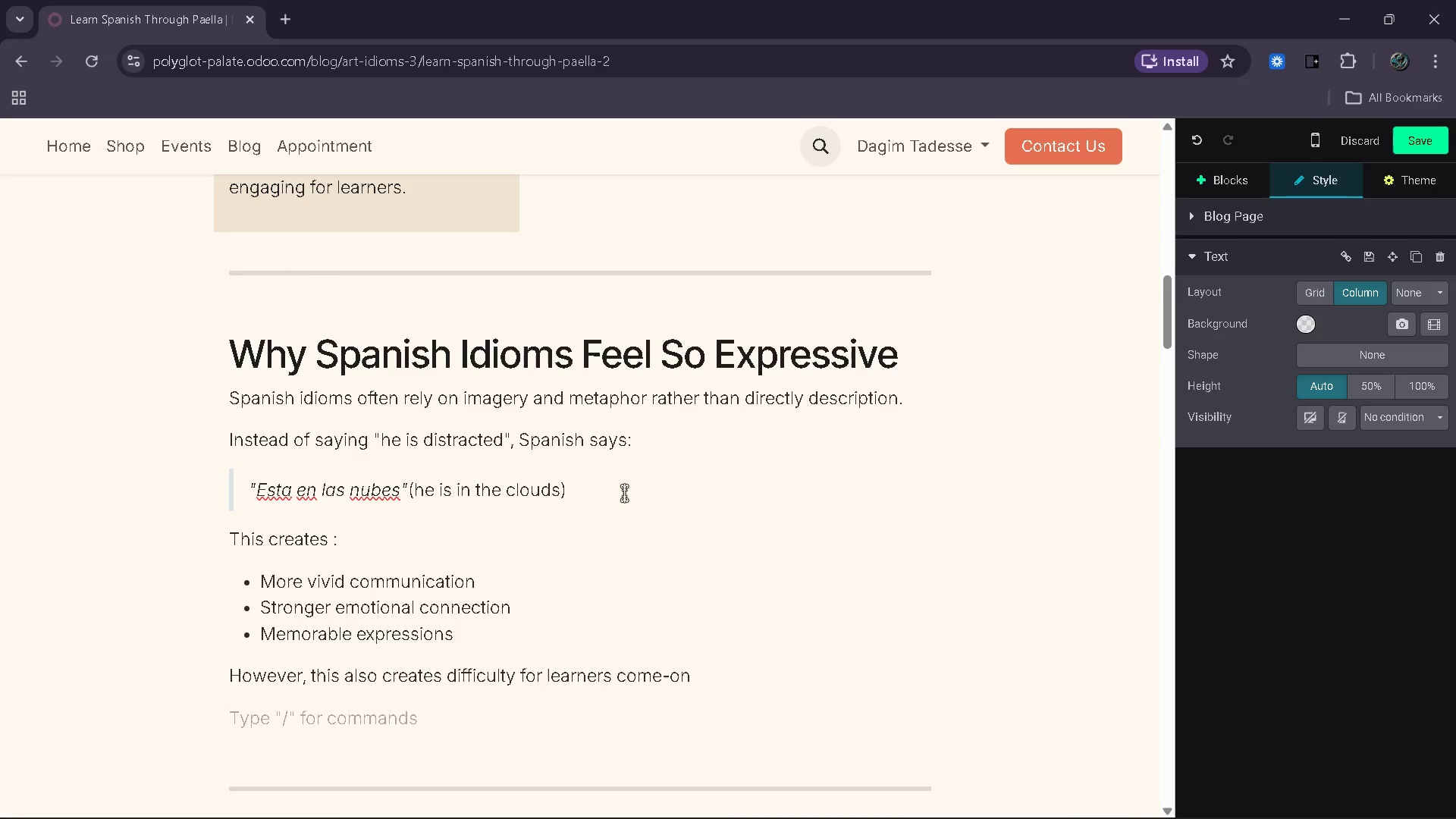 
hold_key(key=ShiftRight, duration=0.55)
 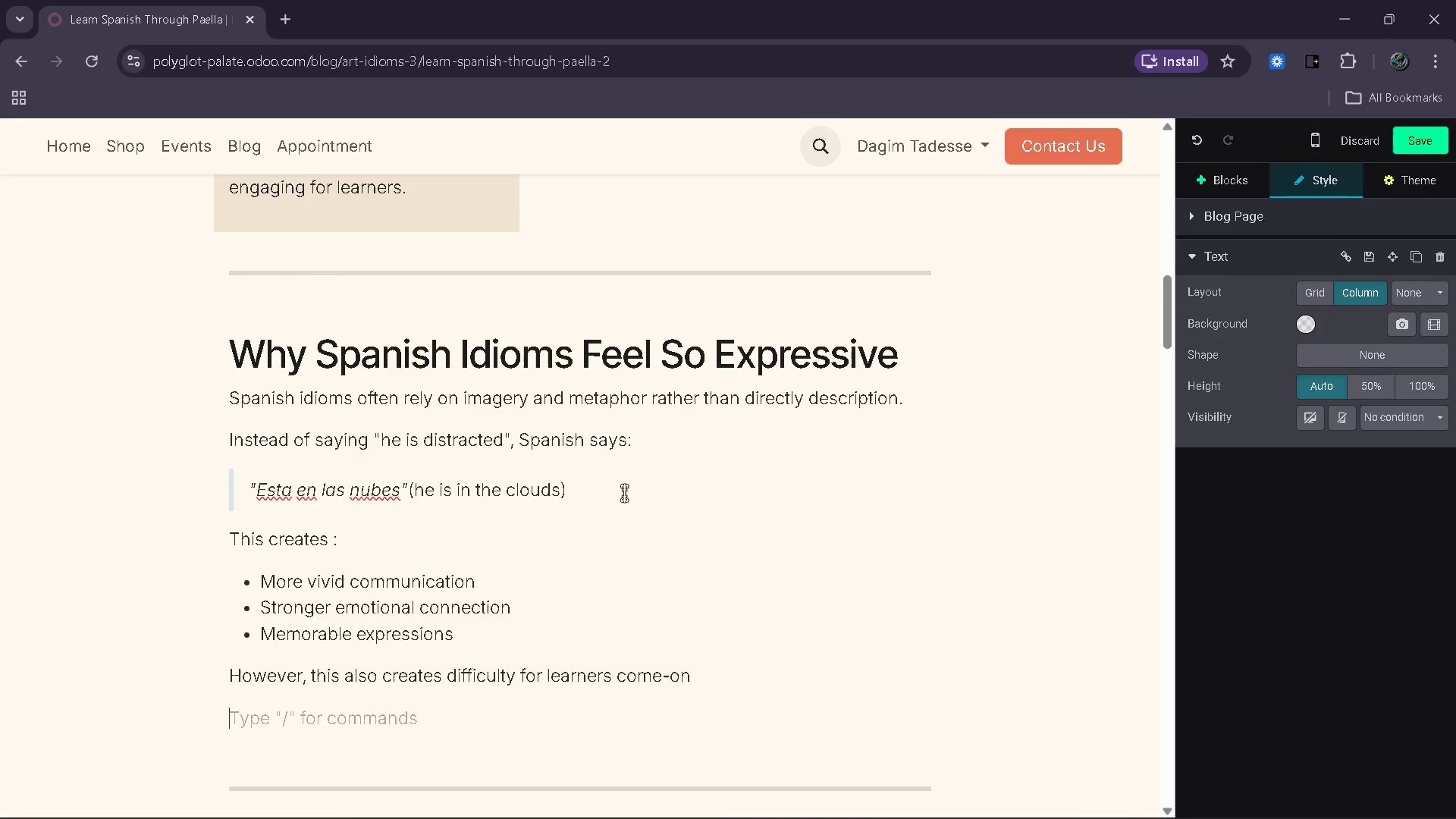 
type(Commly Trans)
 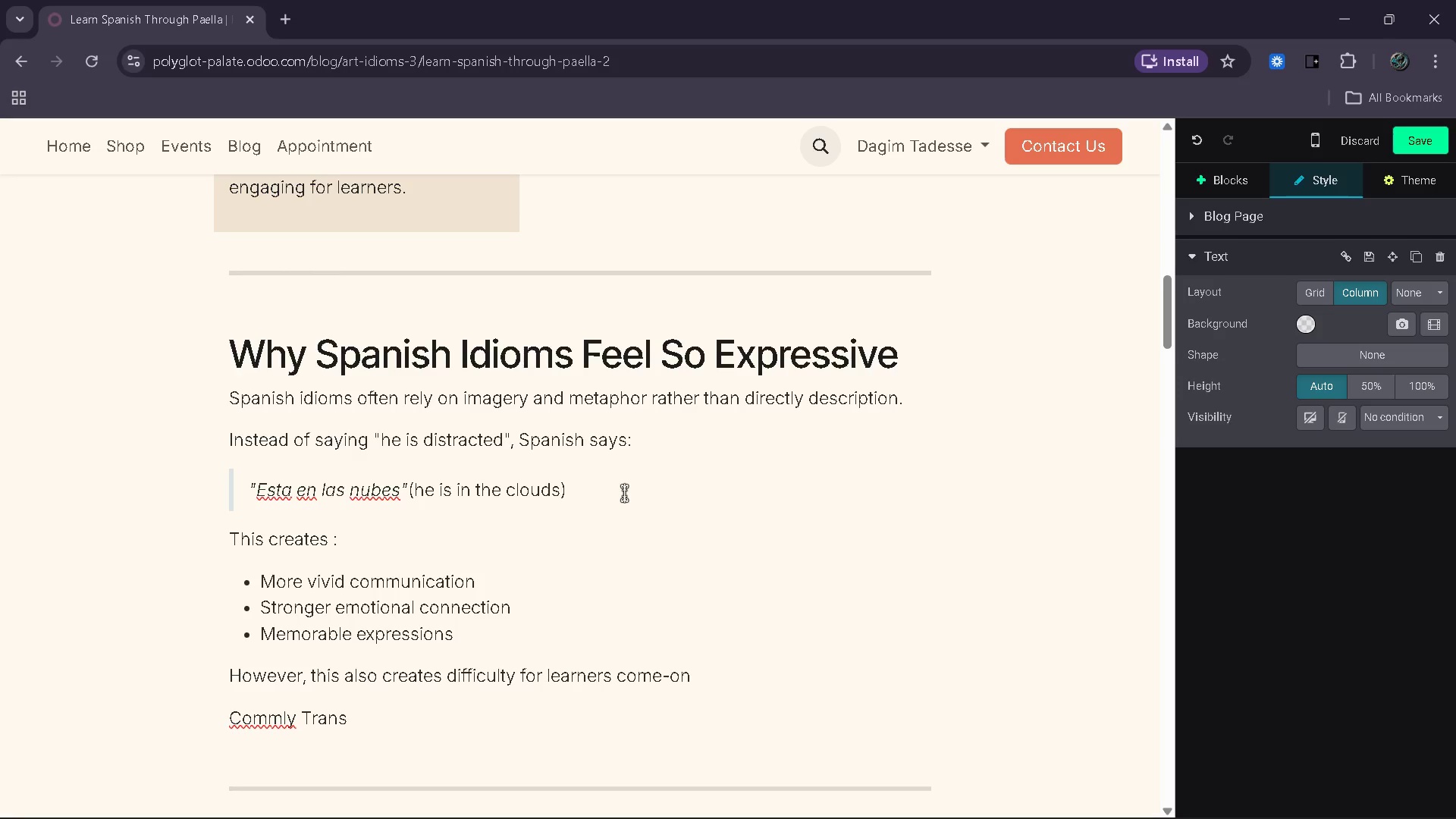 
wait(9.17)
 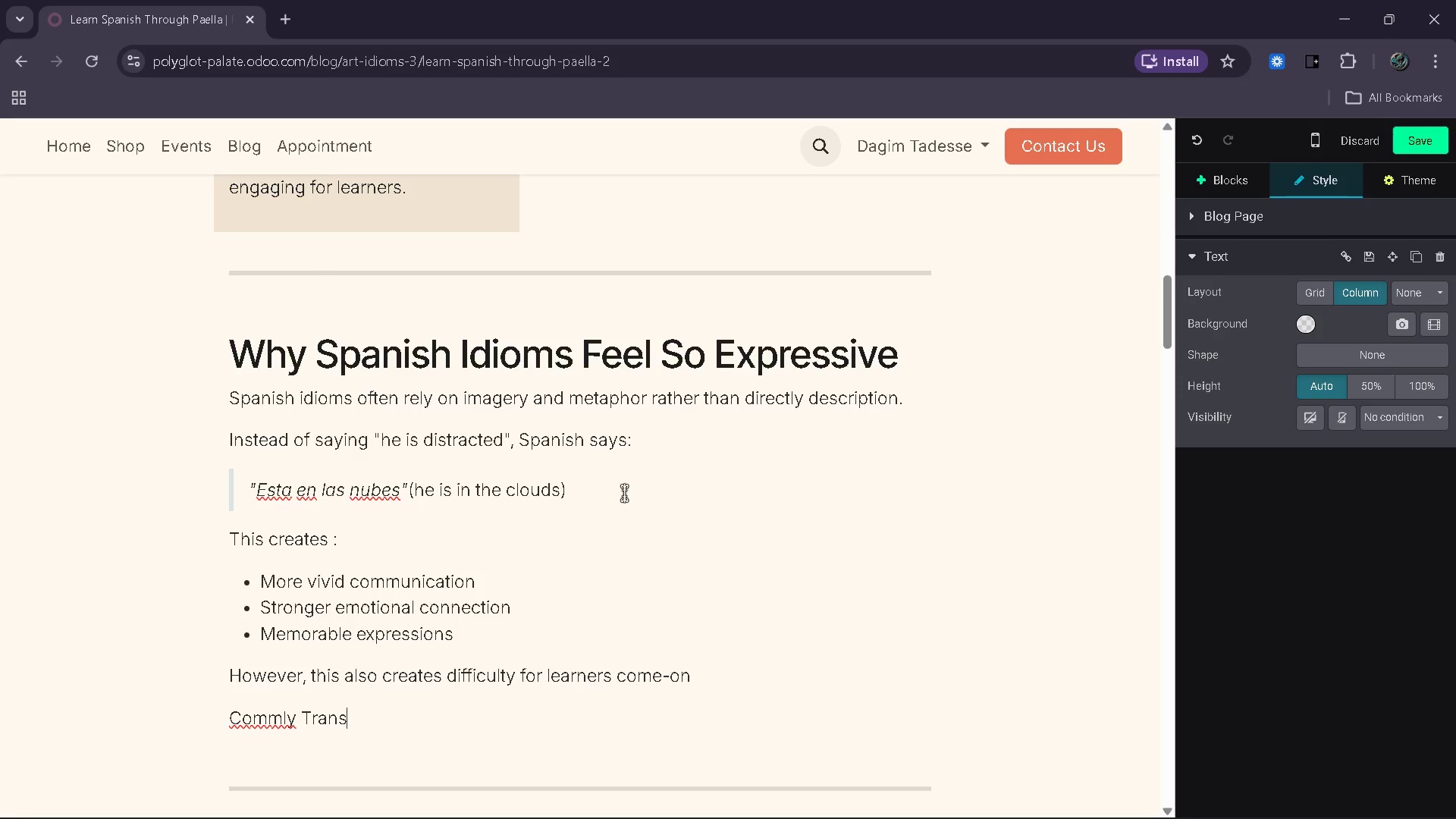 
key(Backspace)
key(Backspace)
key(Backspace)
key(Backspace)
key(Backspace)
key(Backspace)
key(Backspace)
key(Backspace)
type(i)
key(Backspace)
type(on challenges)
 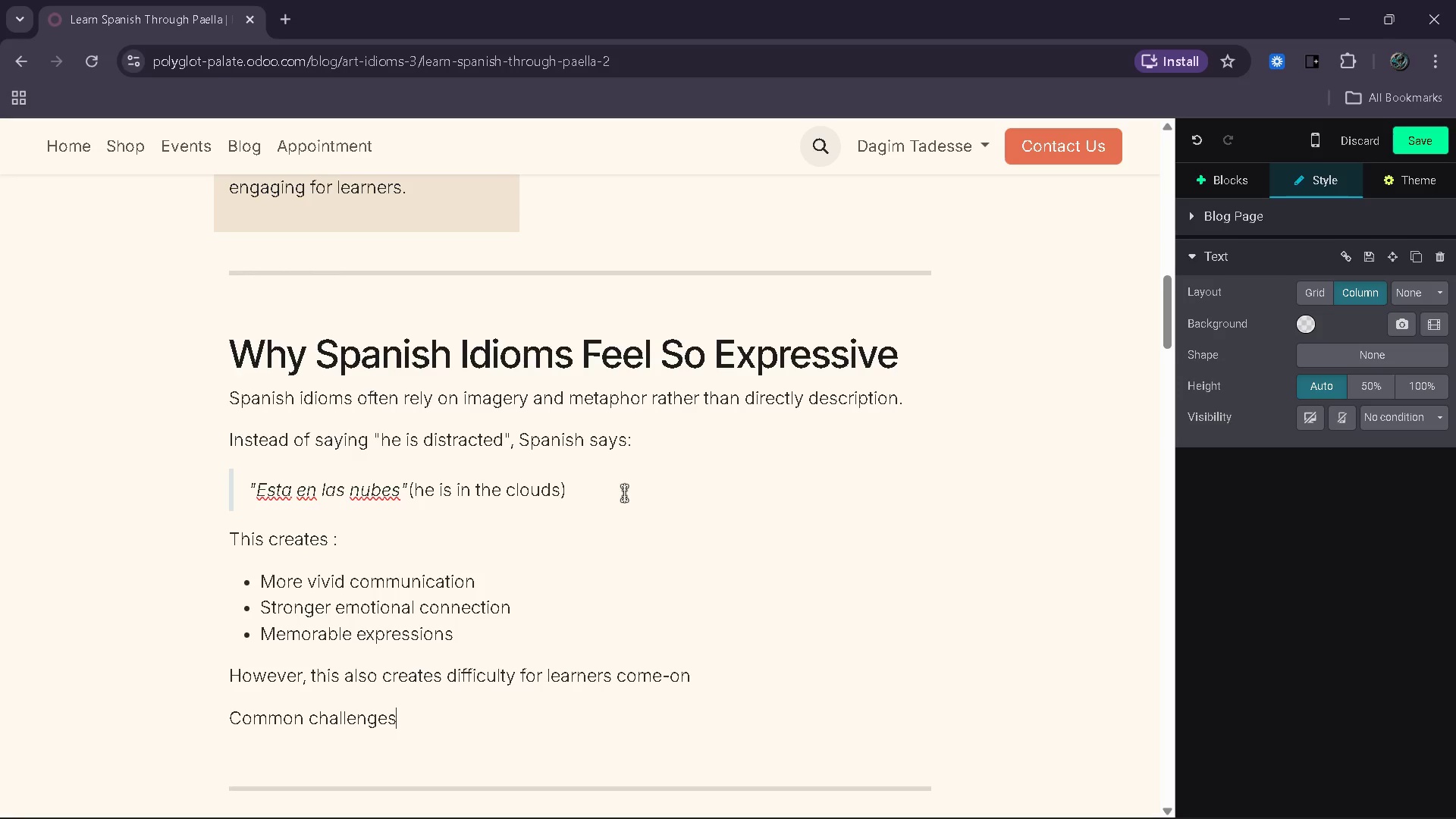 
key(Shift+Semicolon)
 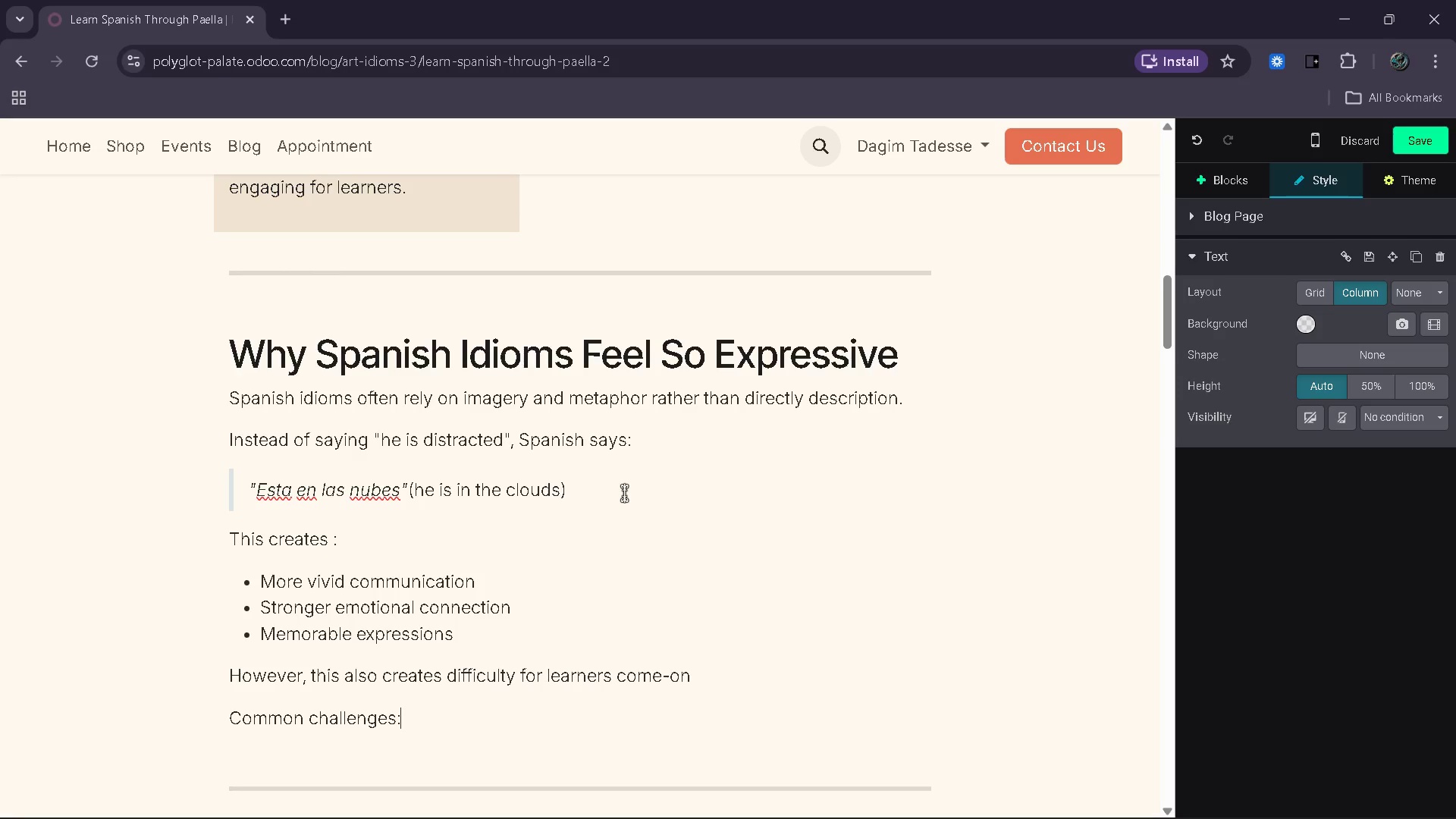 
wait(13.55)
 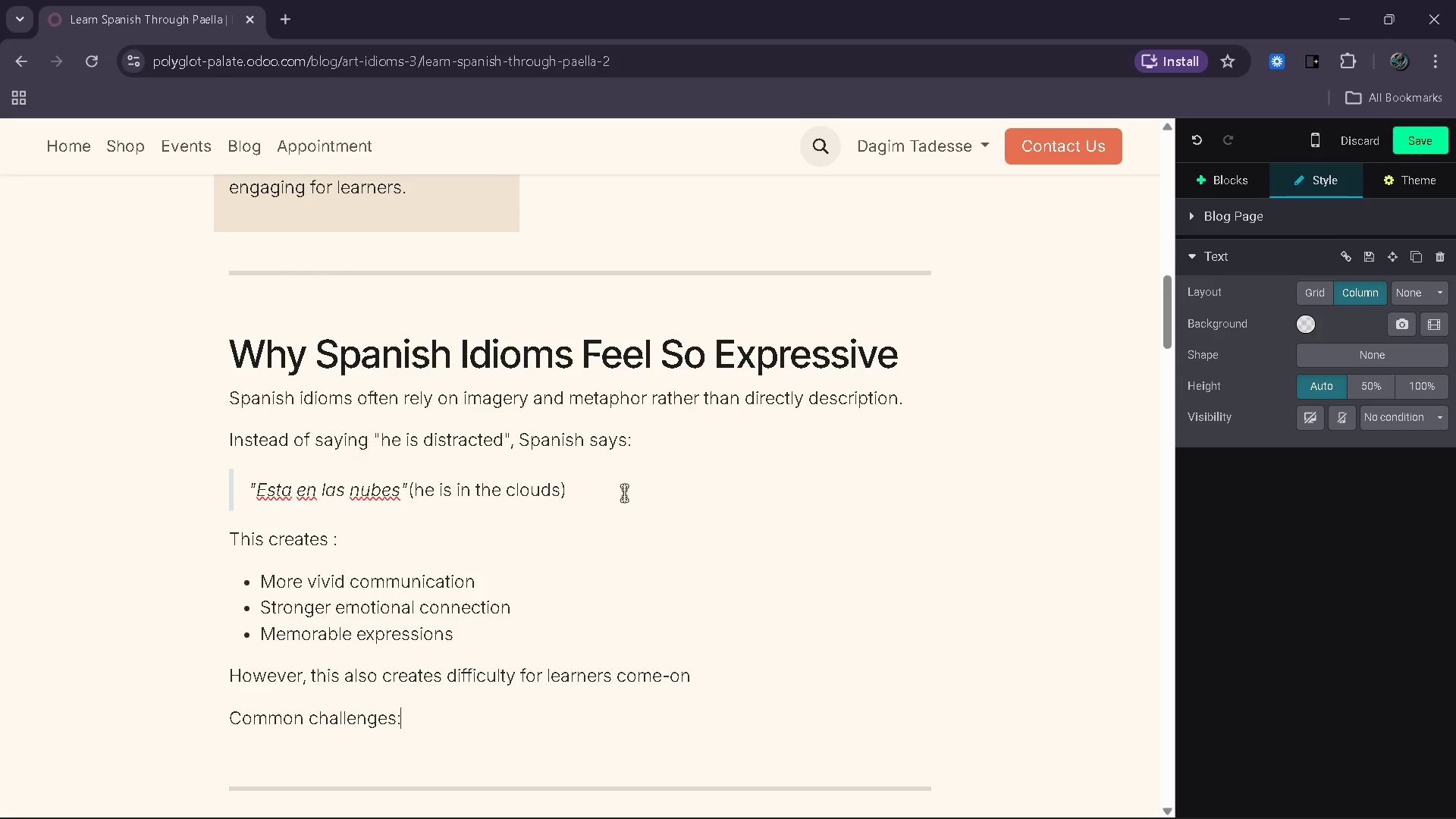 
key(Enter)
 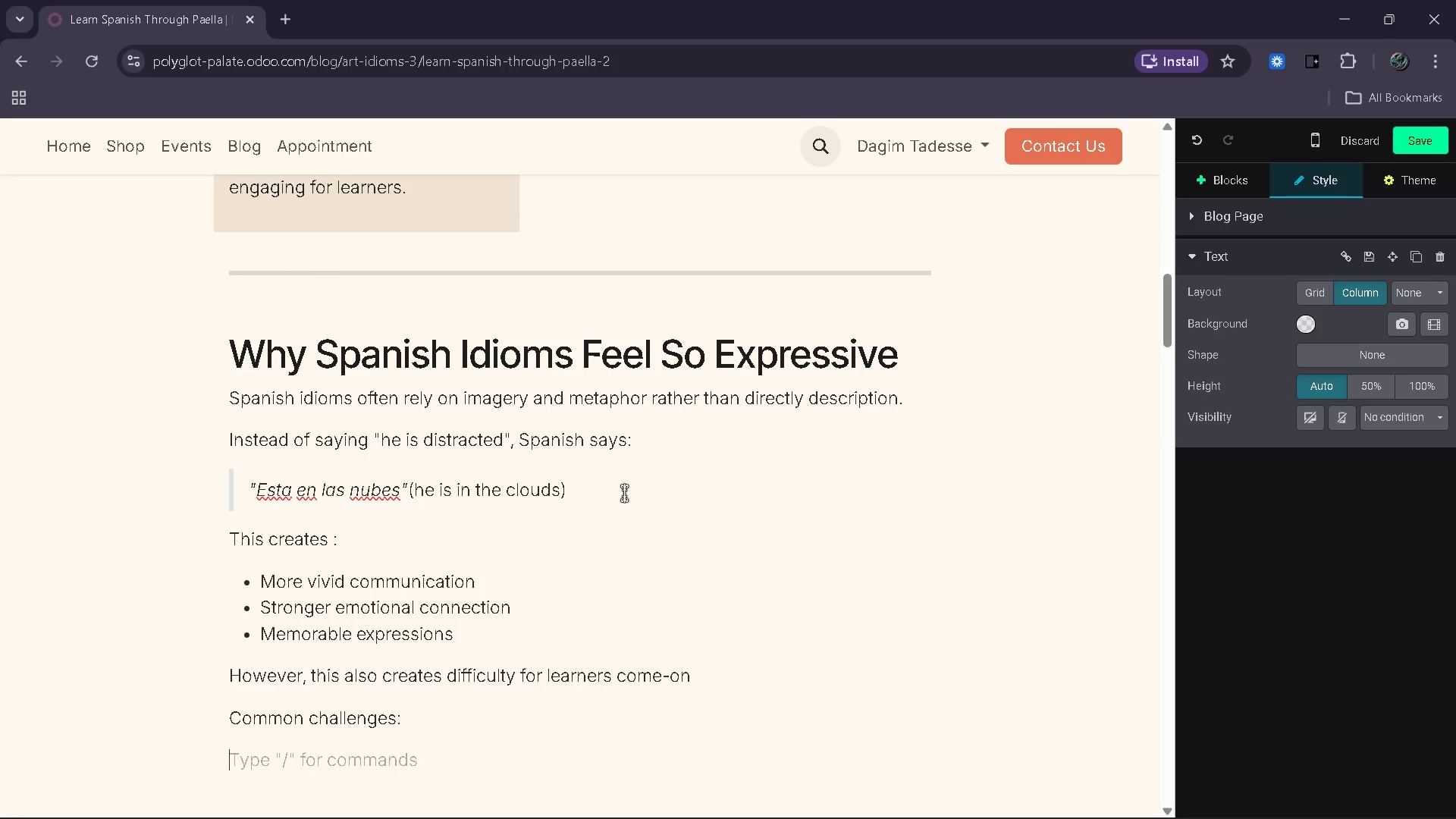 
type(Litera)
 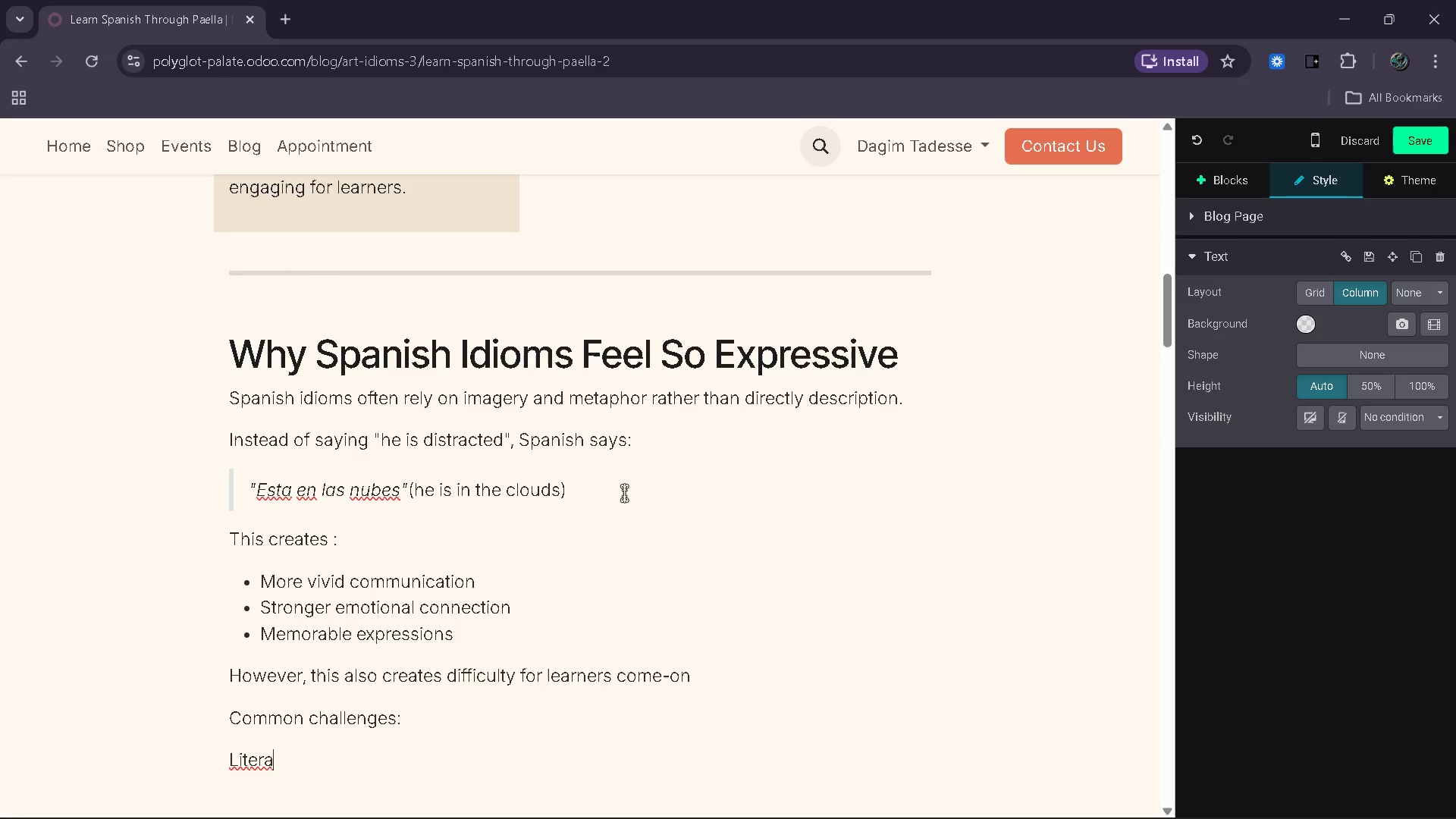 
type(l a)
key(Backspace)
type(translation)
 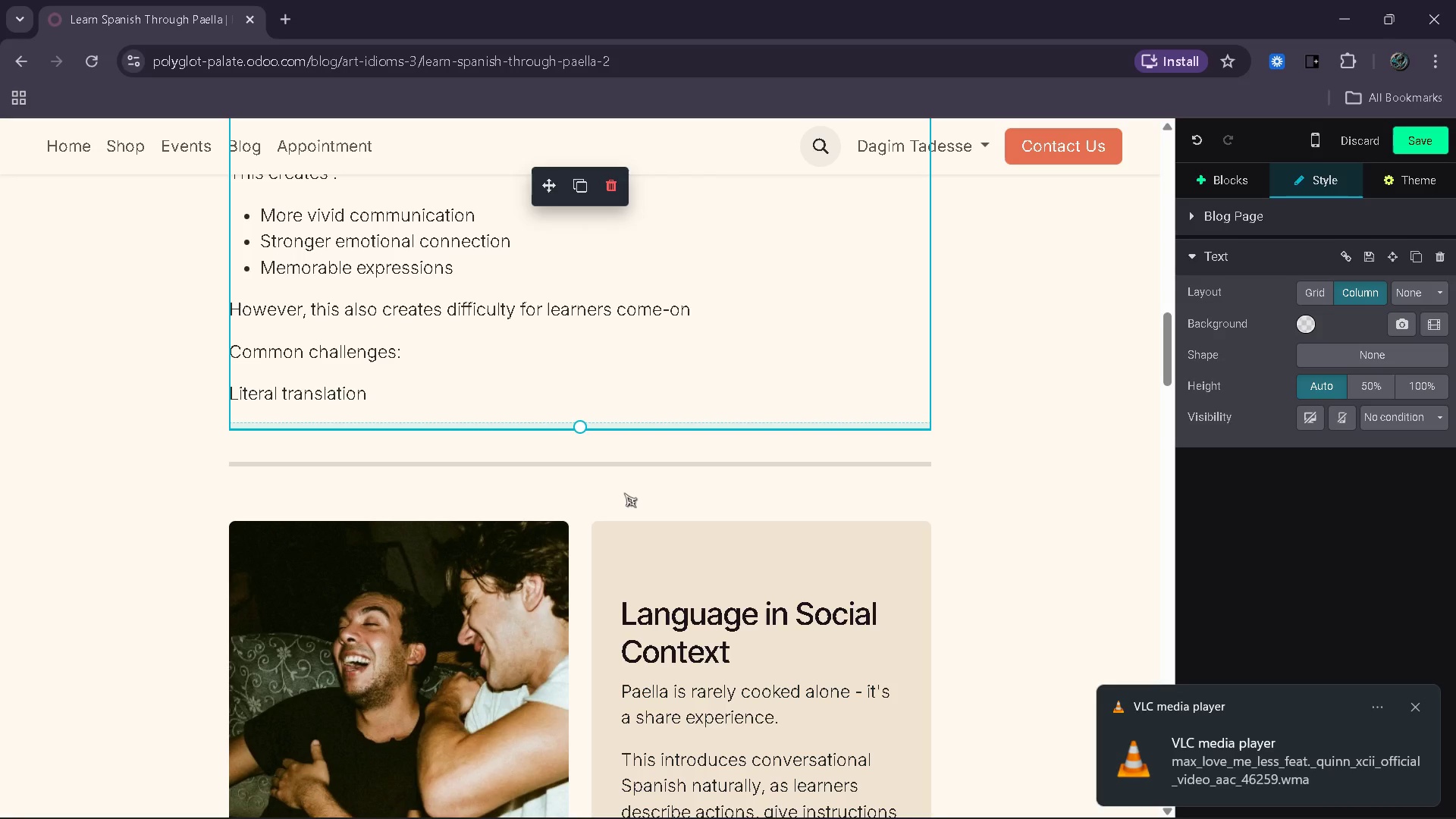 
wait(7.84)
 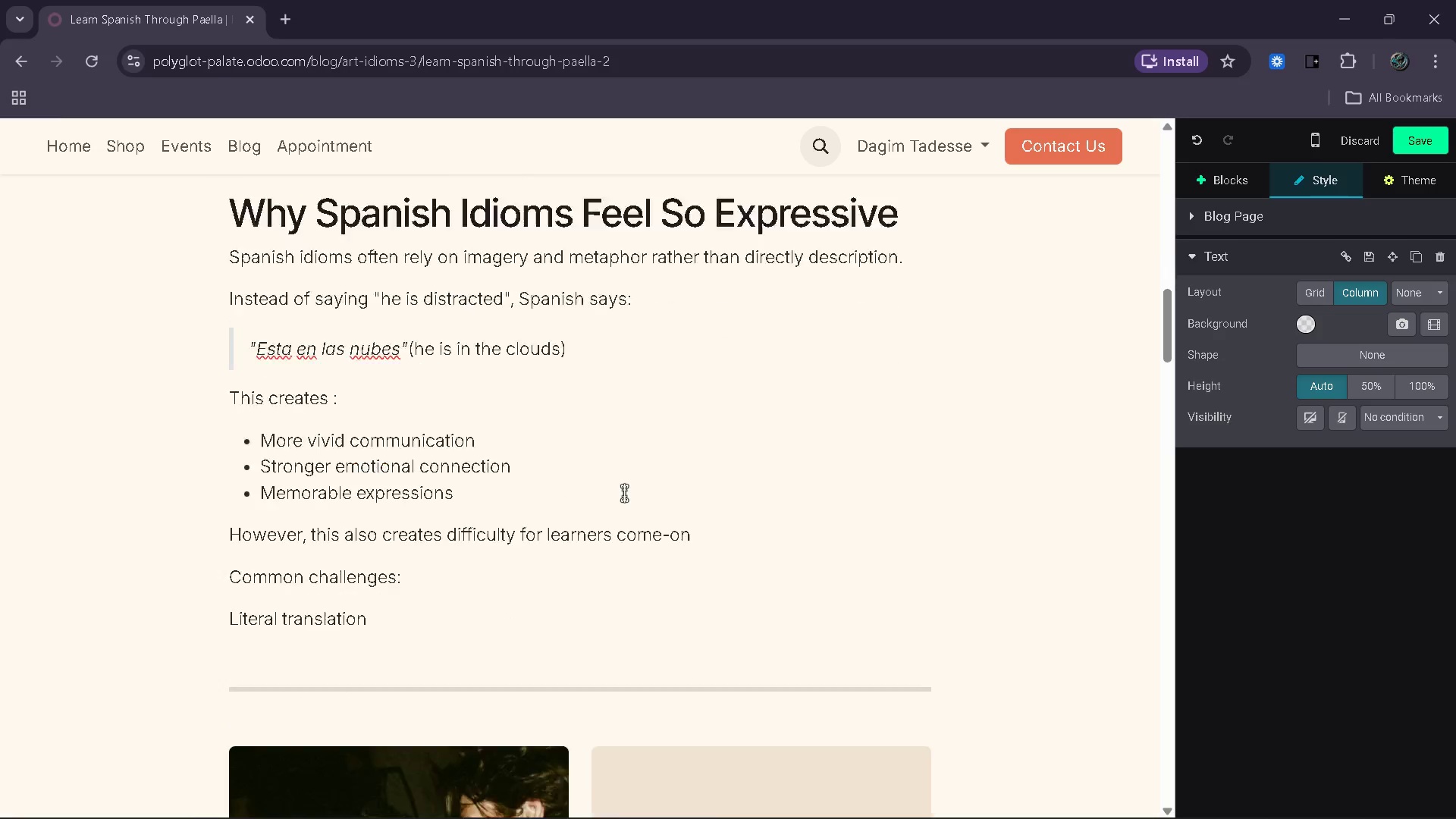 
type( leads to confi)
key(Backspace)
type(usion )
key(Backspace)
 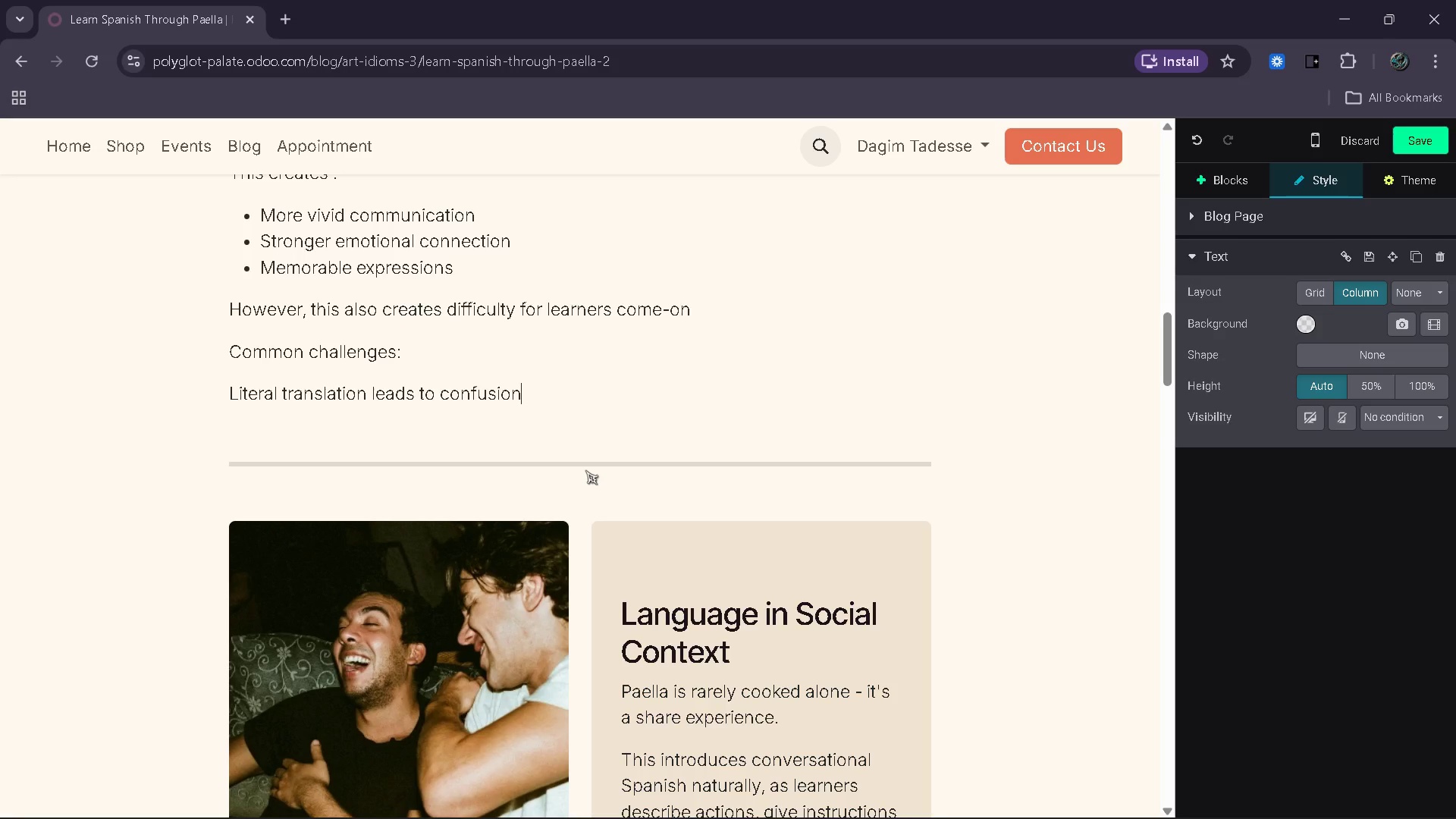 
key(Enter)
 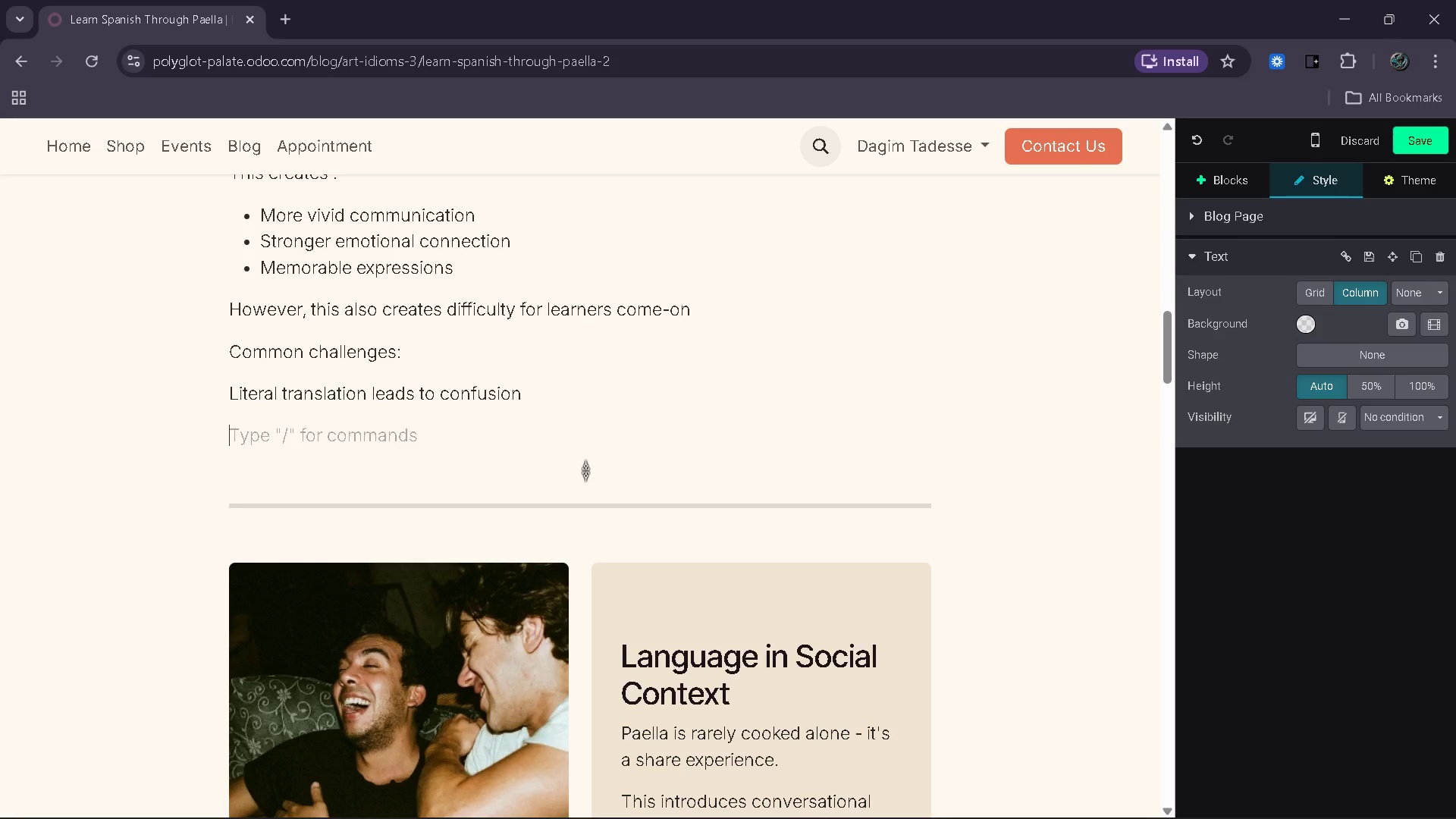 
key(ArrowUp)
 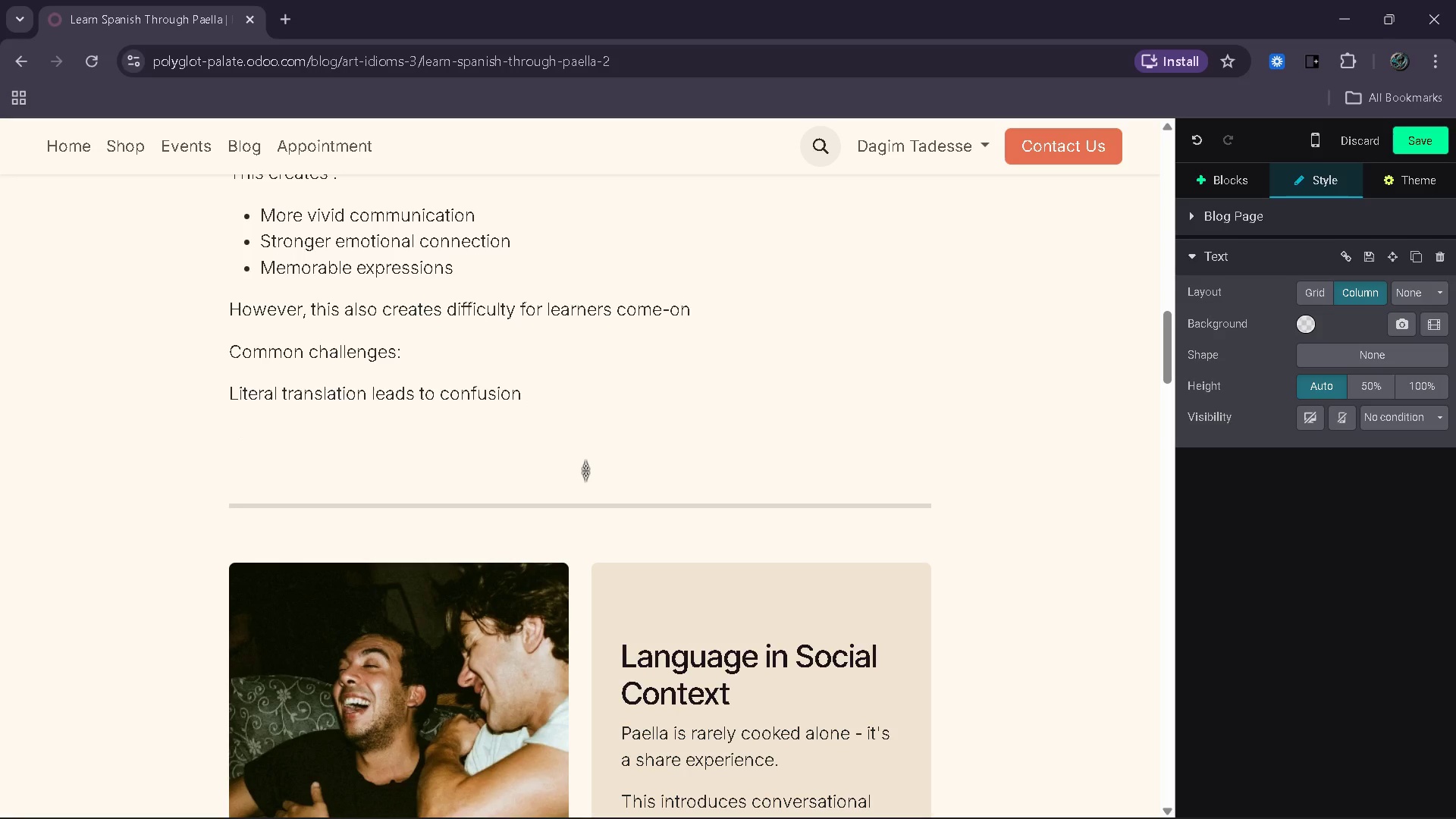 
key(Minus)
 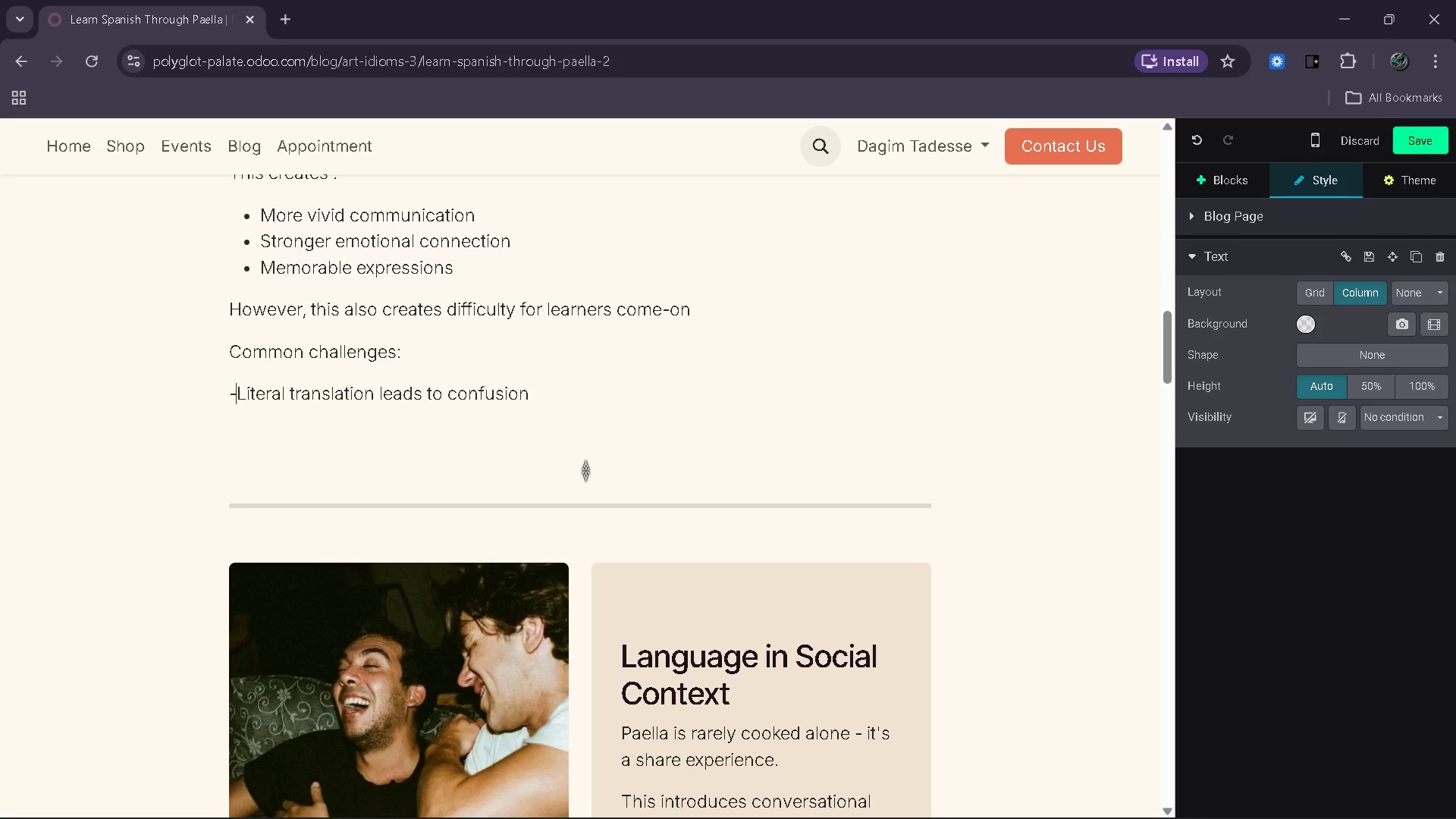 
key(Space)
 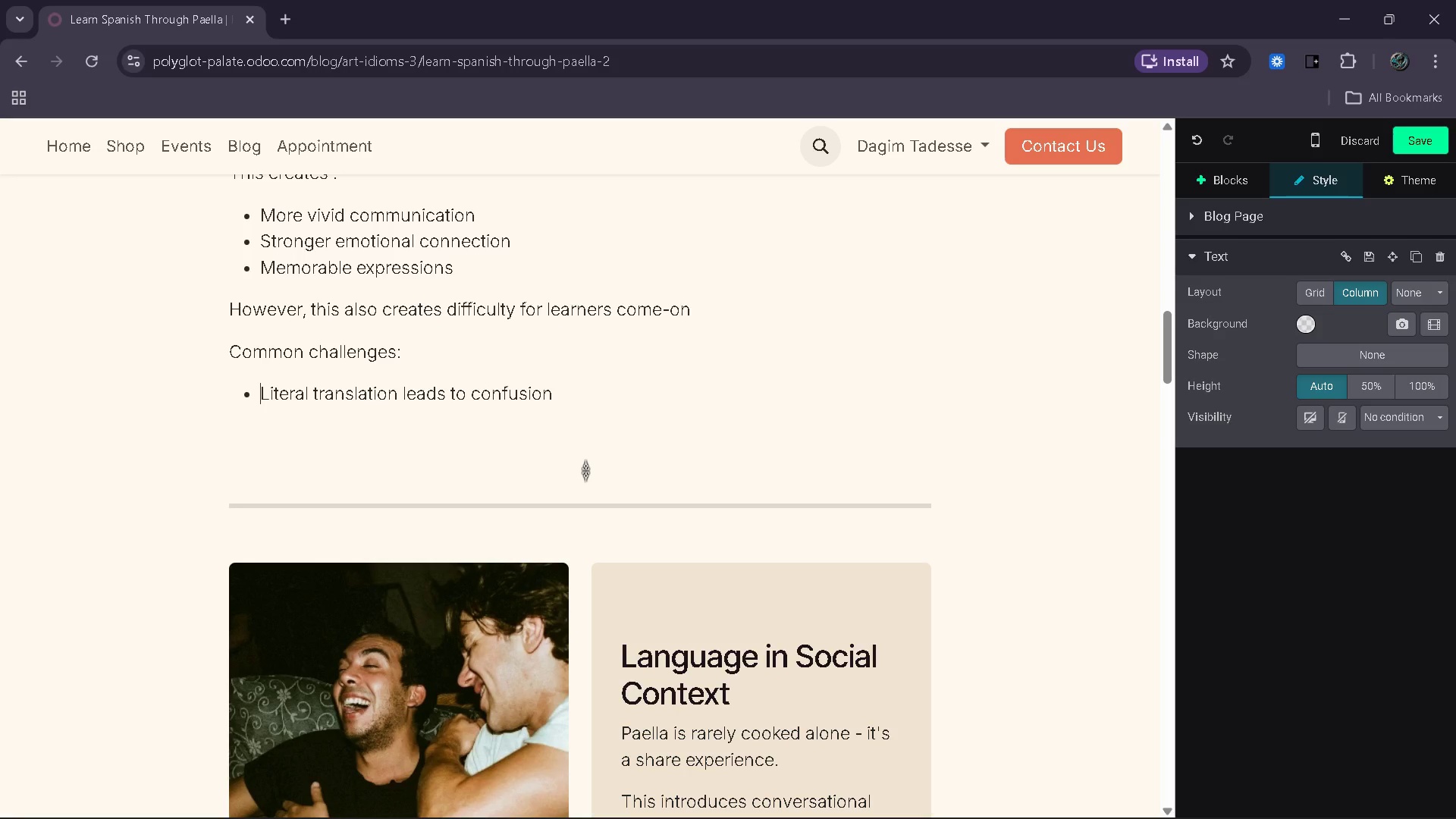 
key(ArrowDown)
 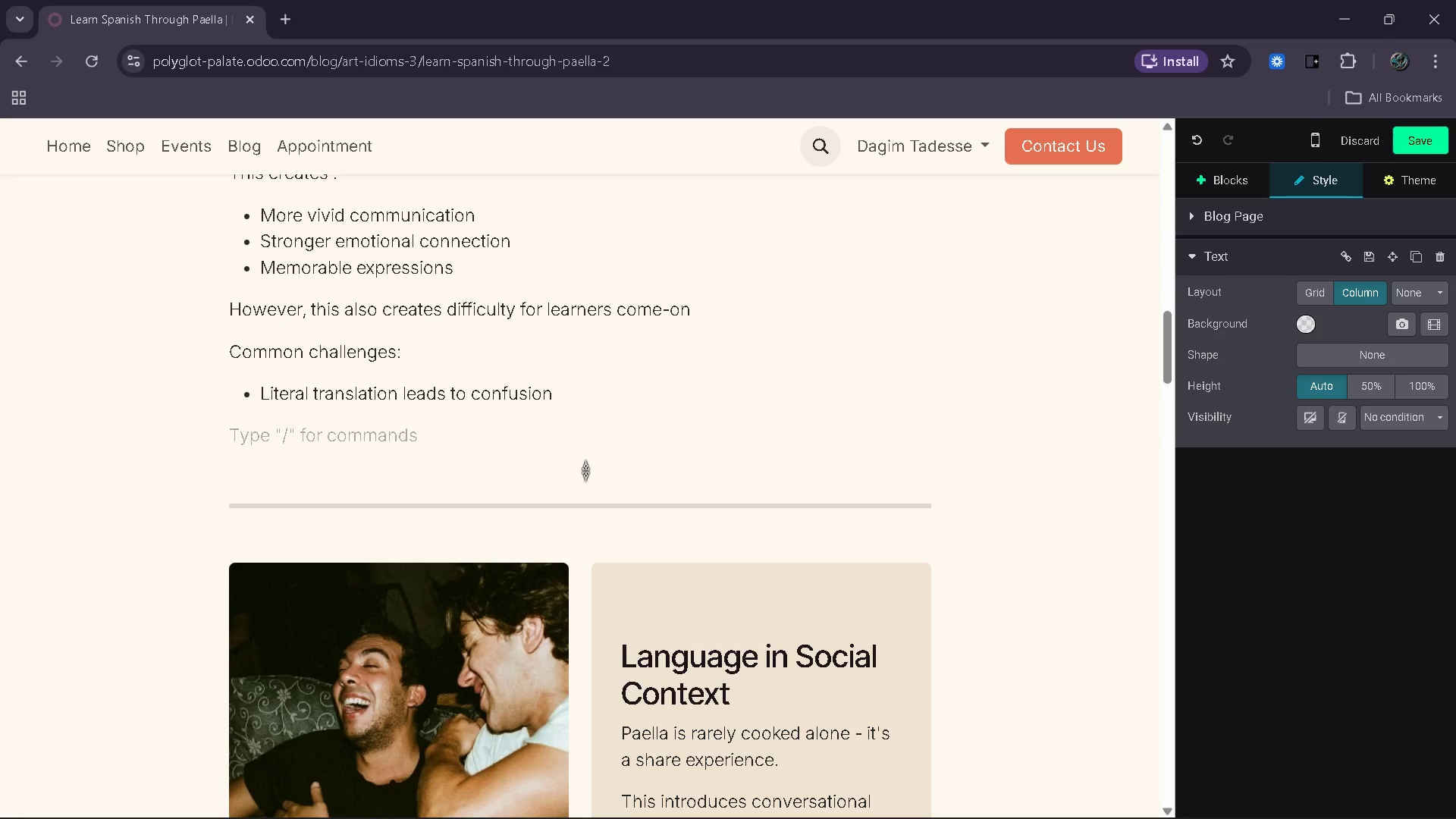 
key(ArrowUp)
 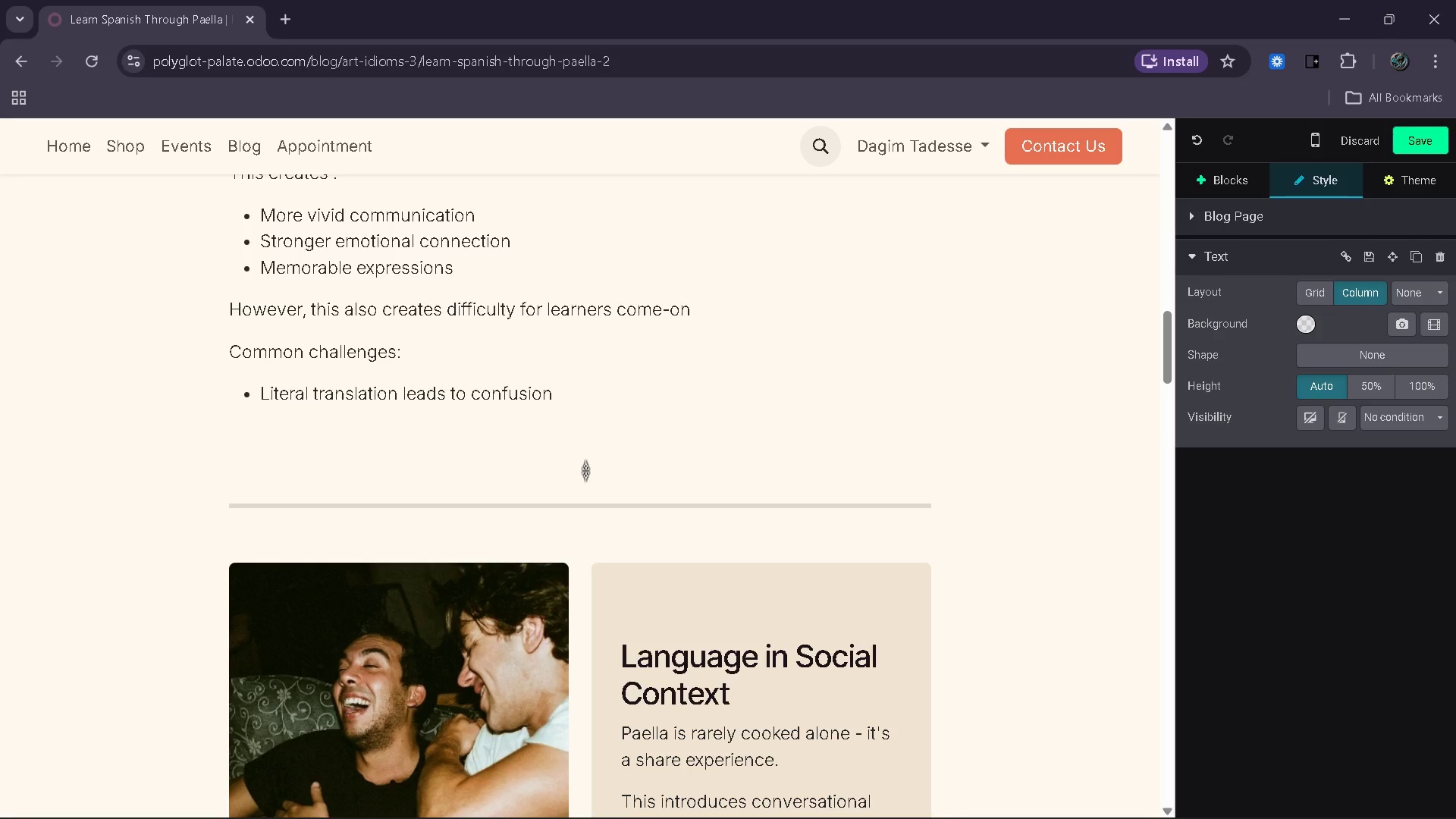 
key(End)
 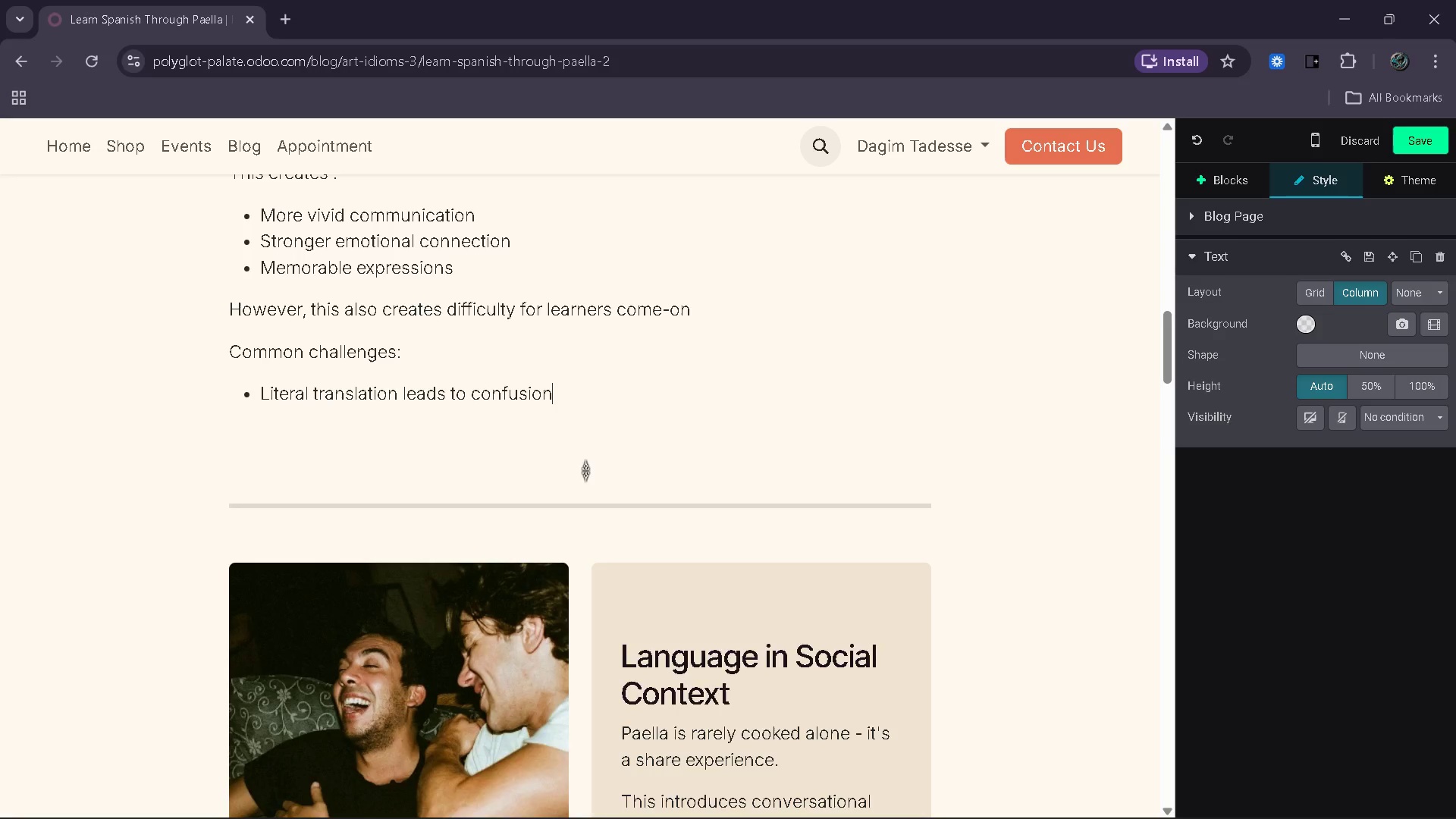 
key(Enter)
 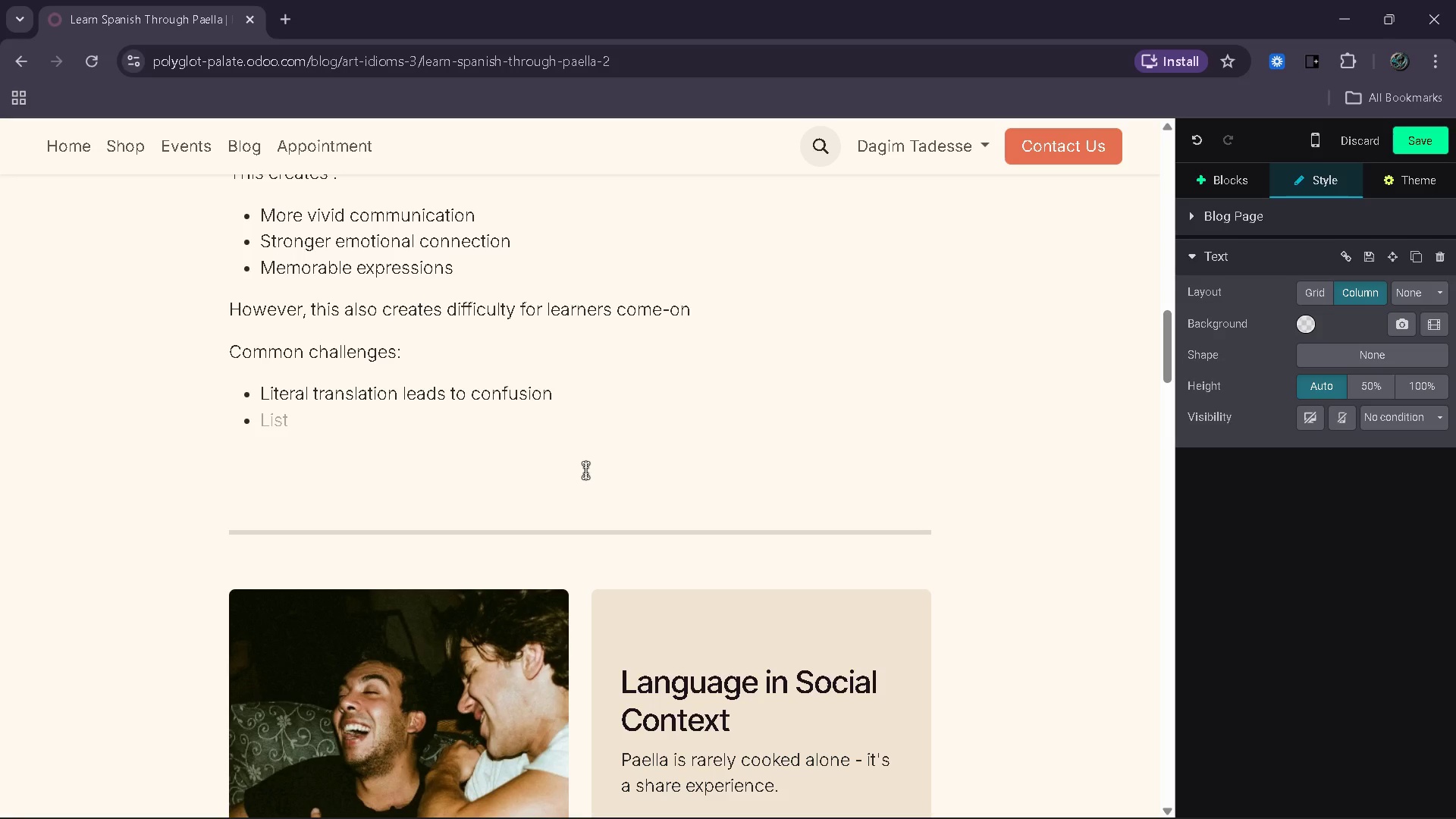 
wait(10.56)
 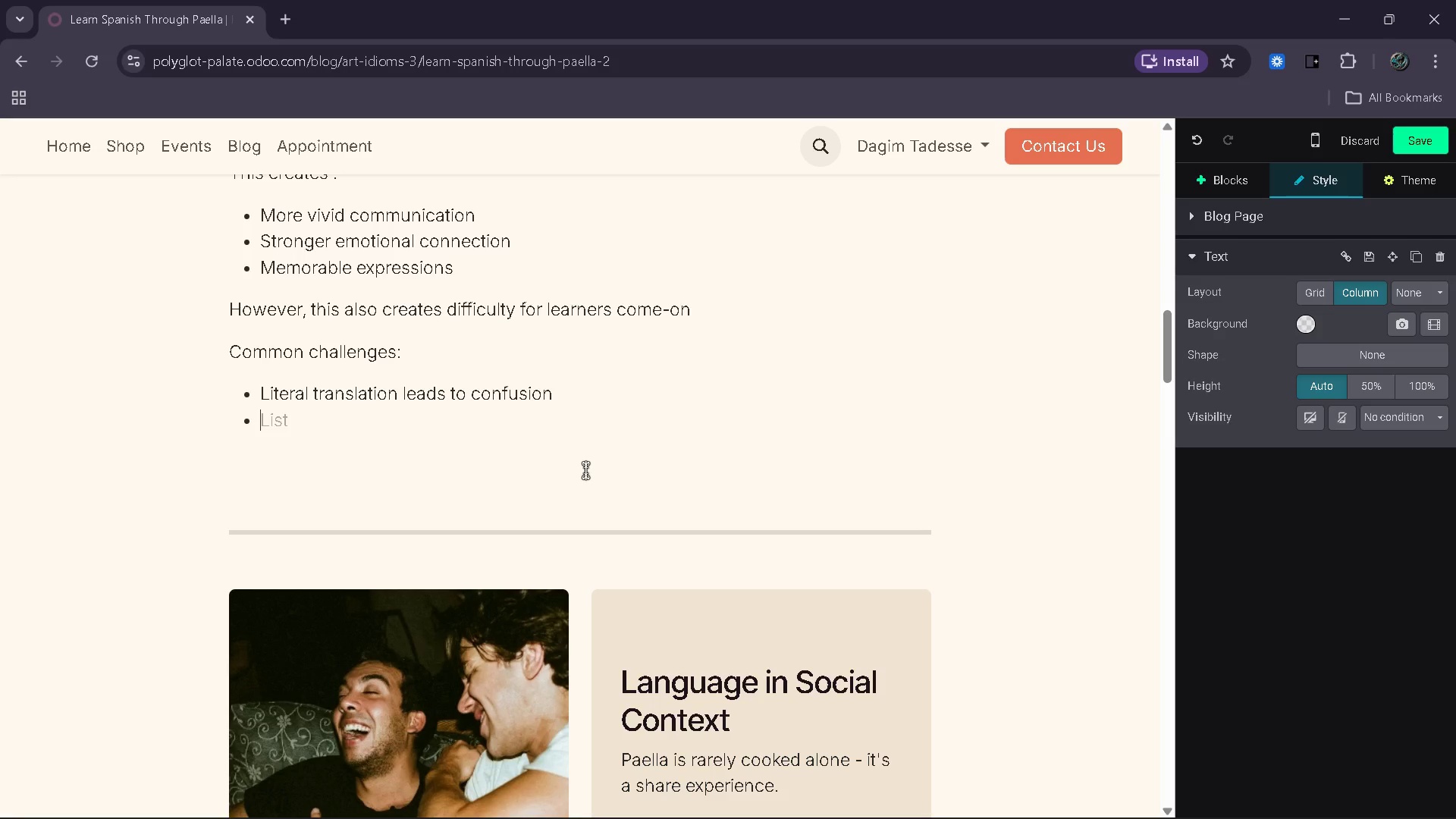 
type(Meaning depends on context)
 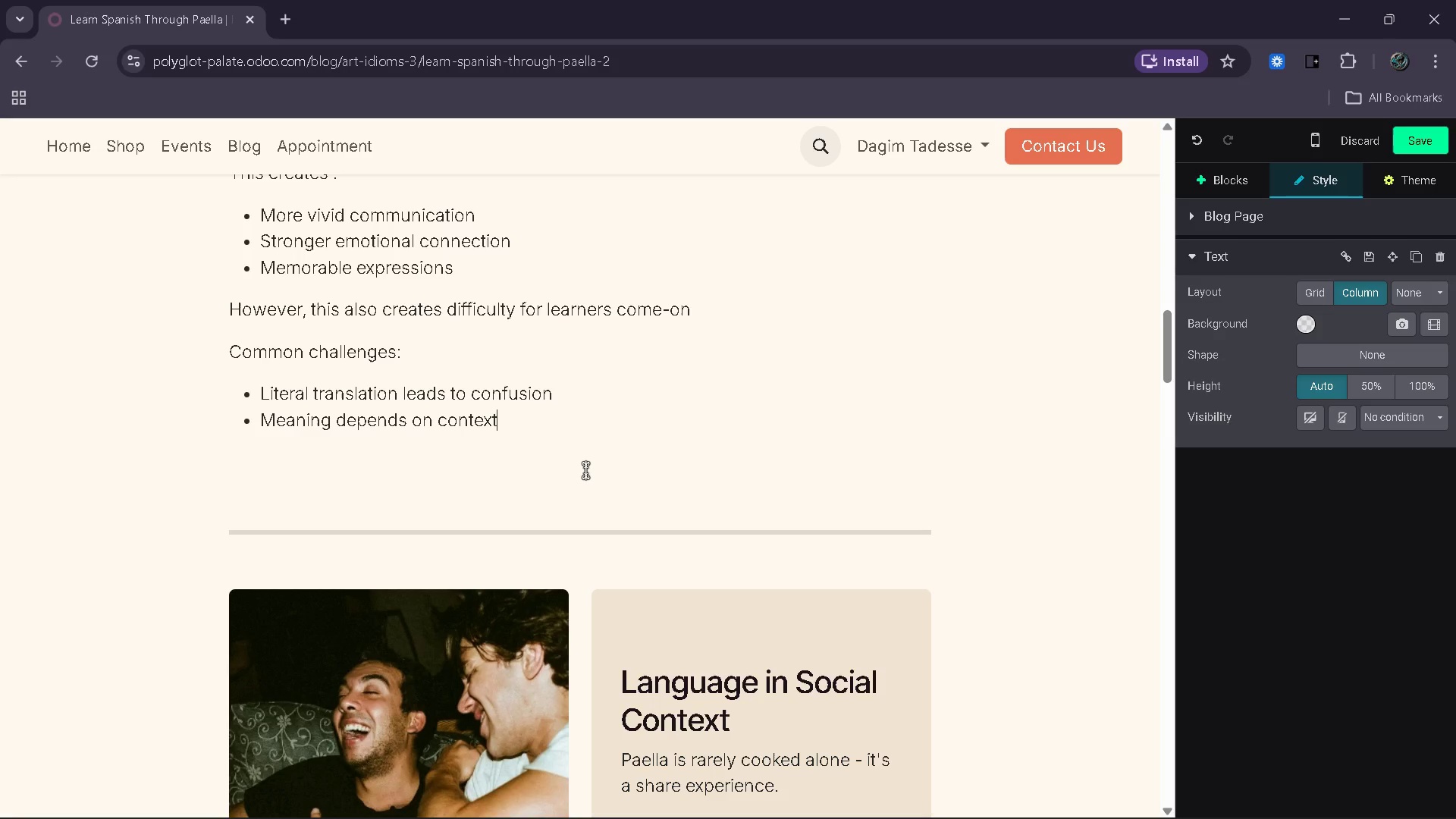 
wait(8.23)
 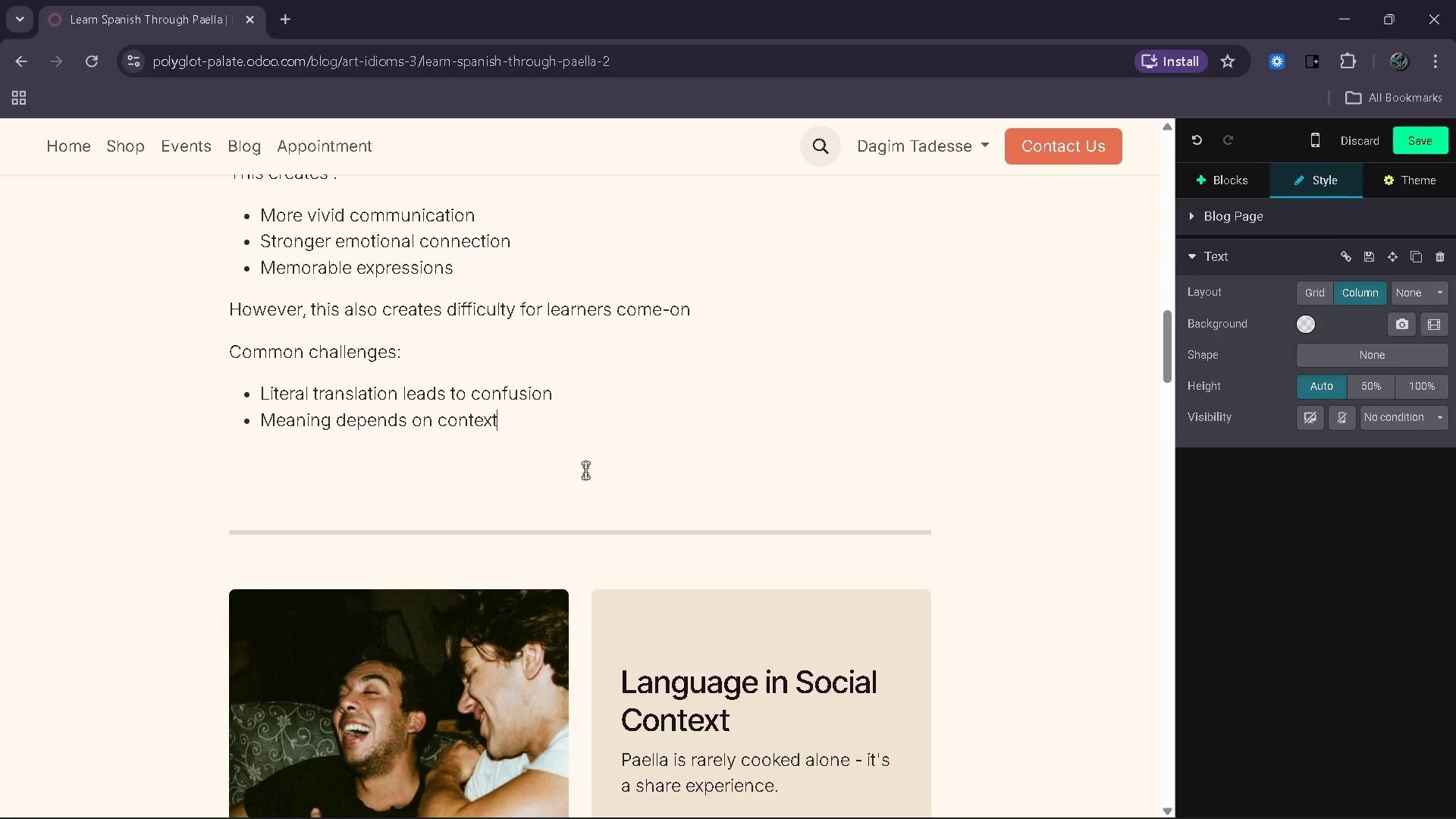 
key(Enter)
 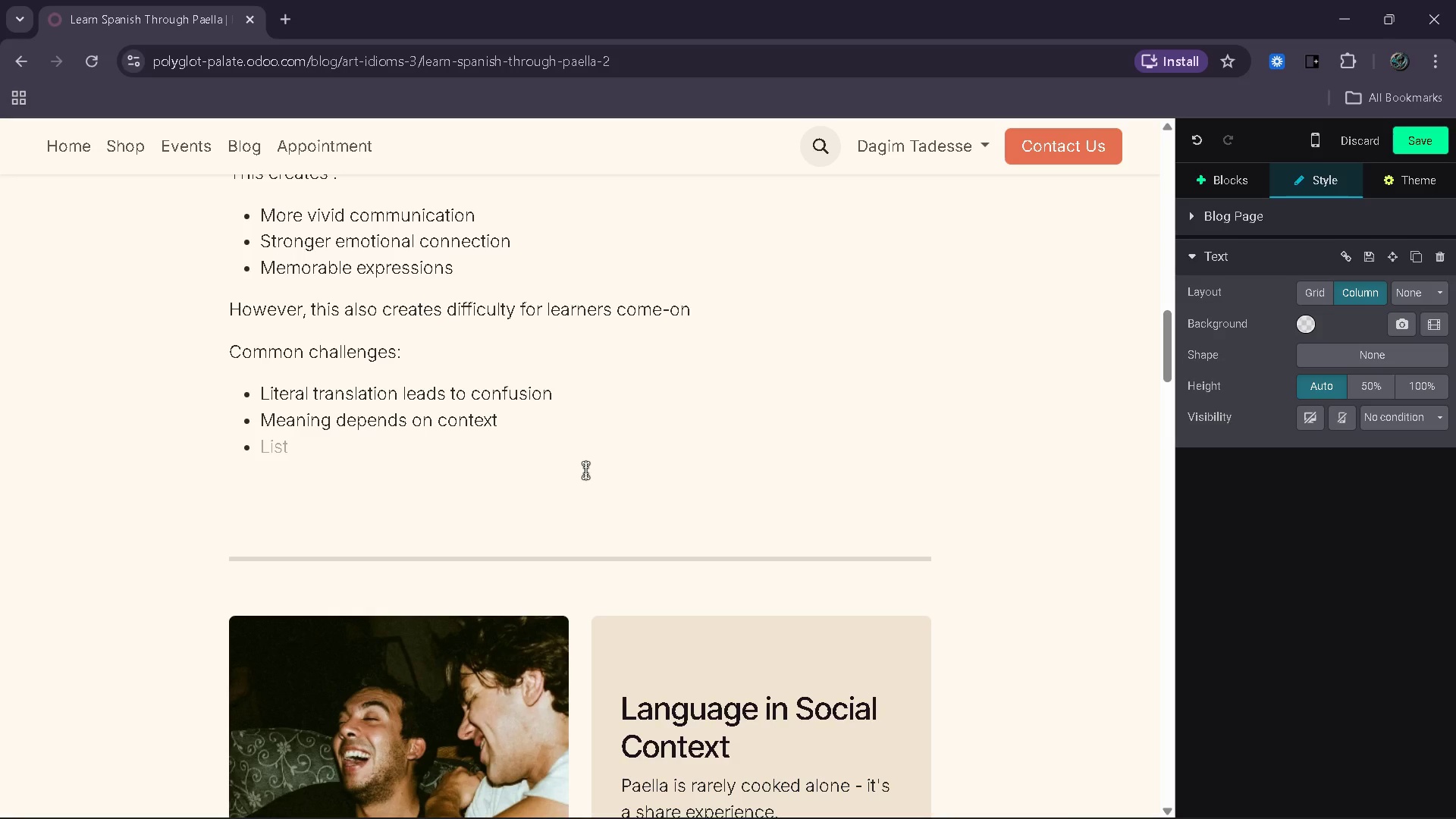 
type(Usage varies)
 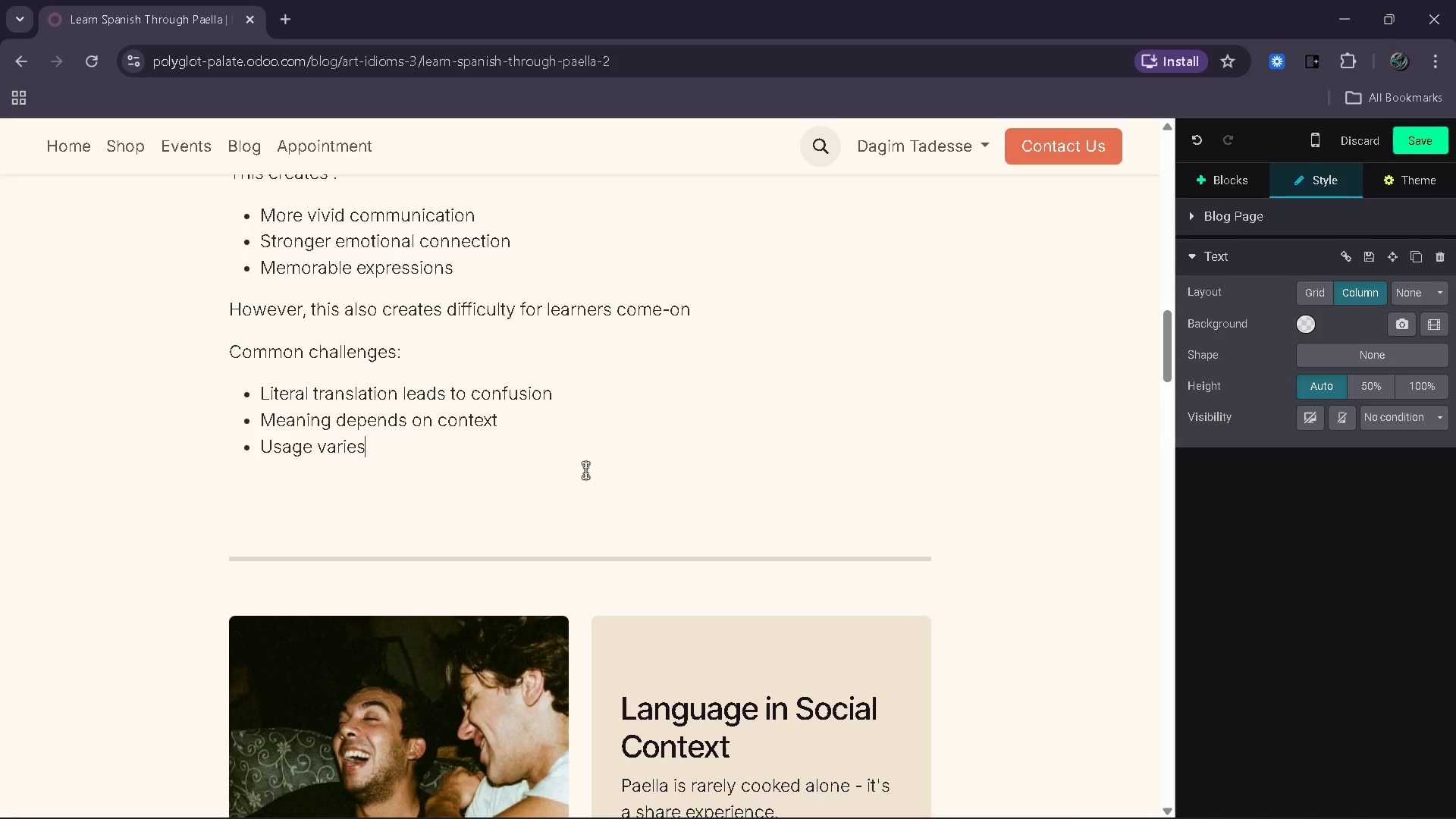 
wait(7.58)
 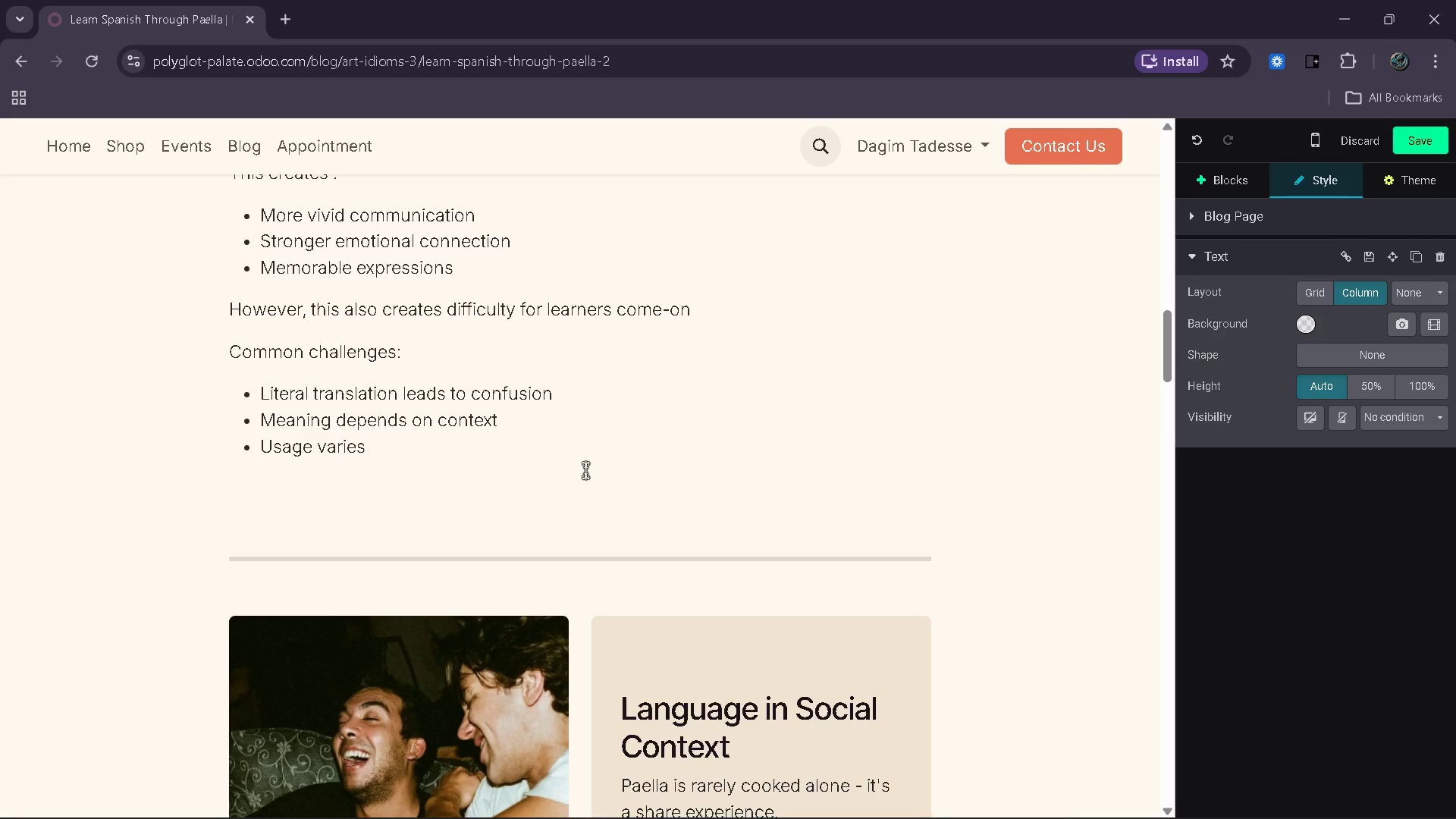 
type( by region)
 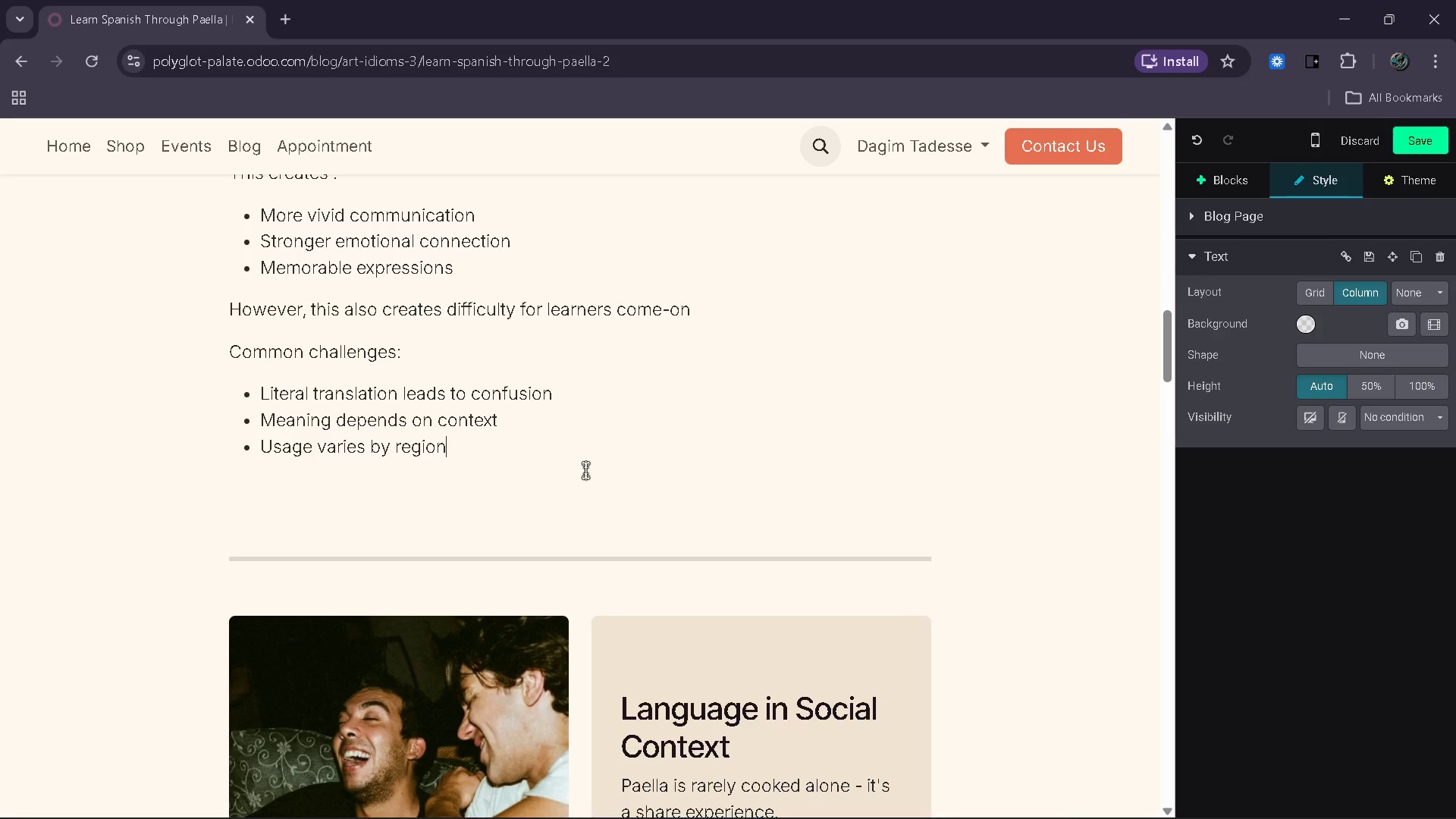 
key(Enter)
 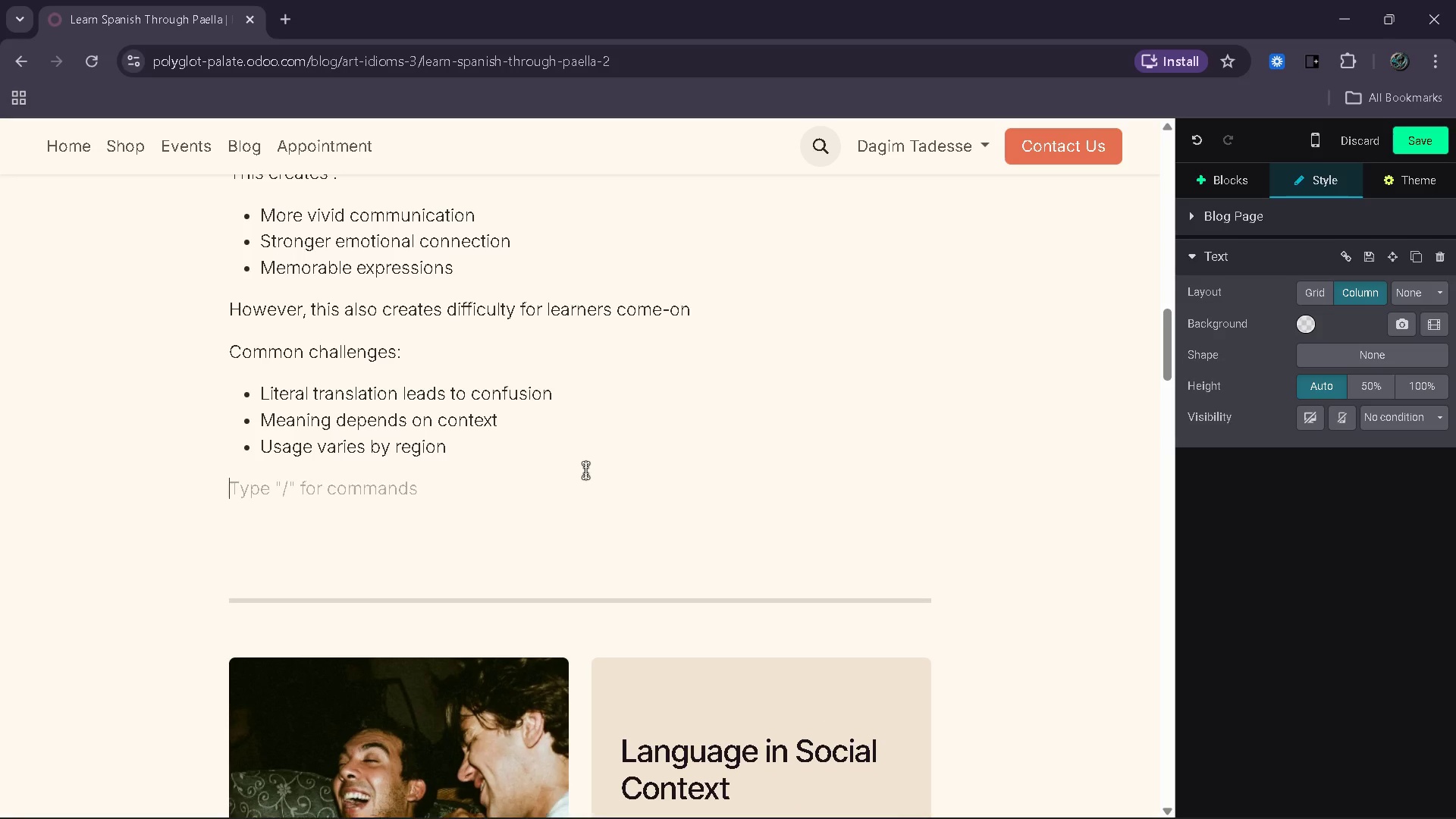 
key(Enter)
 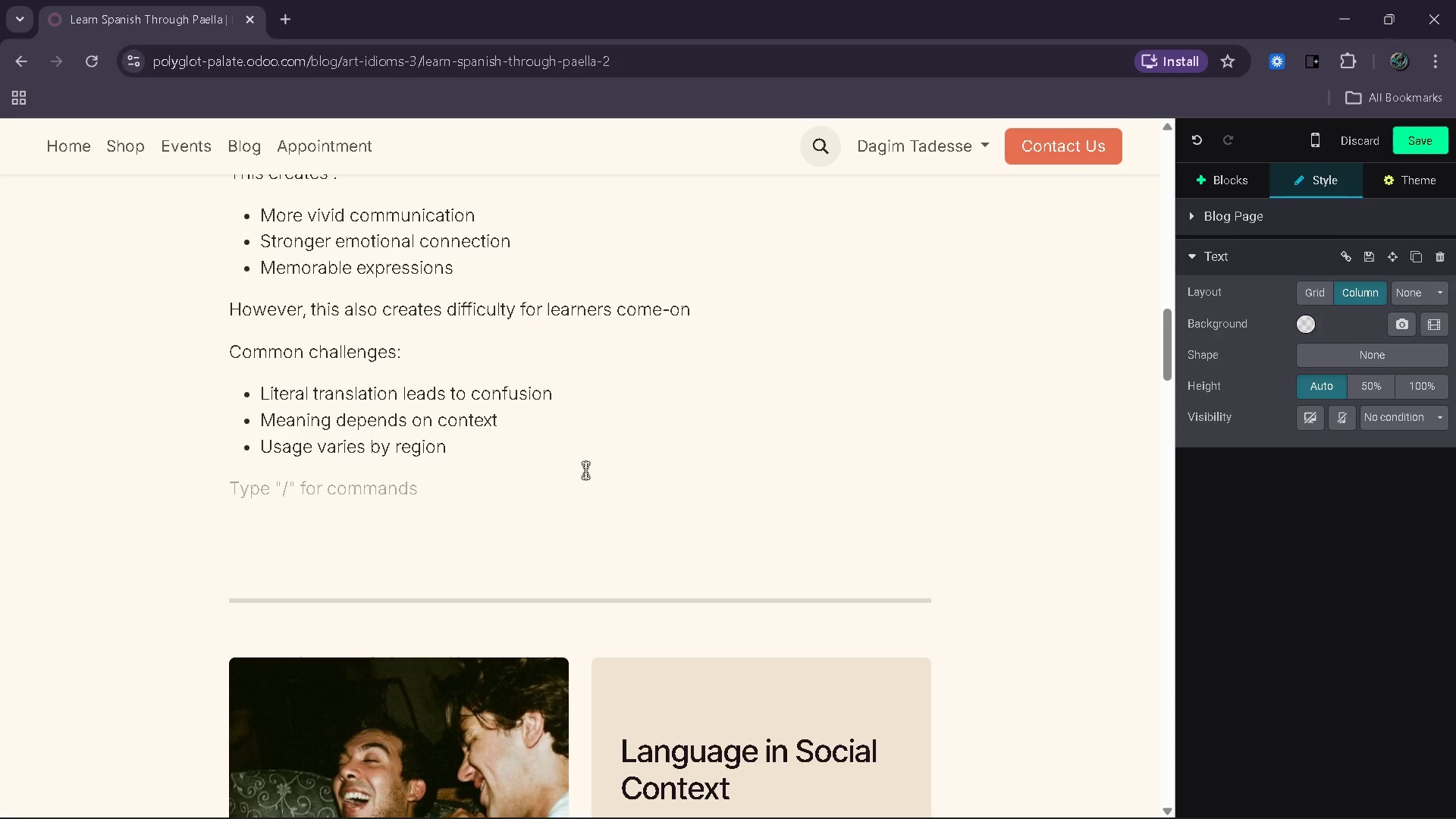 
type(Example)
 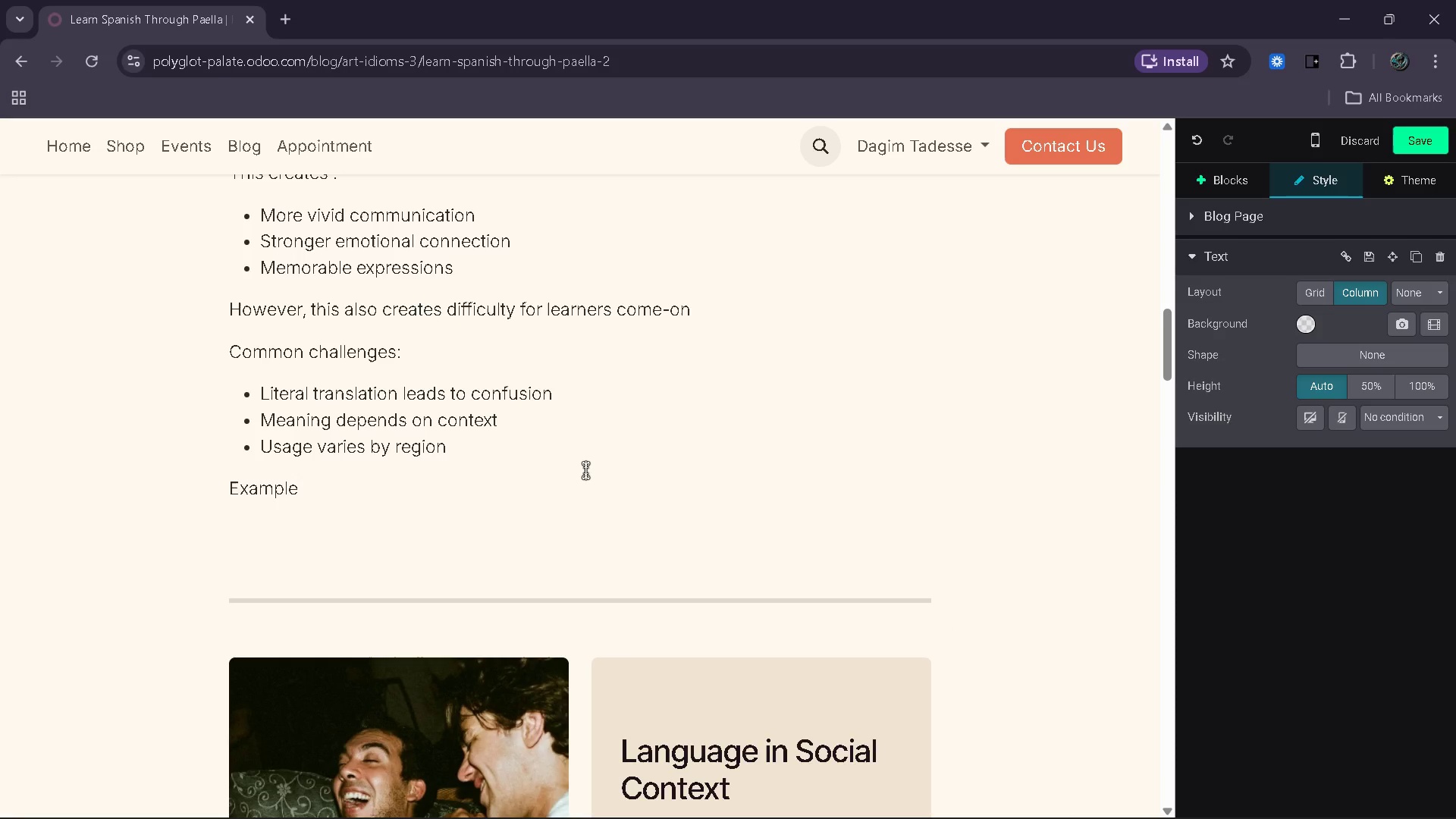 
wait(6.45)
 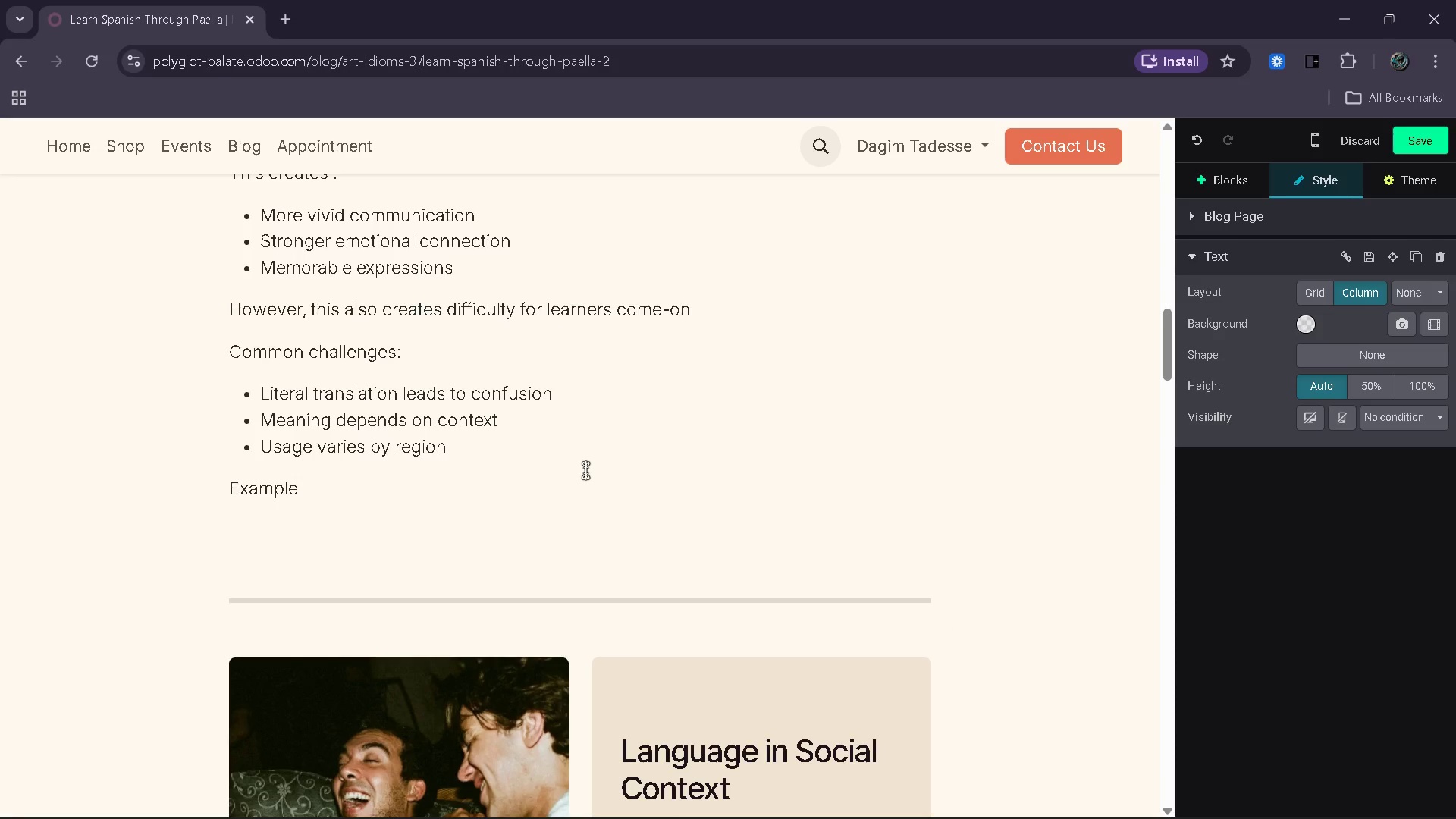 
type(: "Tirar la T)
key(Backspace)
type(toalla" litterally mean)
 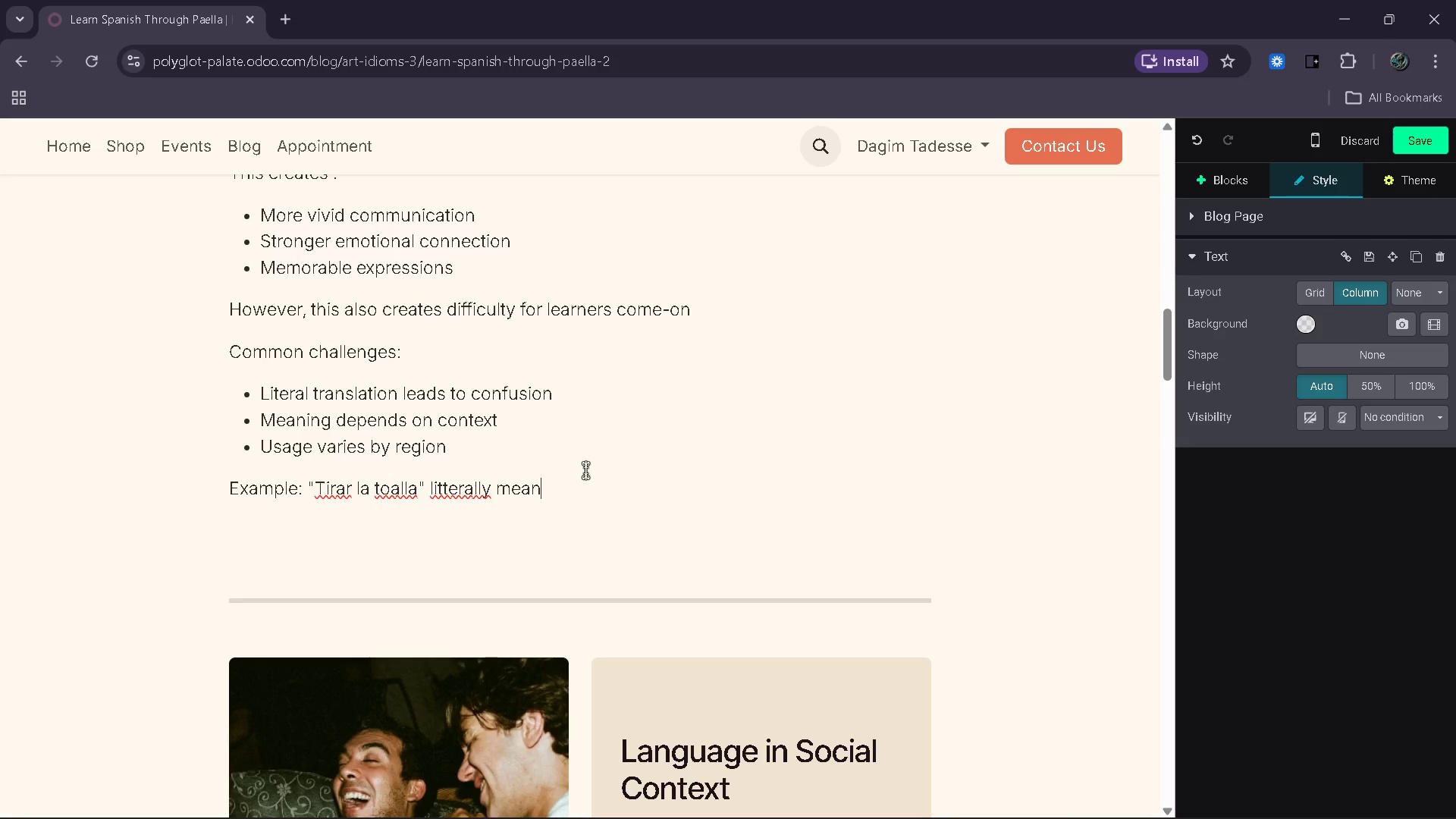 
left_click([447, 494])
 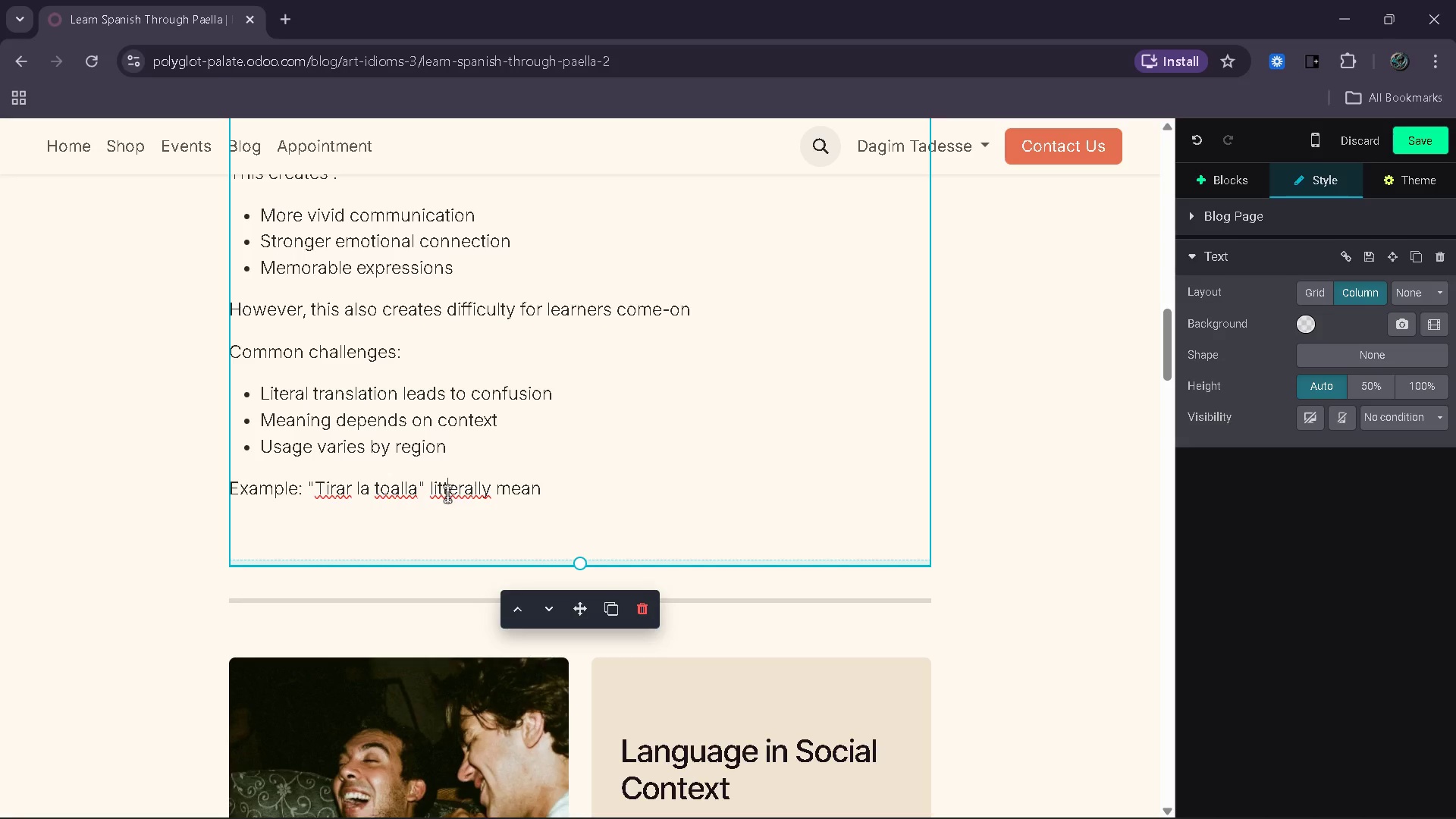 
key(Backspace)
 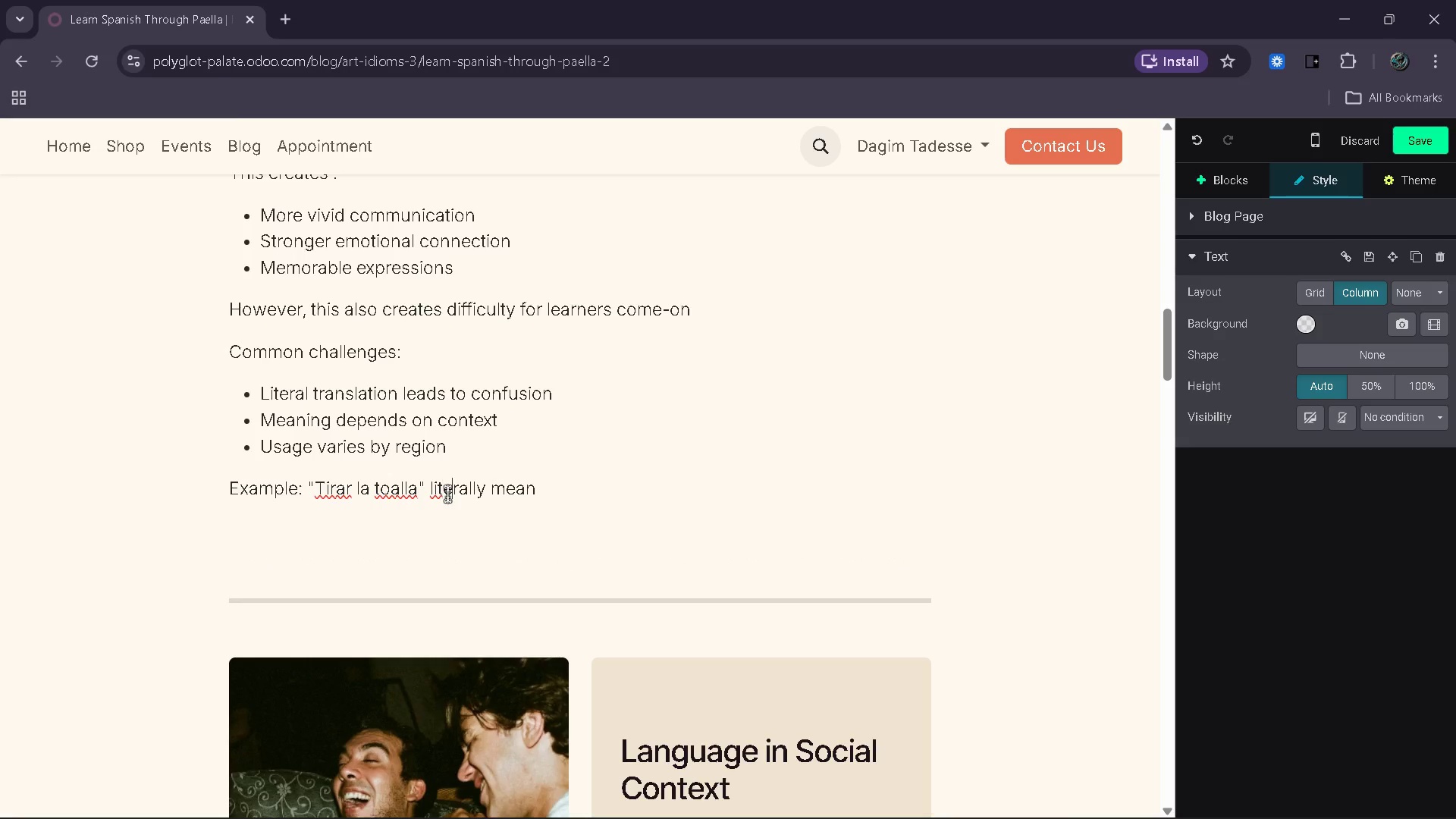 
key(ArrowRight)
 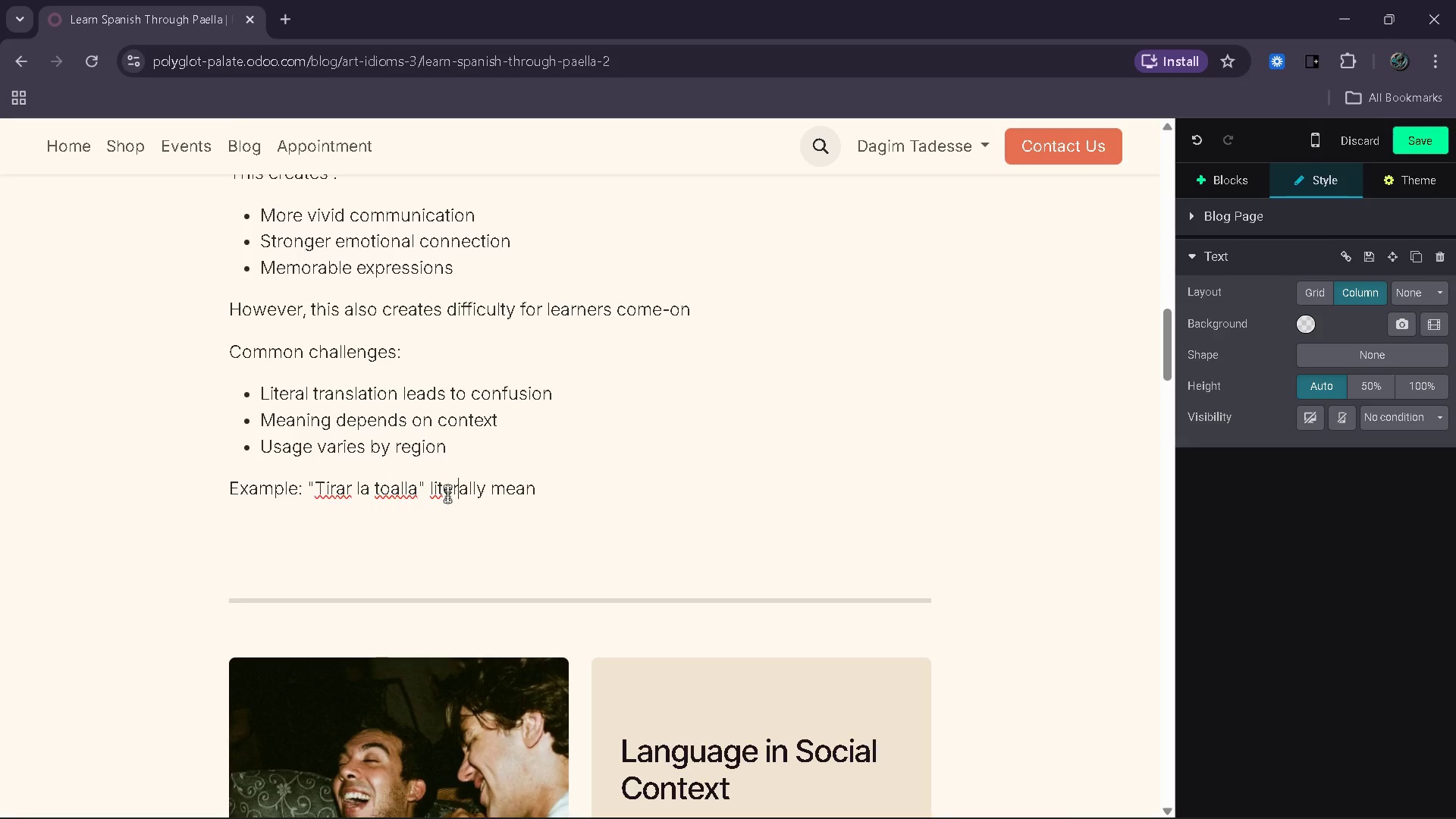 
key(ArrowRight)
 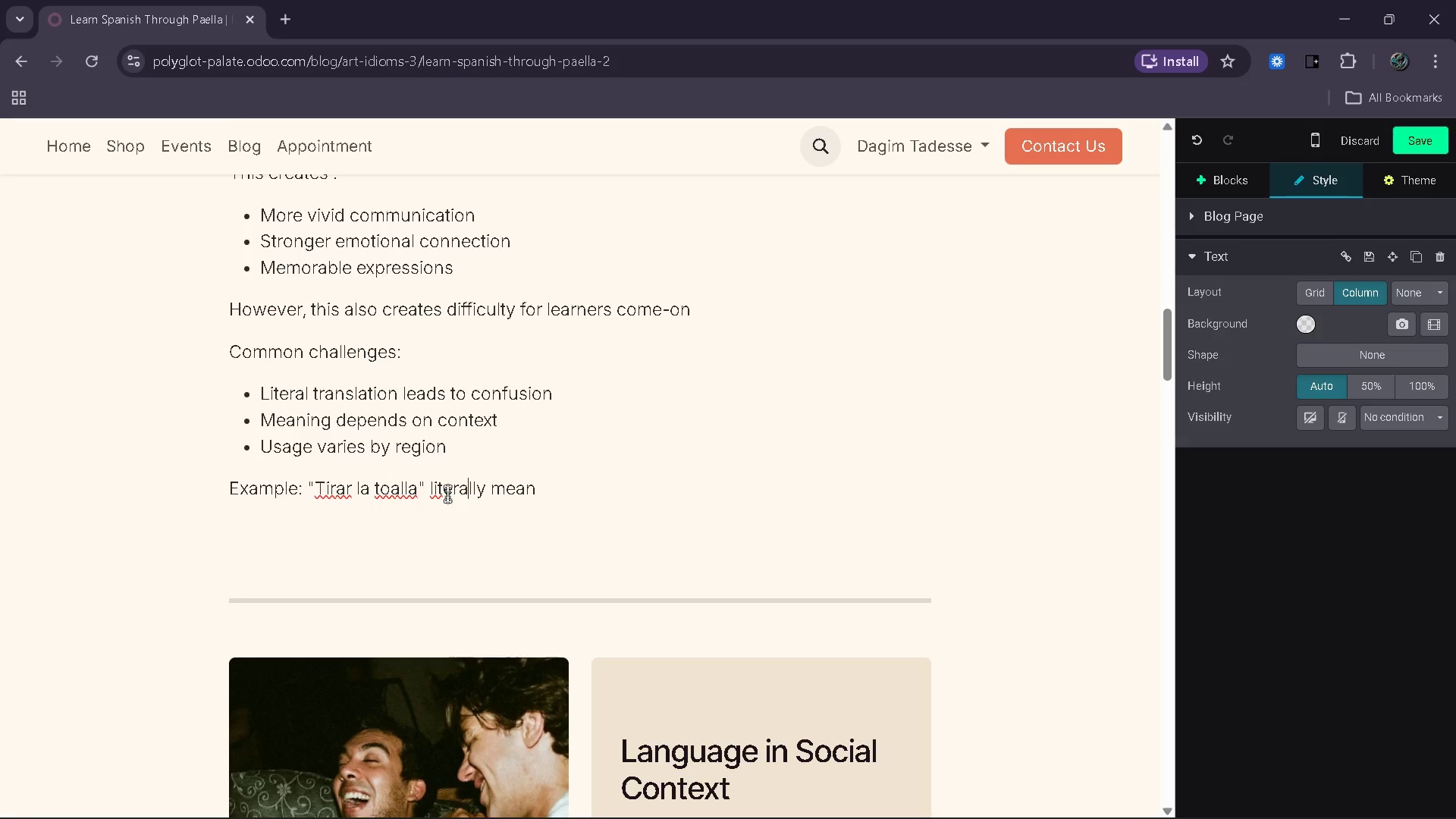 
key(ArrowRight)
 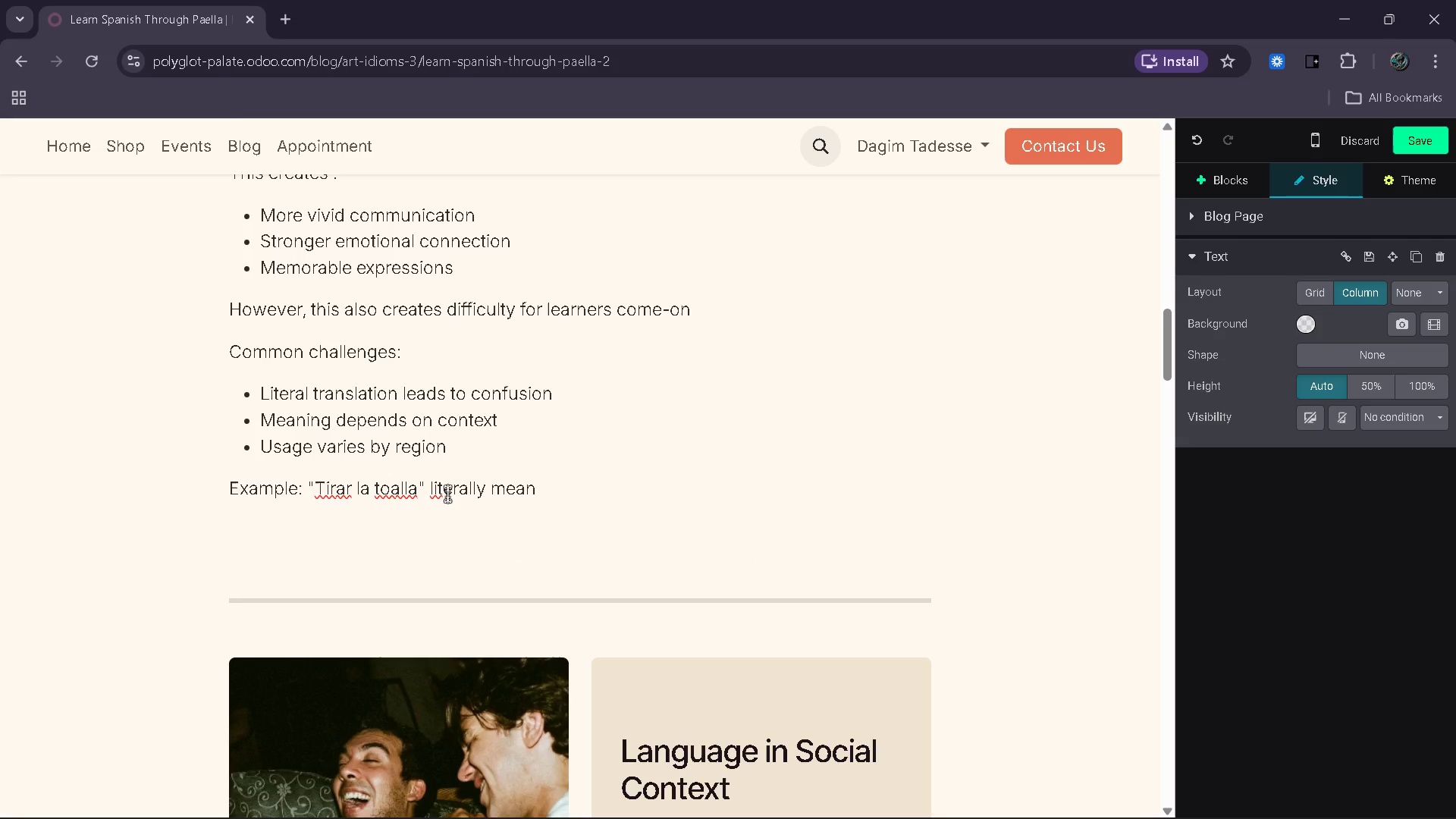 
key(ArrowRight)
 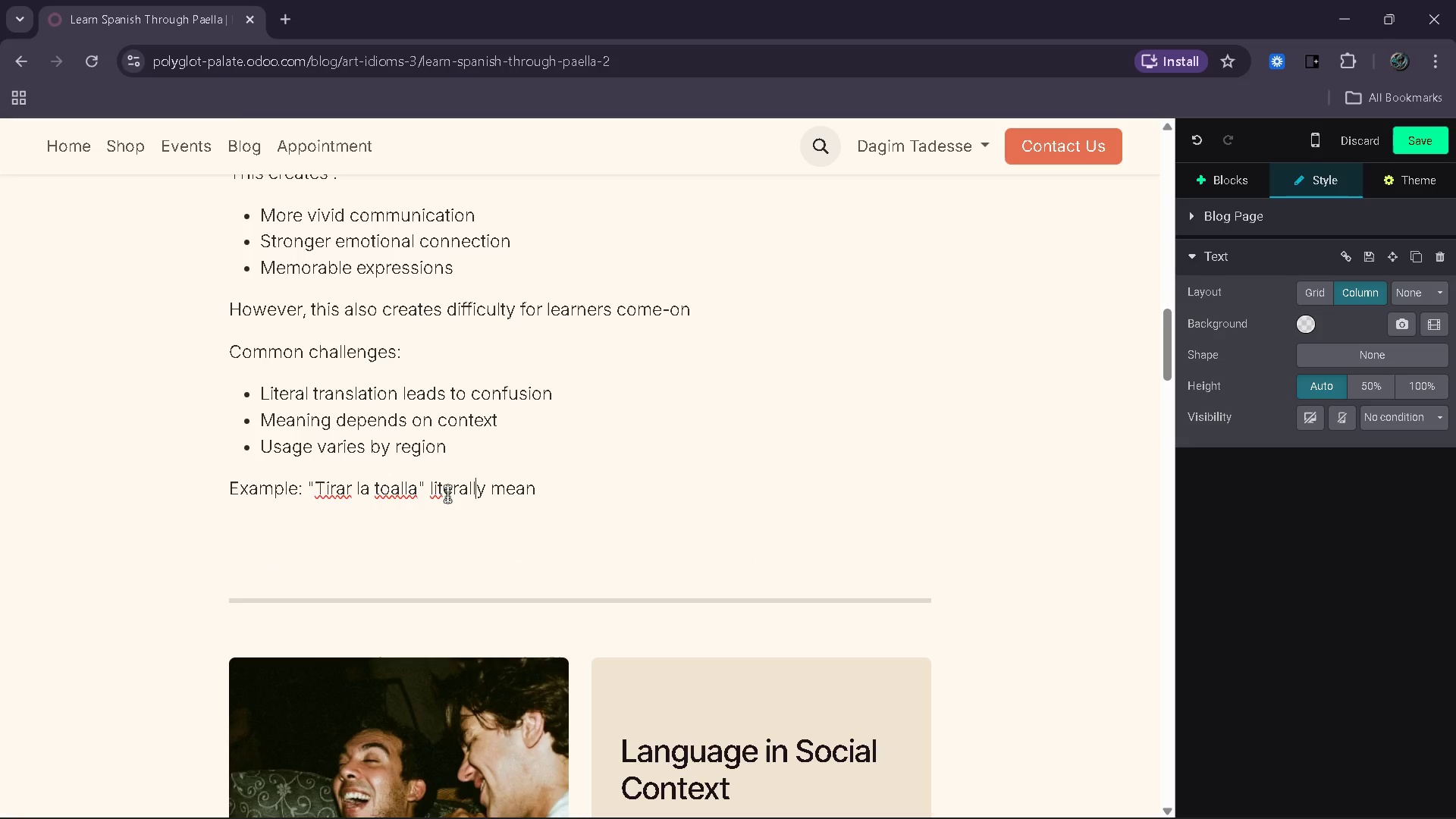 
key(ArrowRight)
 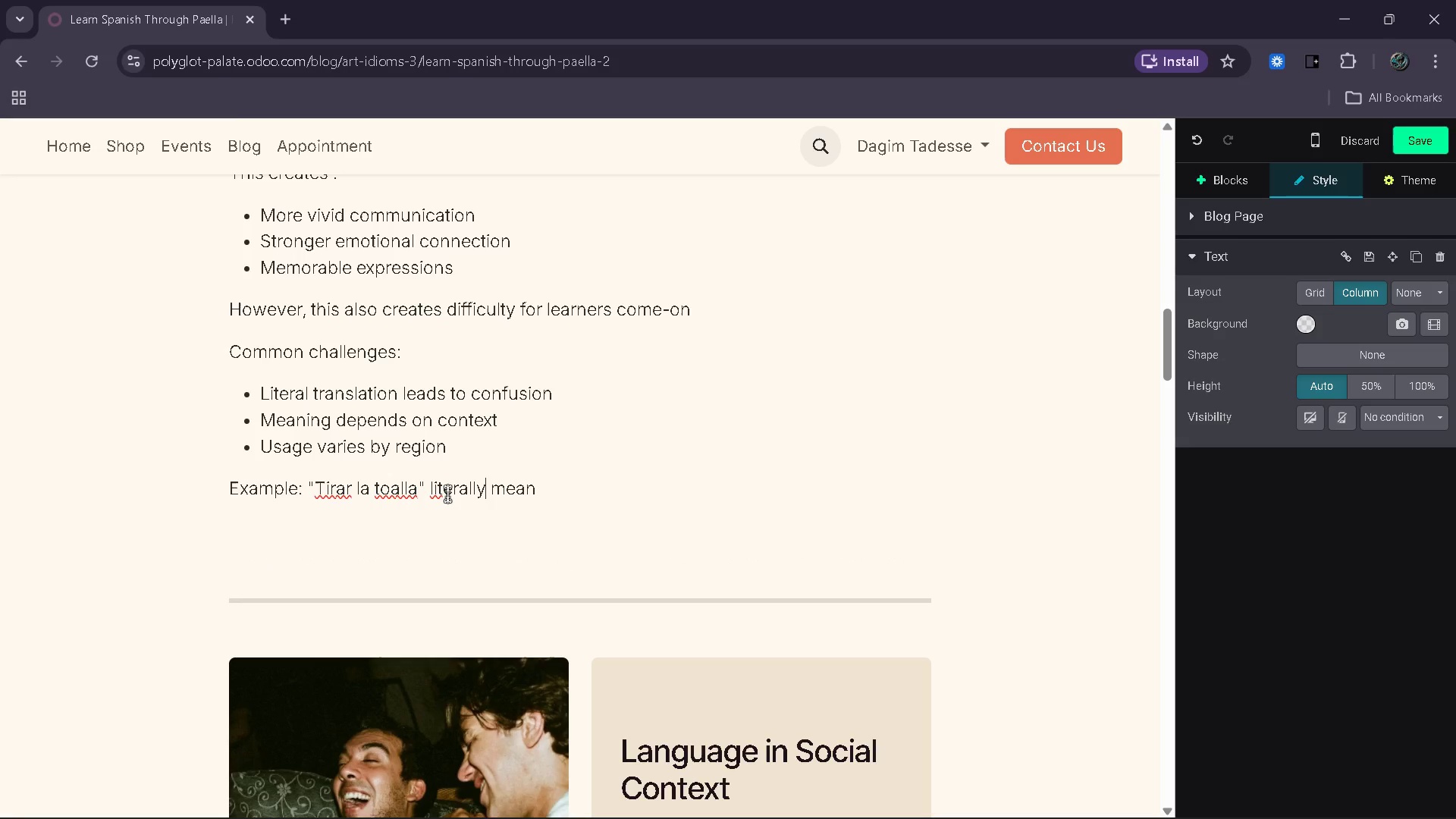 
key(ArrowRight)
 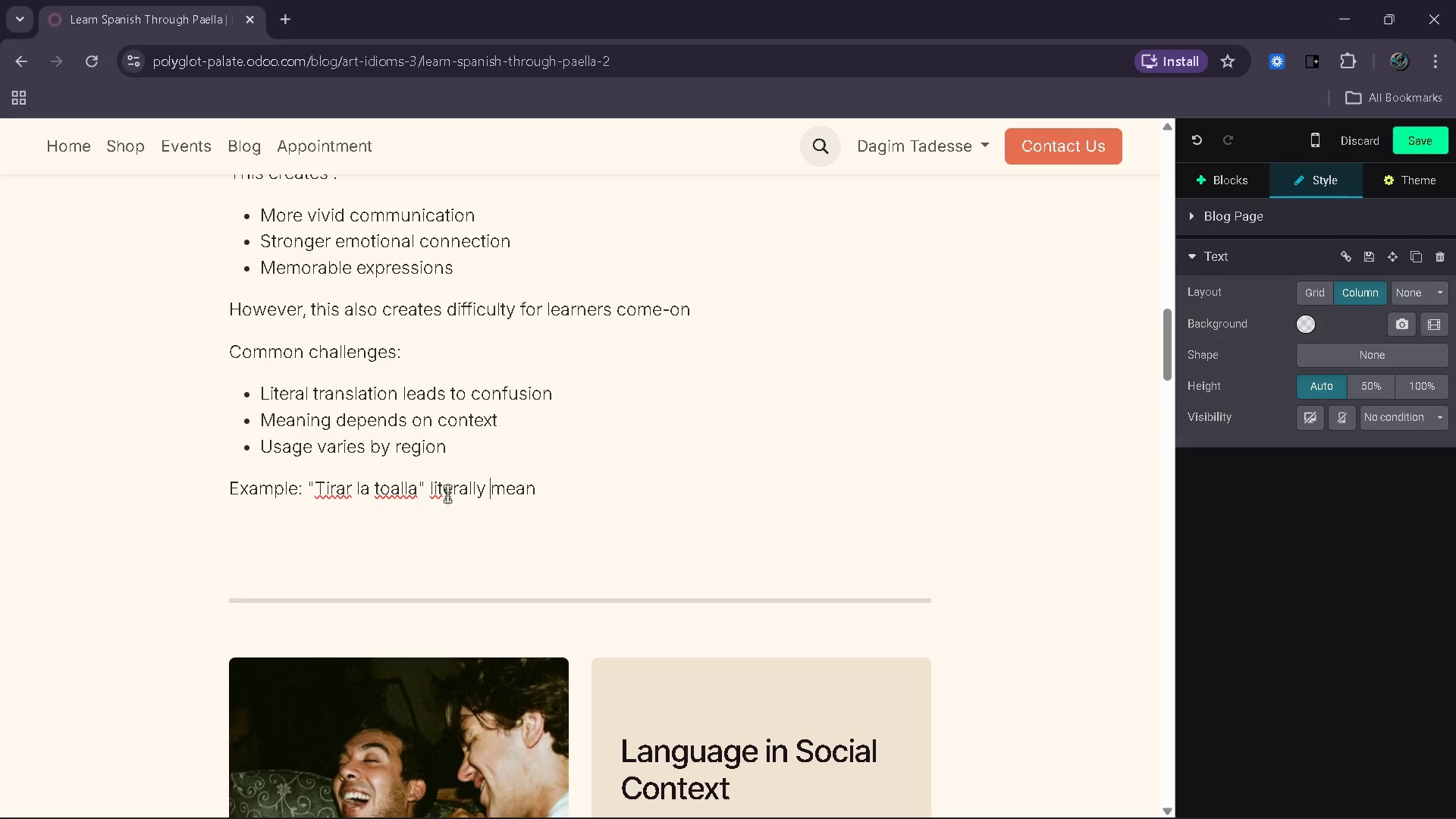 
key(ArrowRight)
 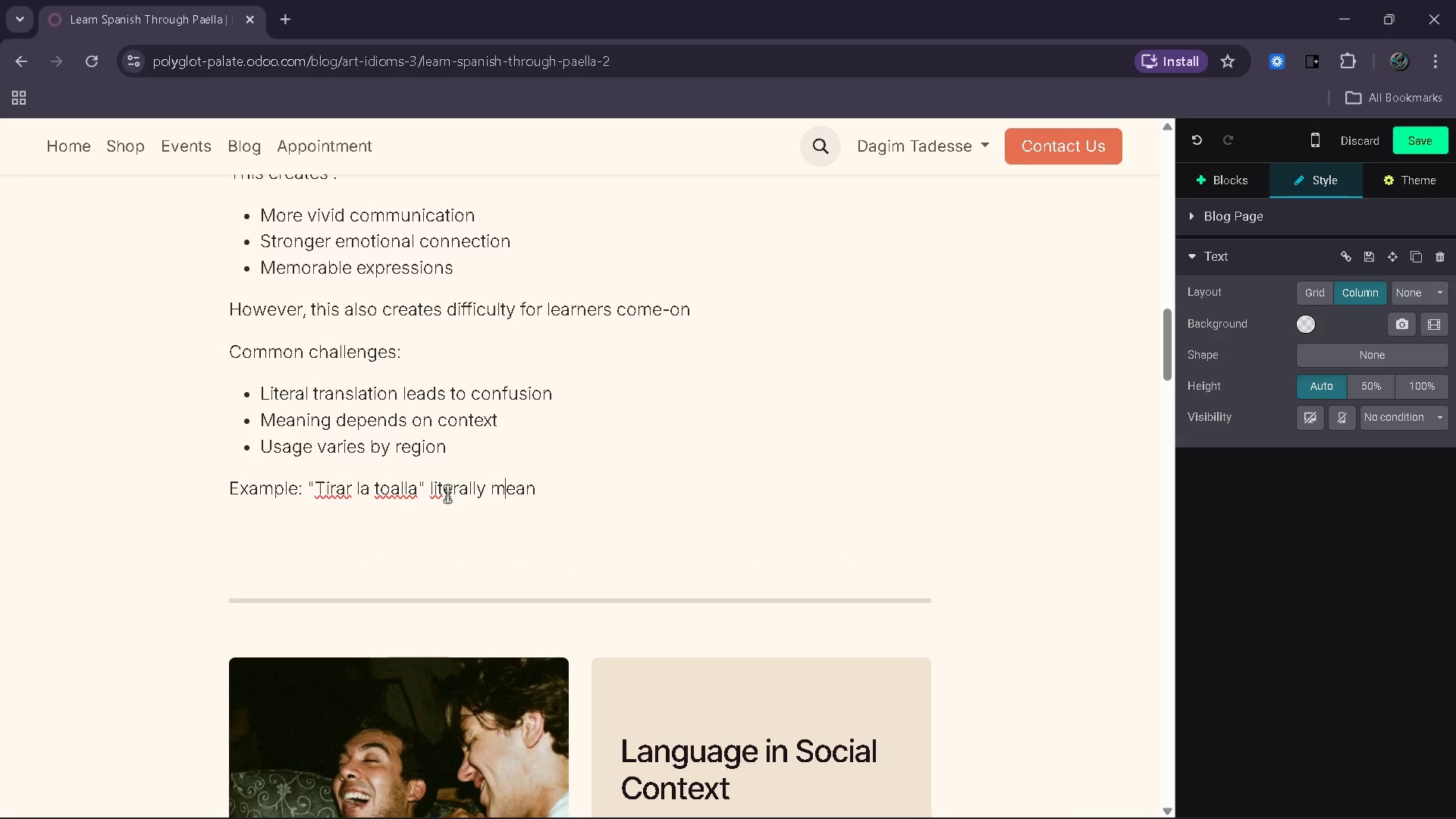 
key(ArrowRight)
 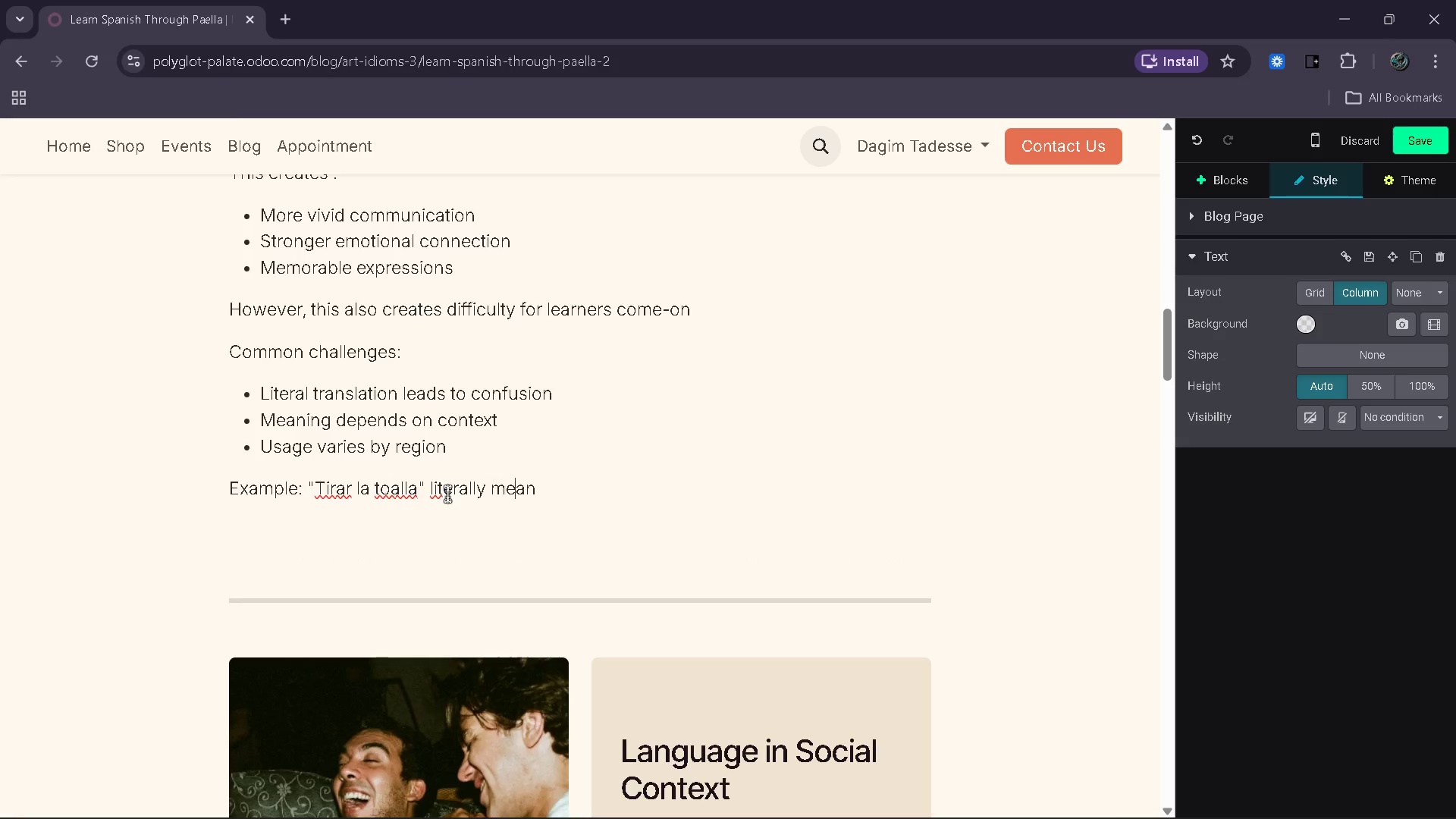 
key(ArrowRight)
 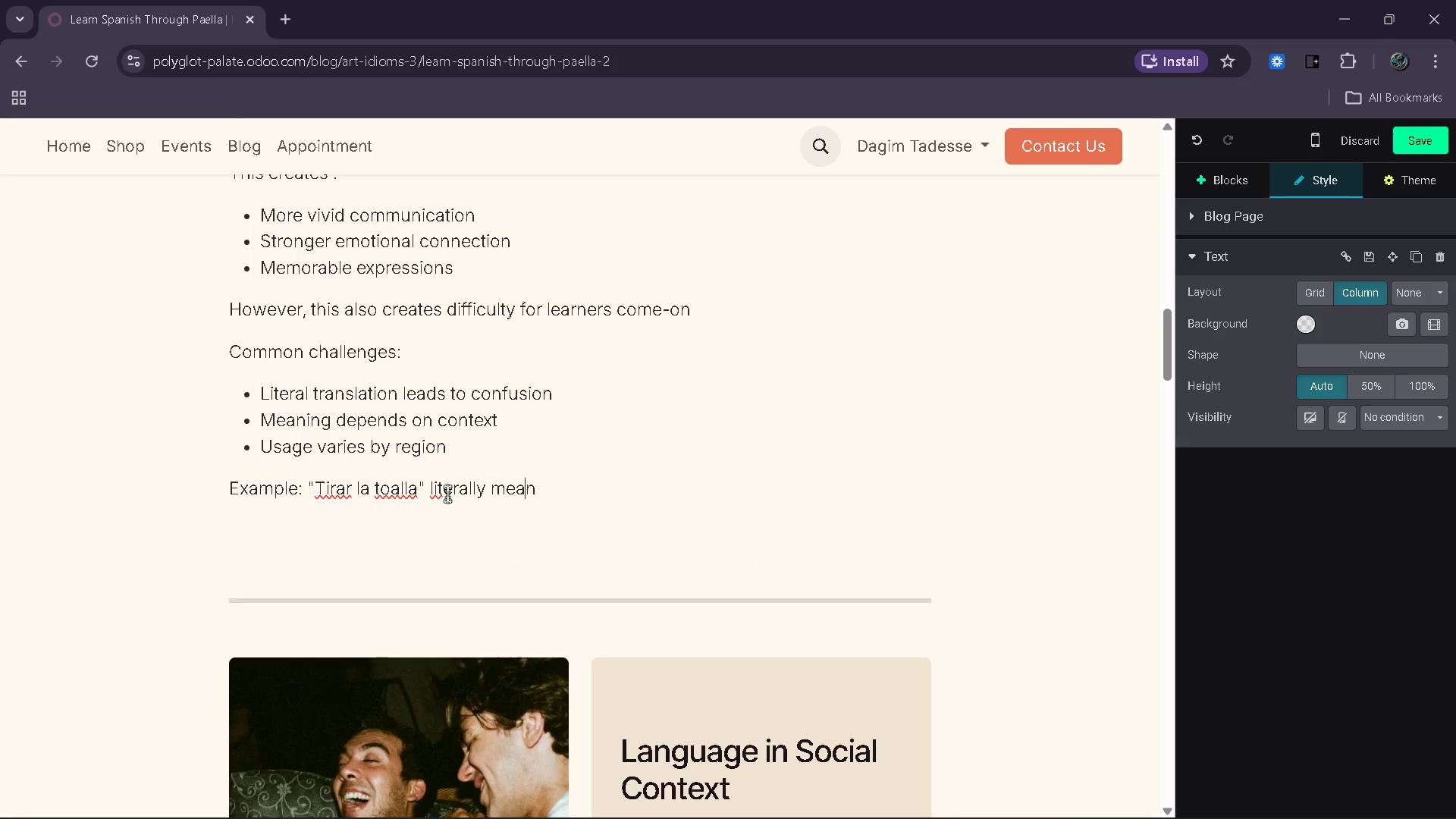 
key(ArrowRight)
 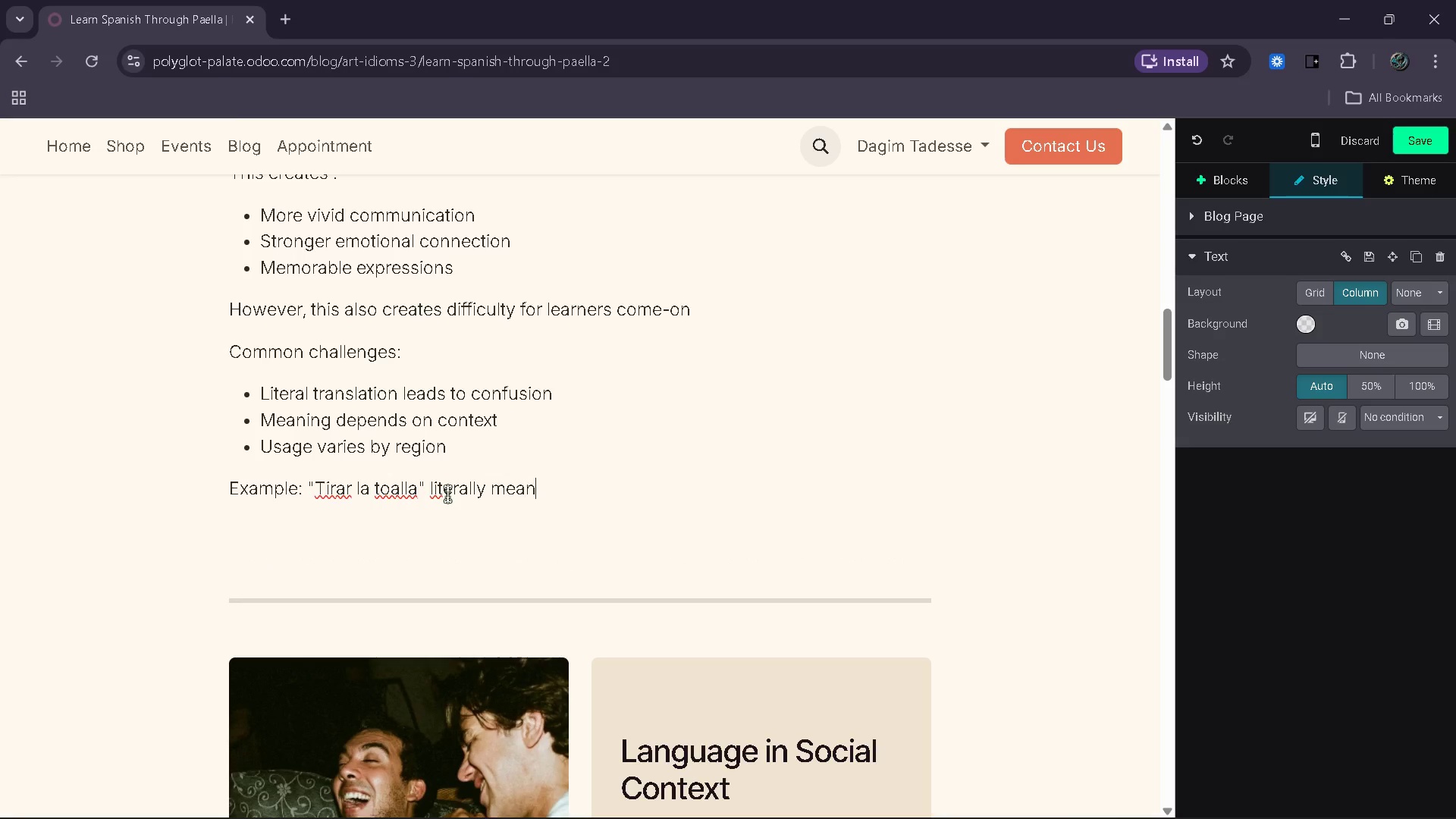 
key(ArrowRight)
 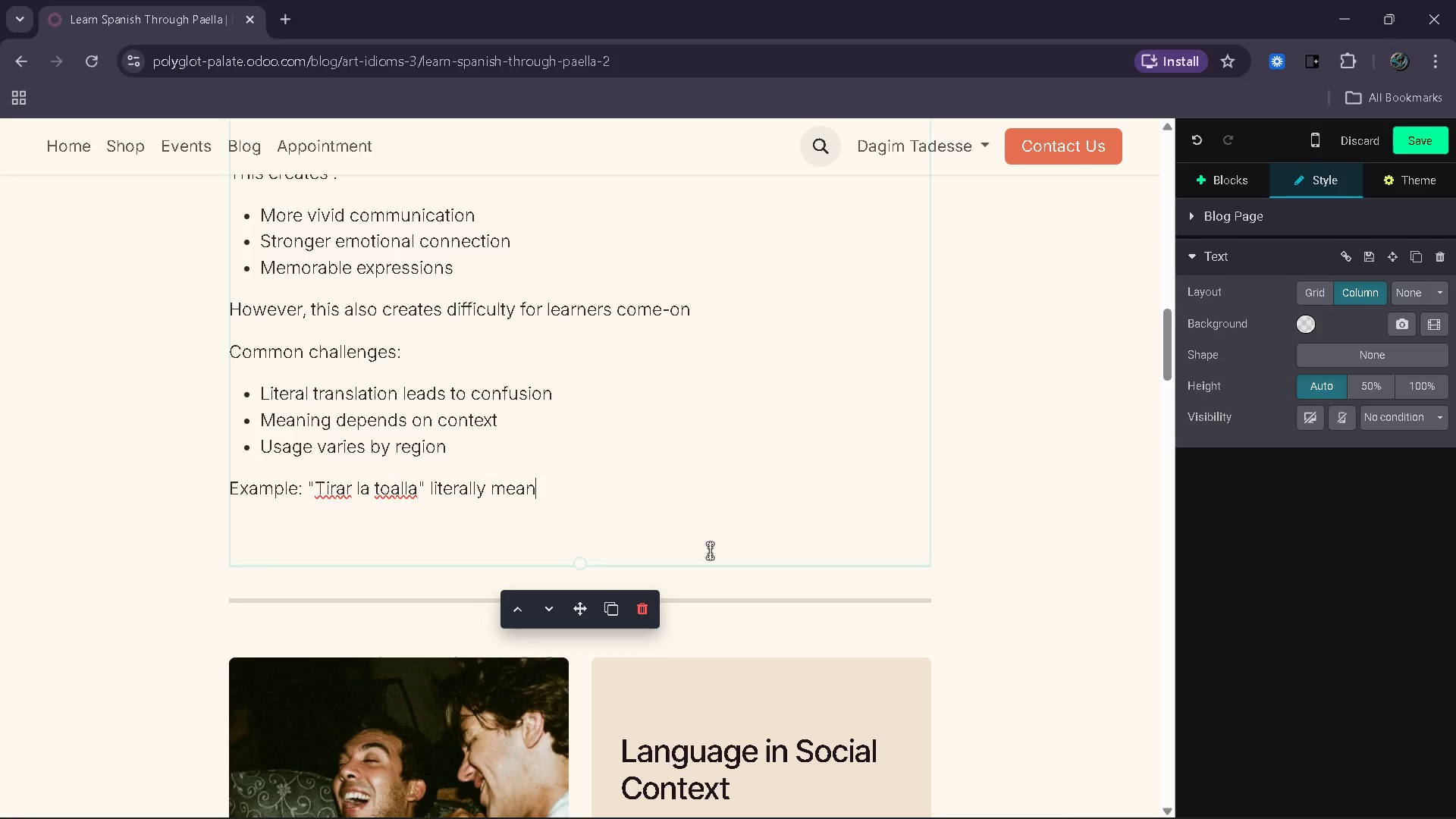 
key(ArrowRight)
 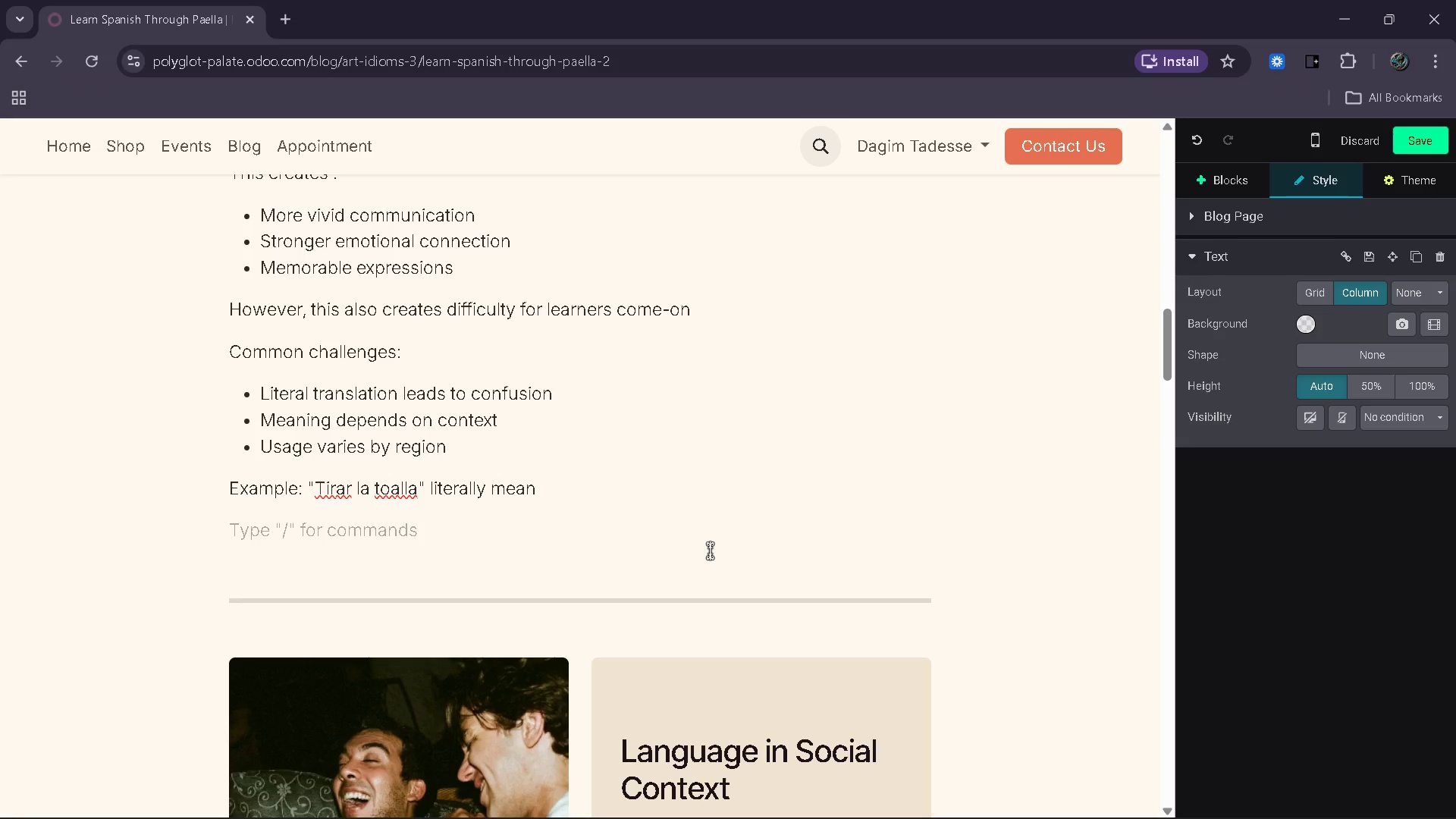 
key(ArrowLeft)
 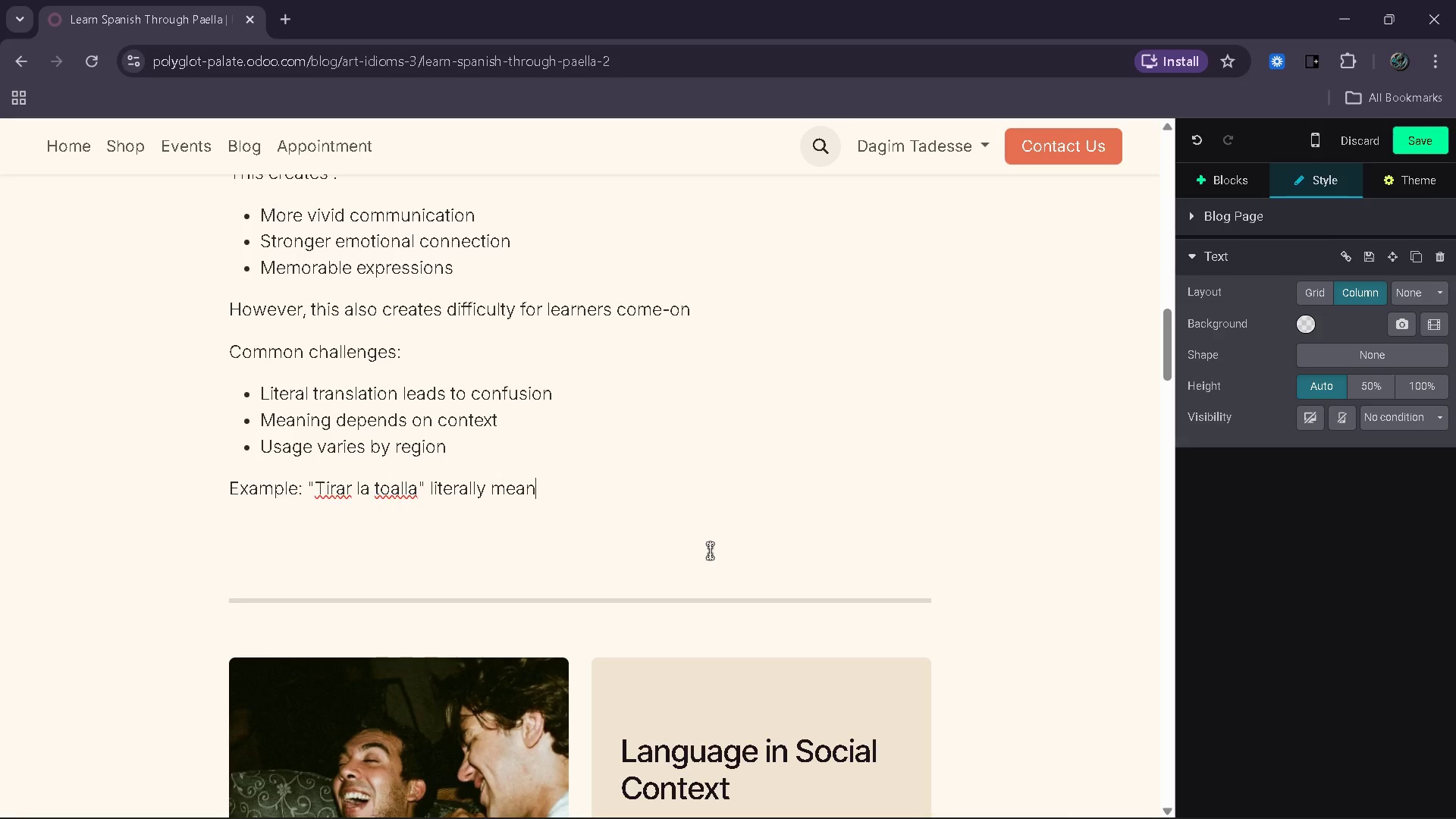 
key(Space)
 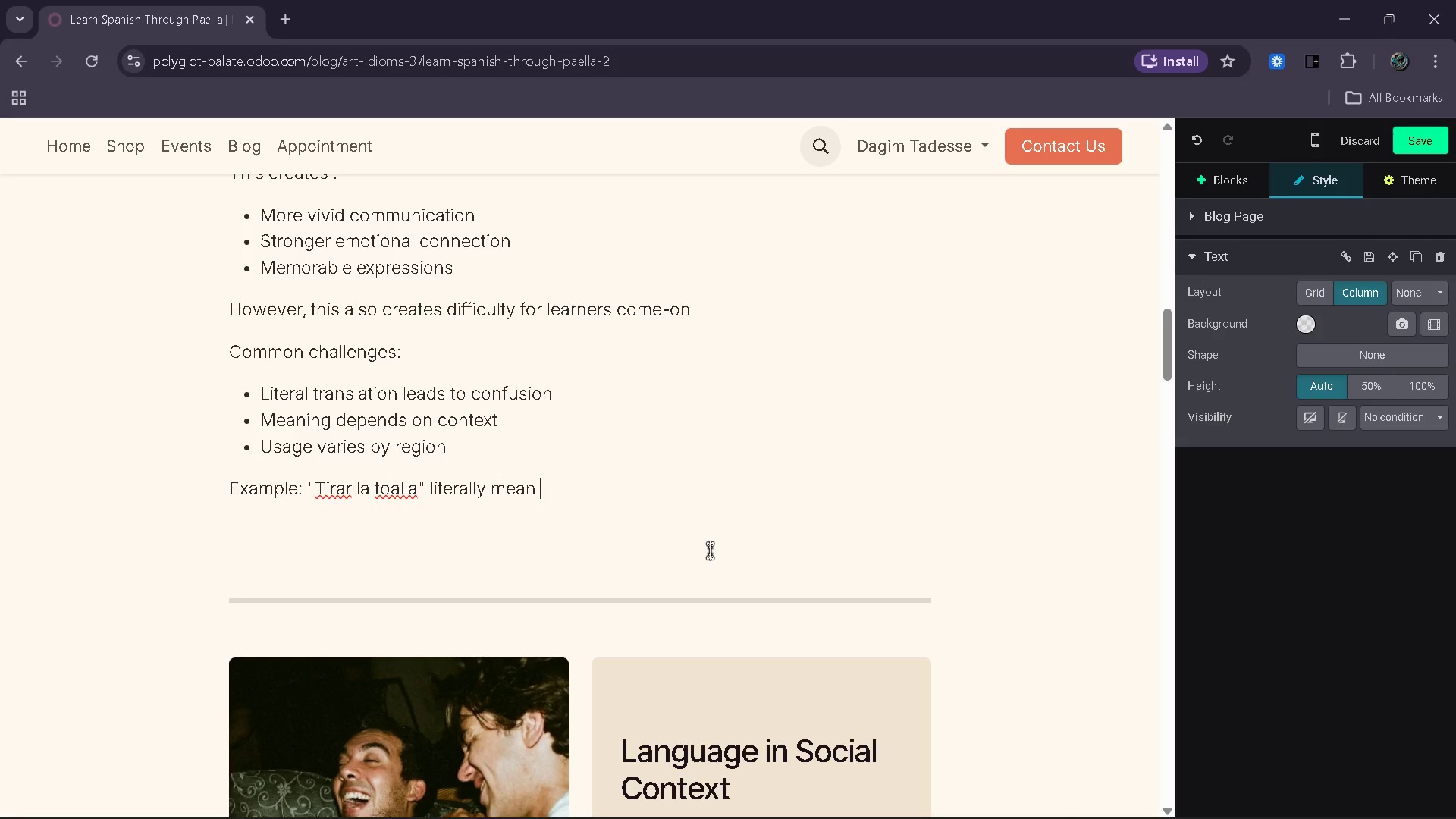 
wait(6.05)
 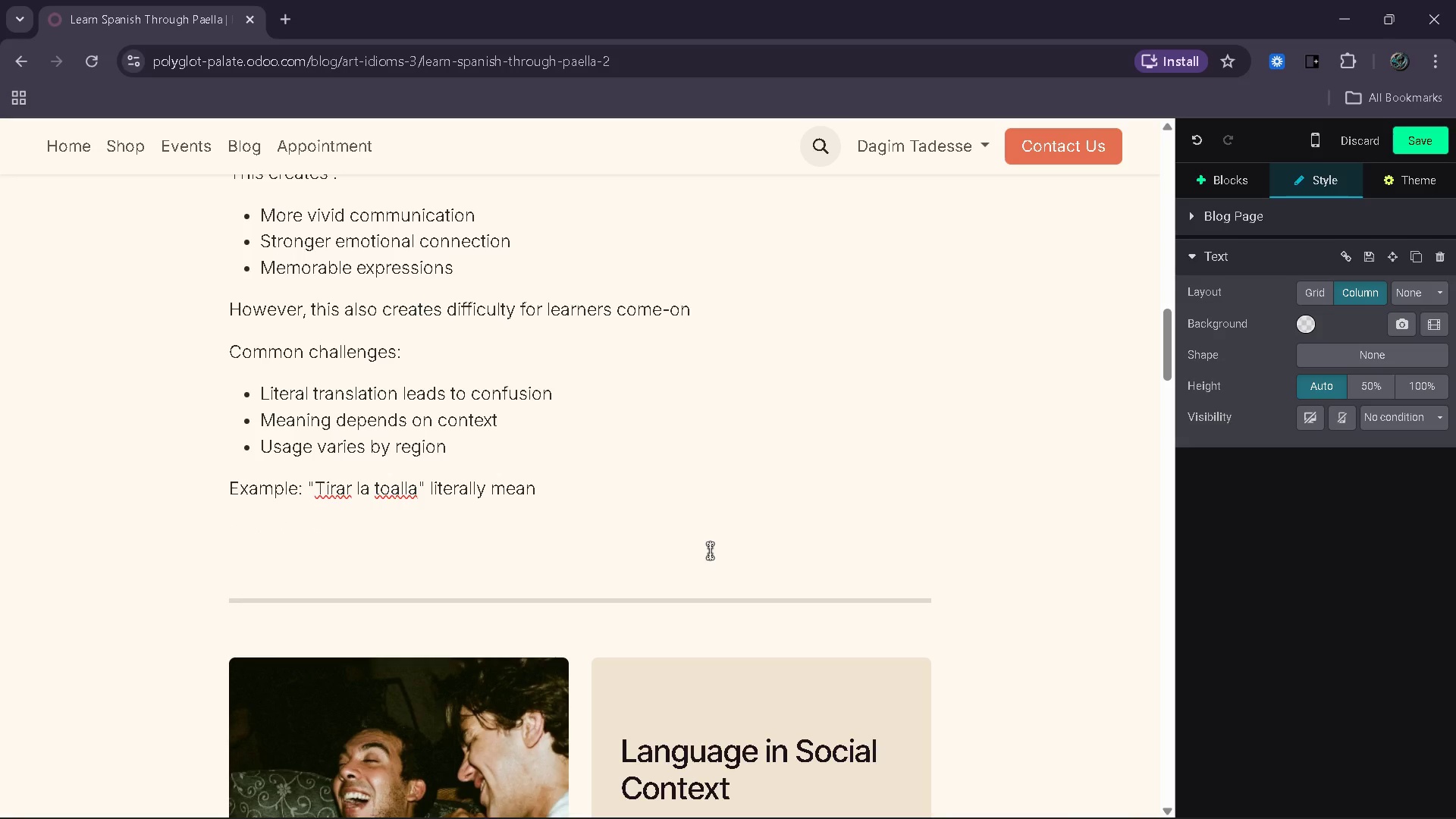 
type("to throw the towel ," but actually)
 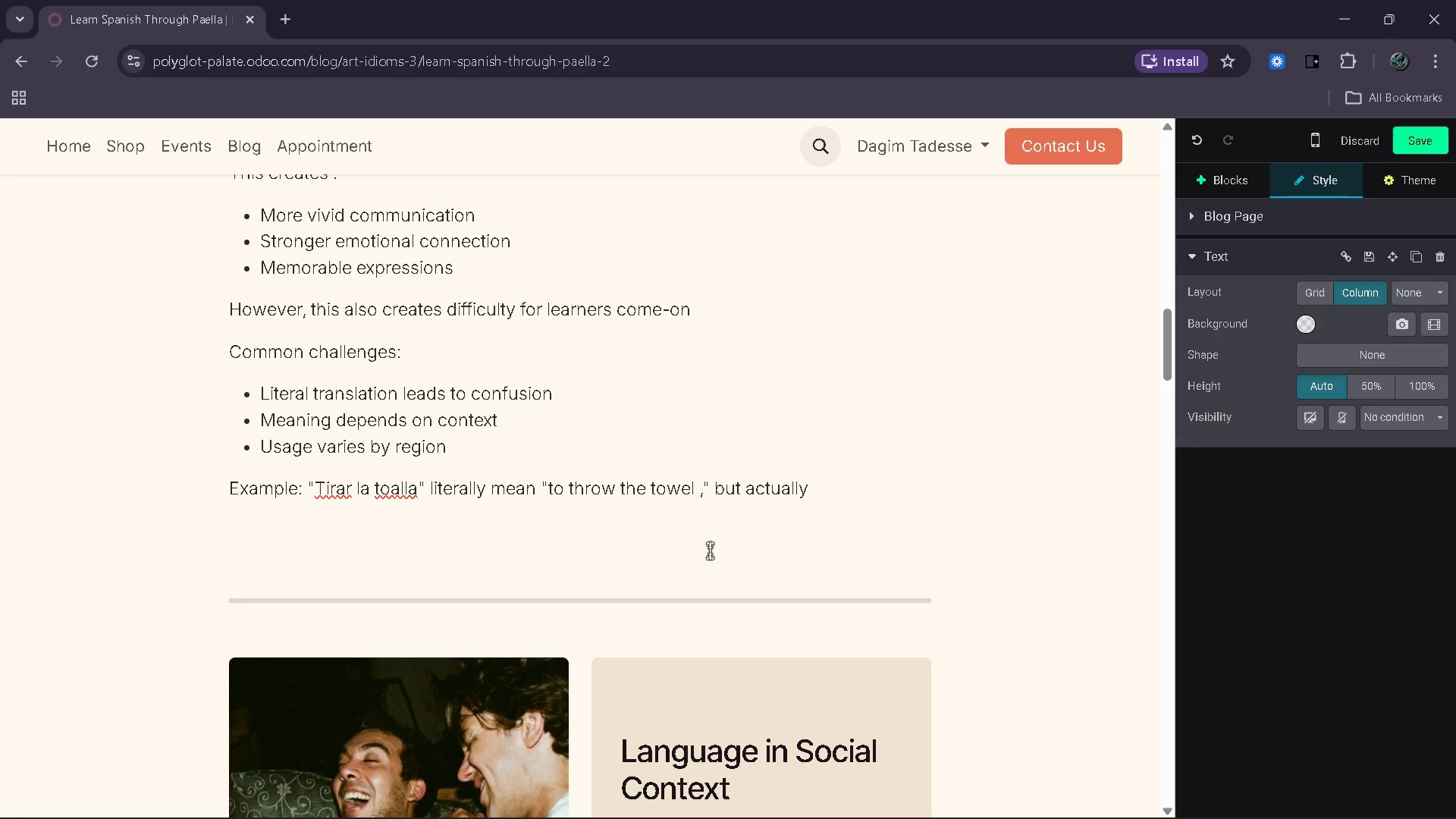 
wait(9.73)
 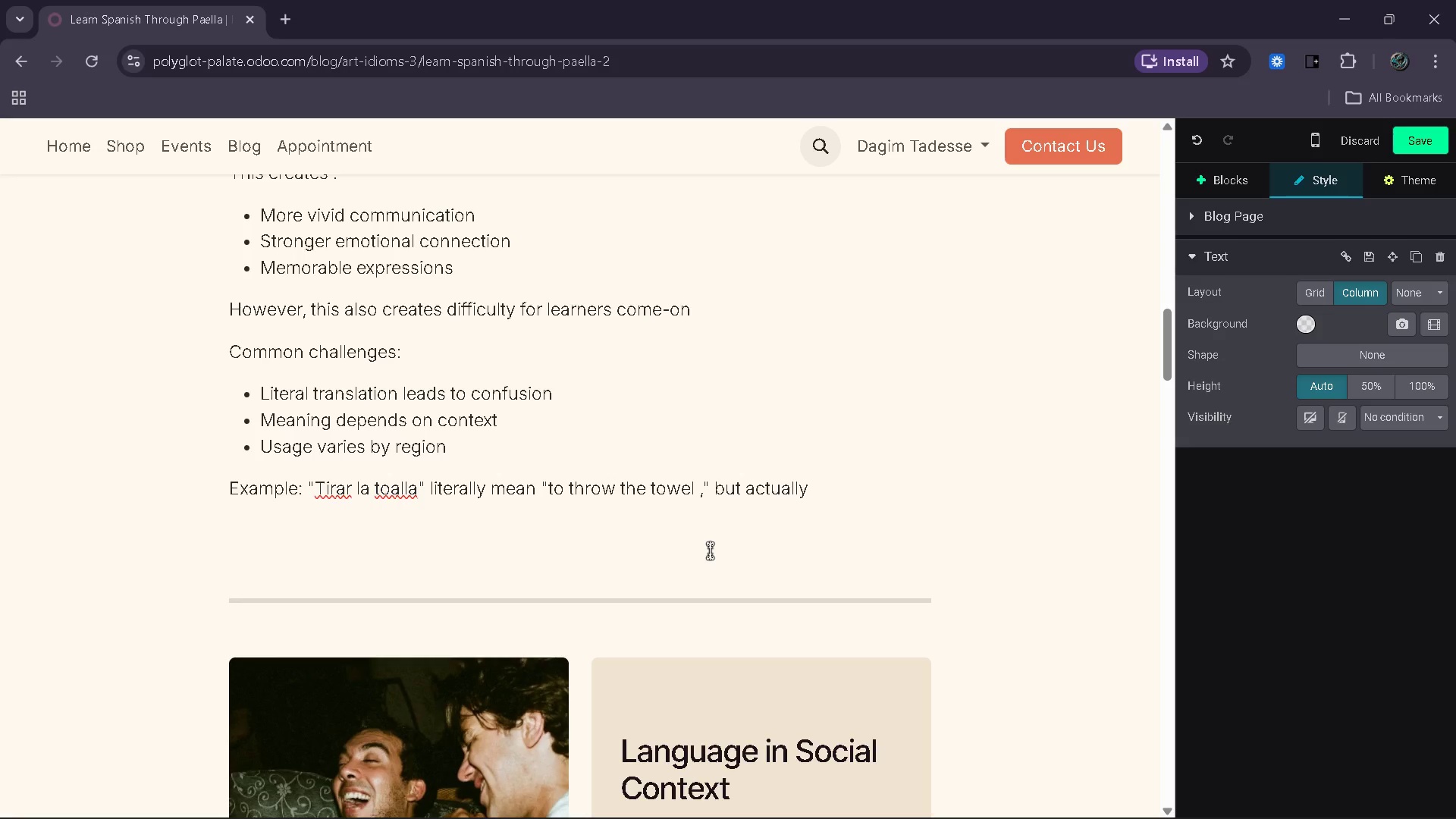 
type(me)
key(Backspace)
key(Backspace)
type( means to giveup)
 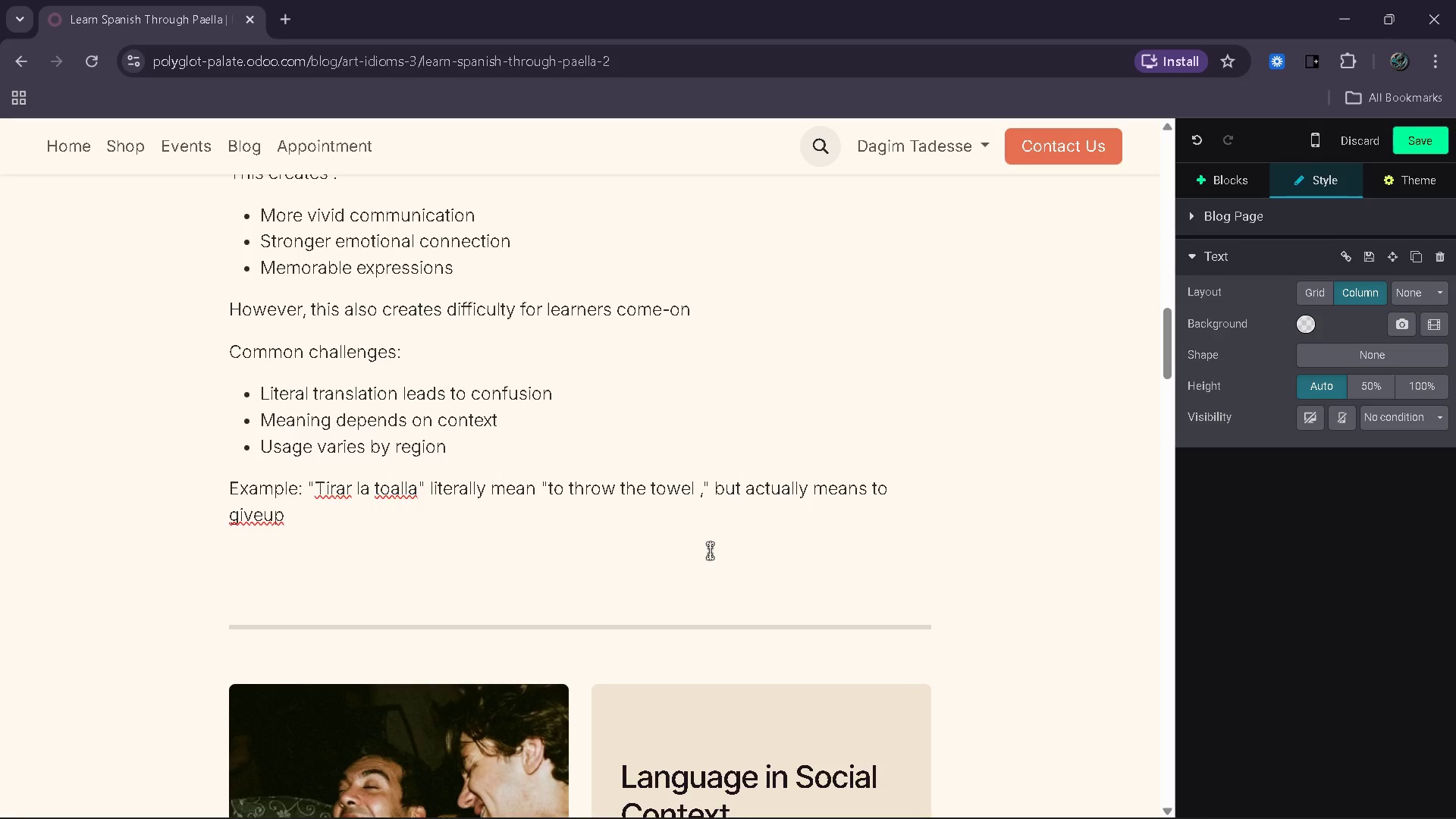 
wait(10.92)
 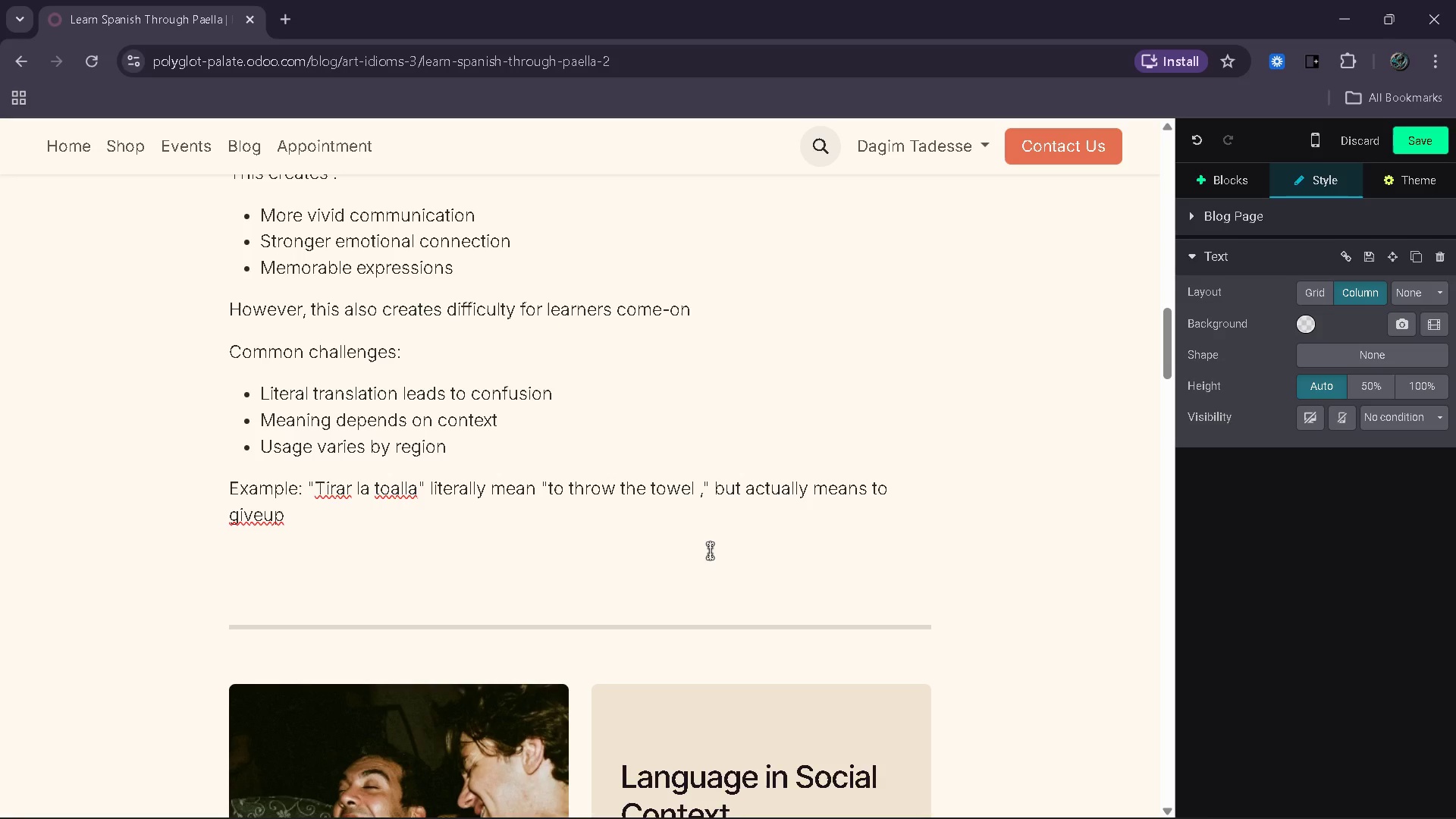 
left_click([469, 400])
 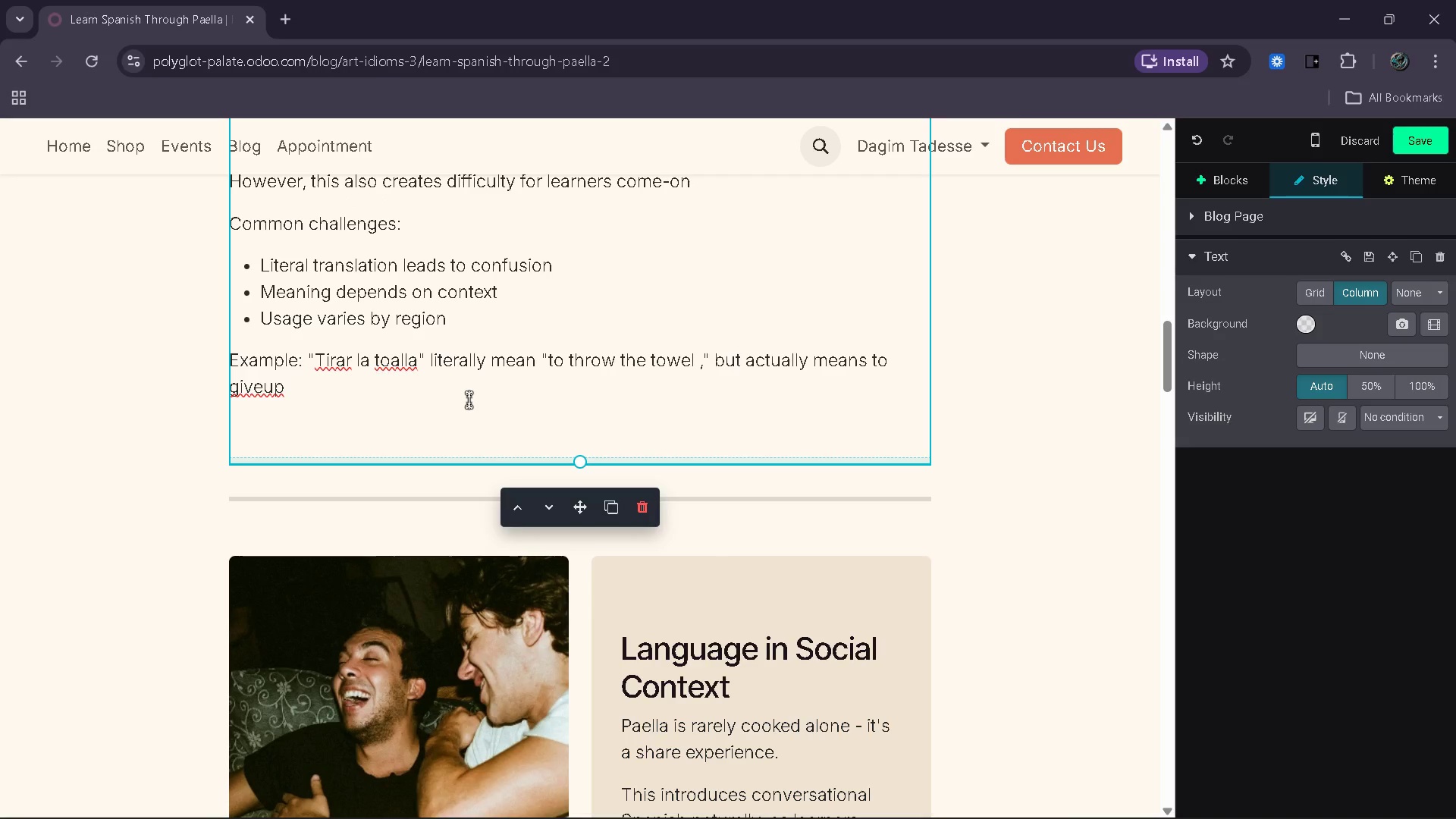 
key(Enter)
 